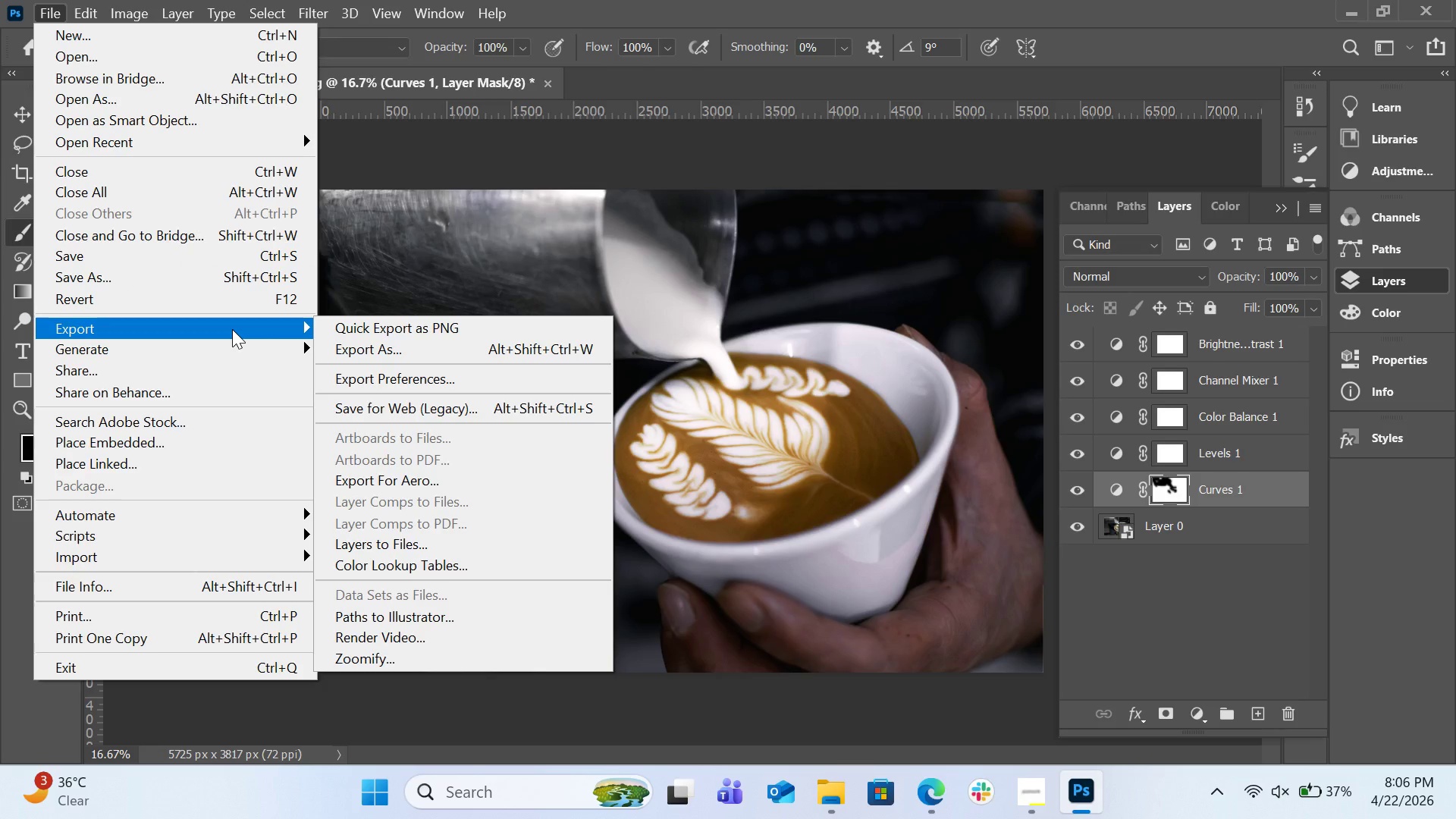 
wait(140.75)
 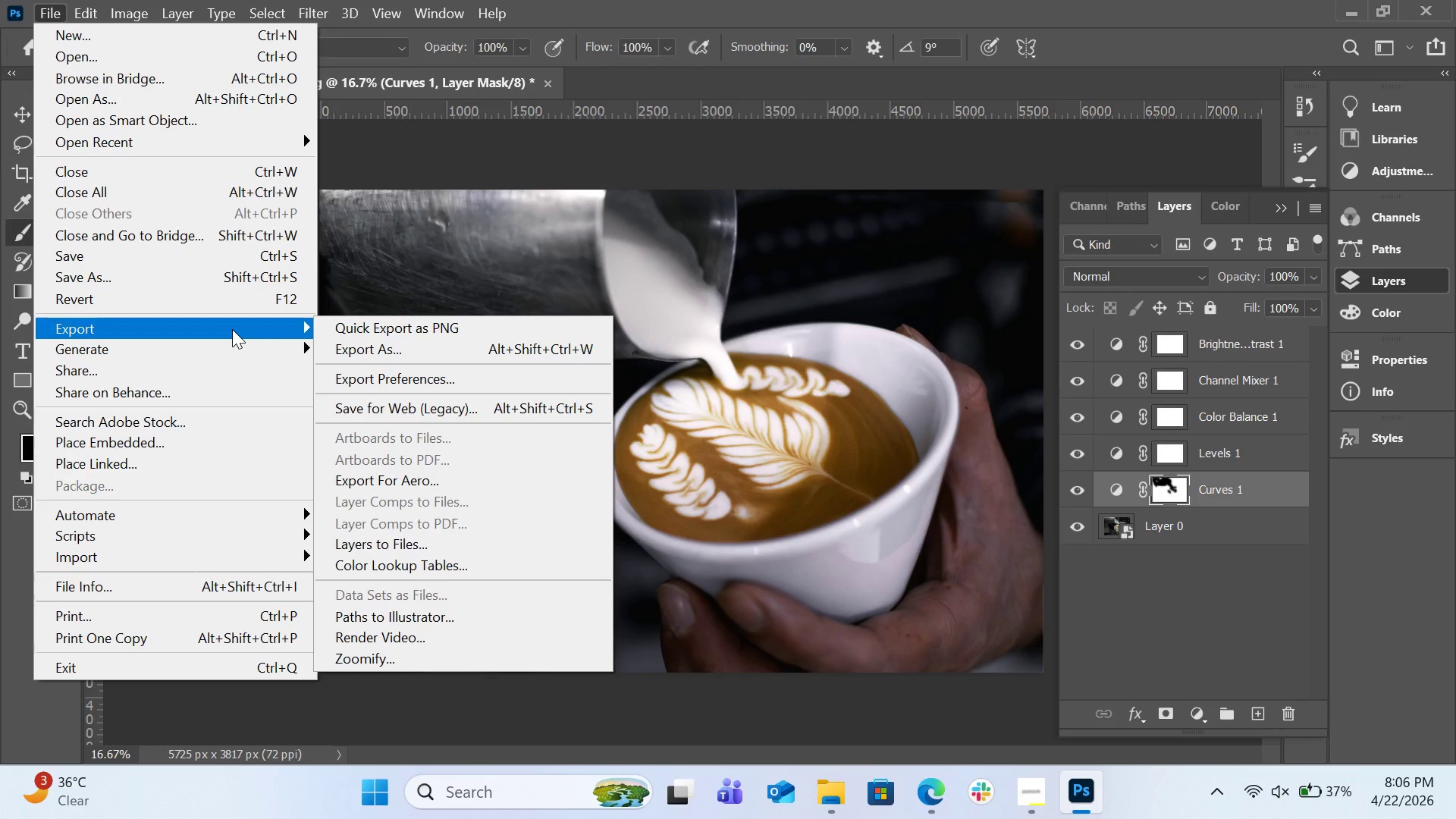 
left_click([1223, 535])
 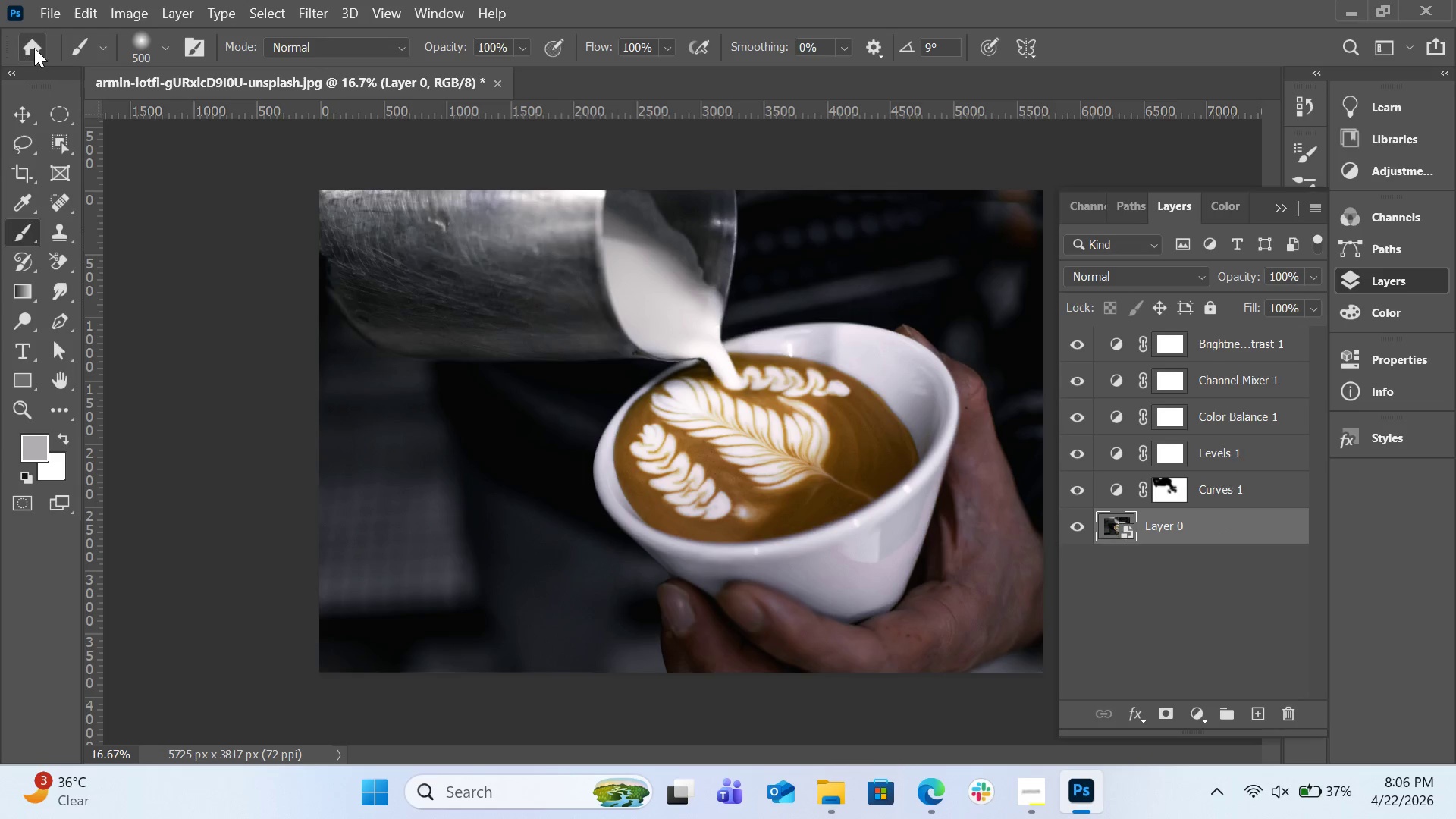 
left_click([38, 12])
 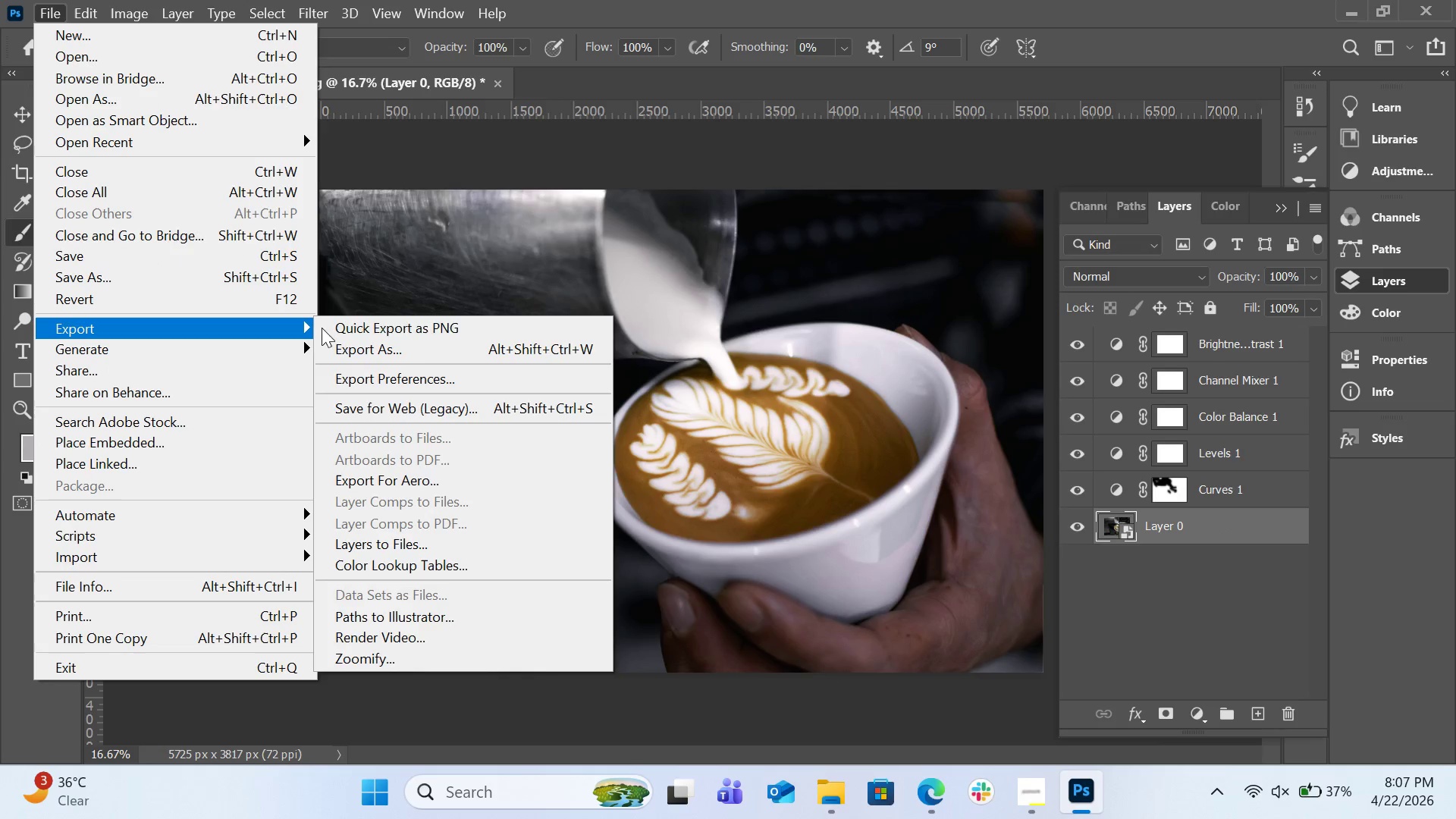 
left_click([417, 342])
 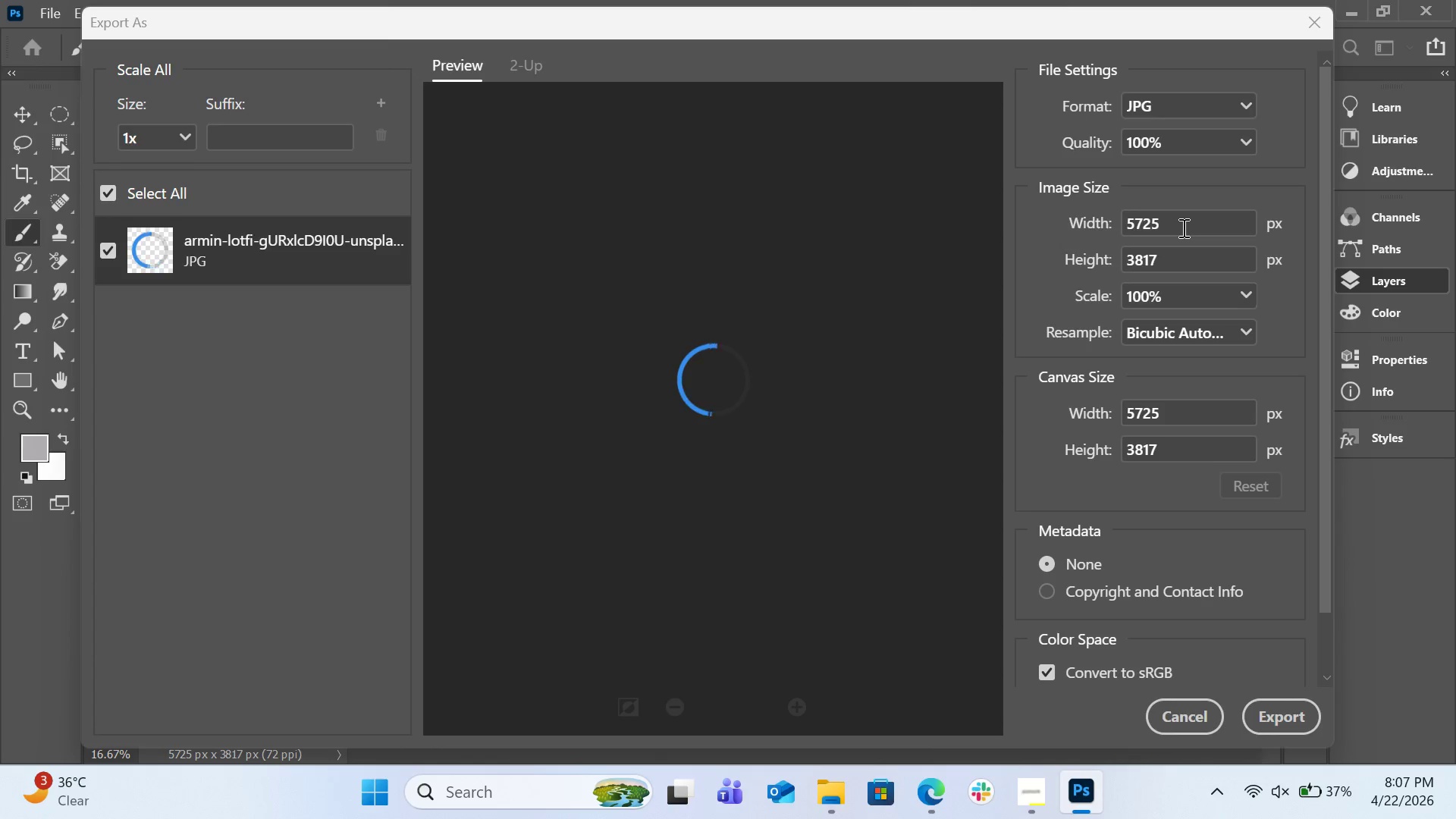 
wait(6.58)
 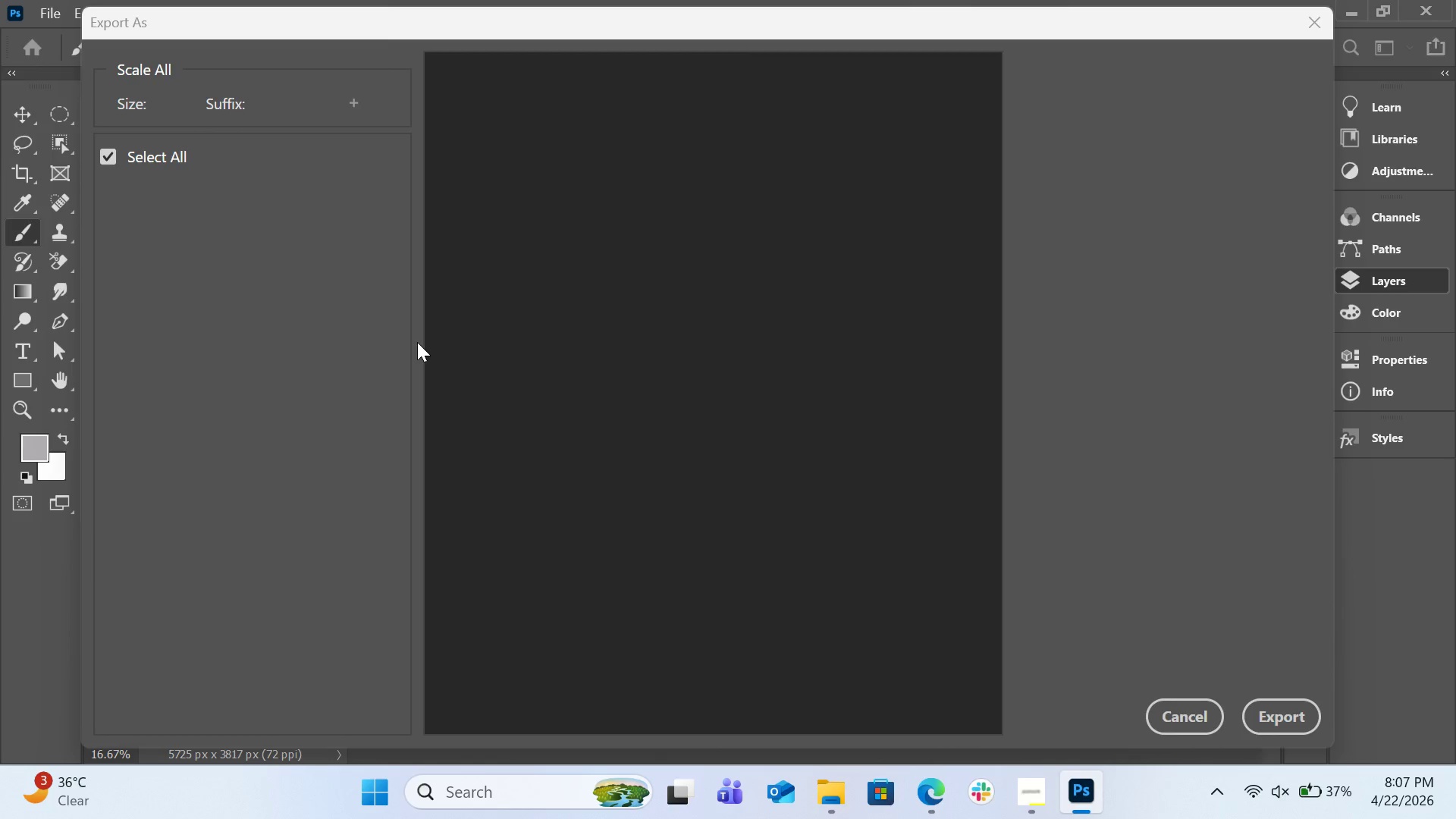 
left_click([1182, 228])
 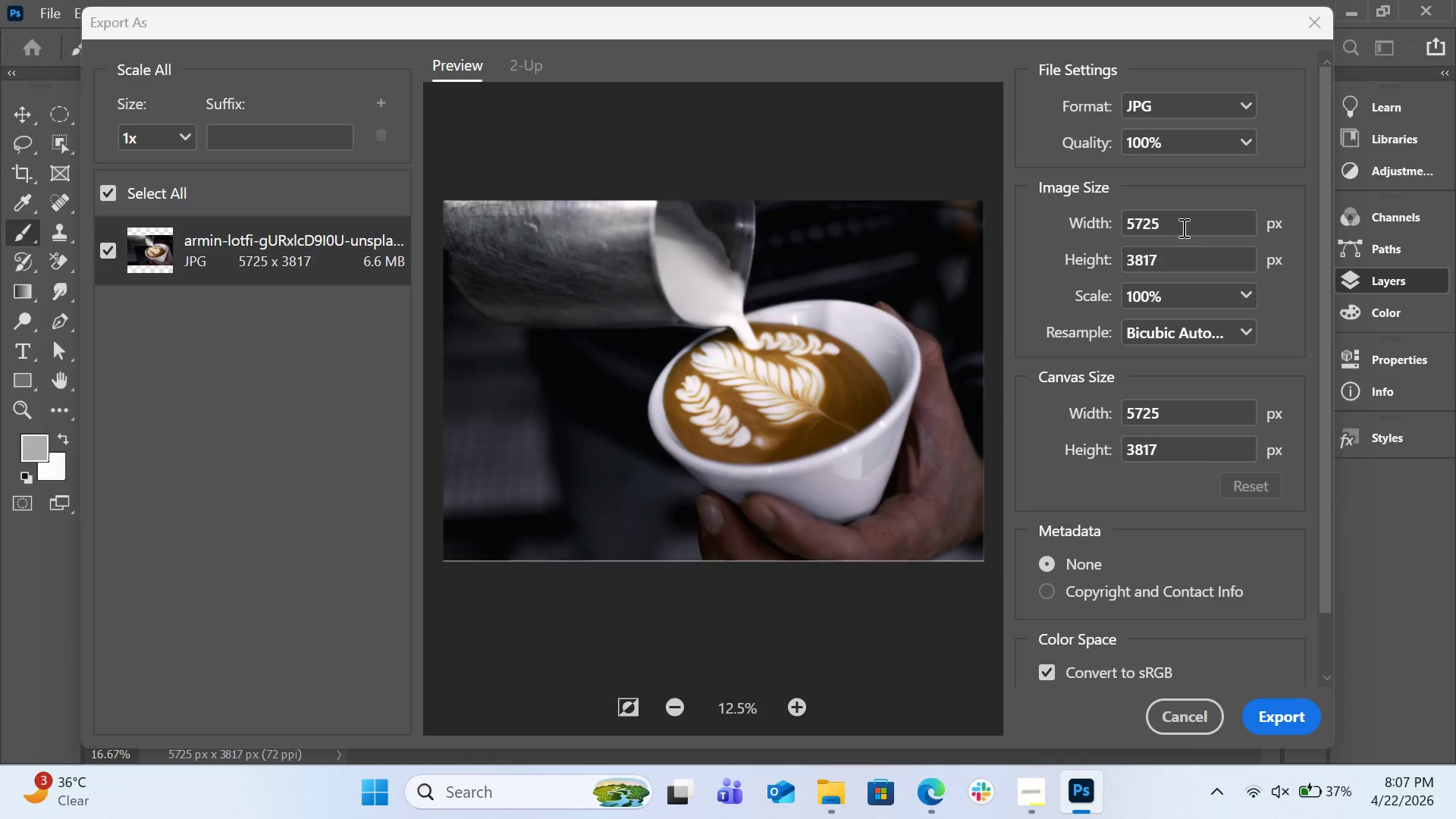 
key(Control+A)
 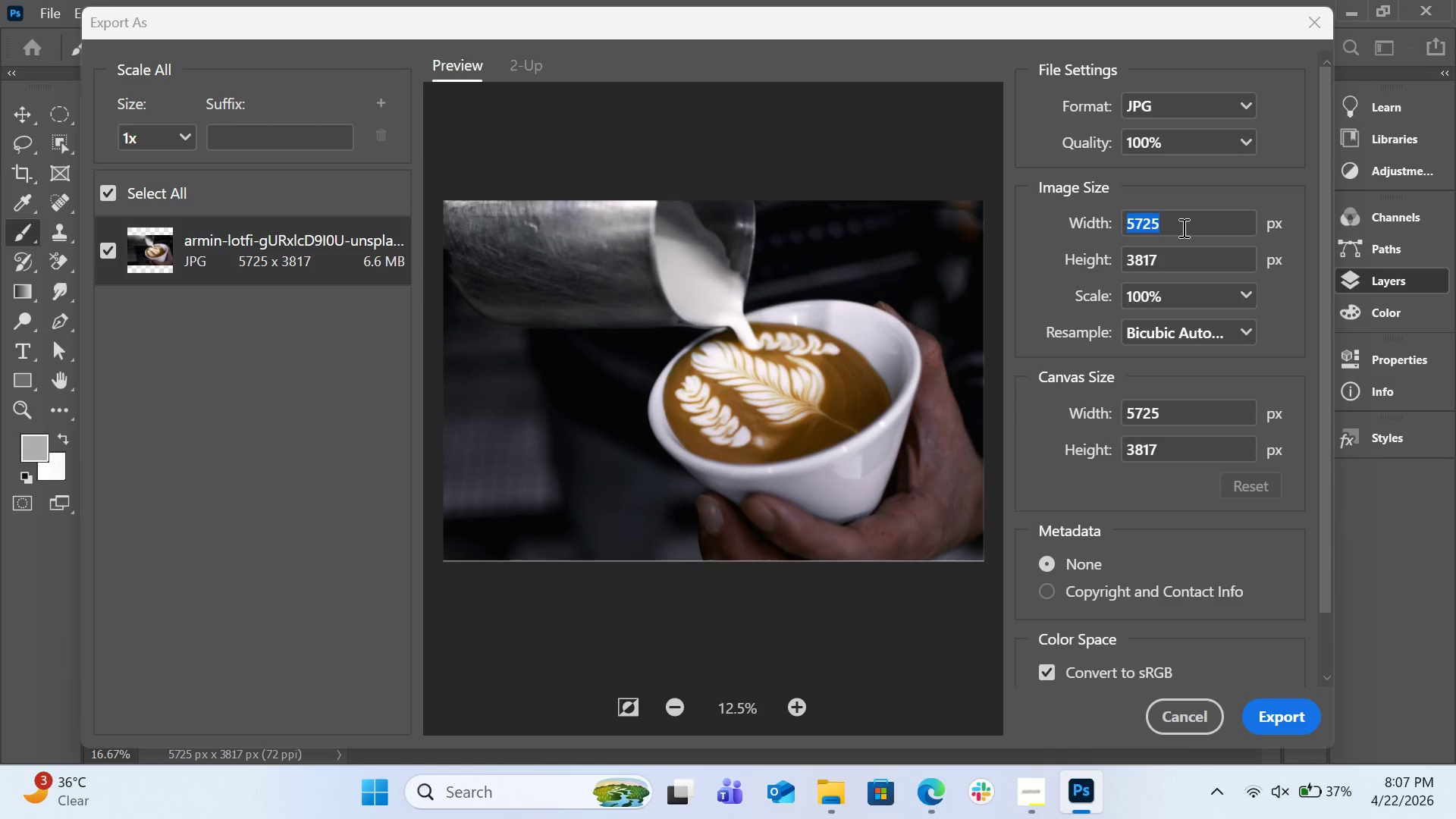 
type(2000)
 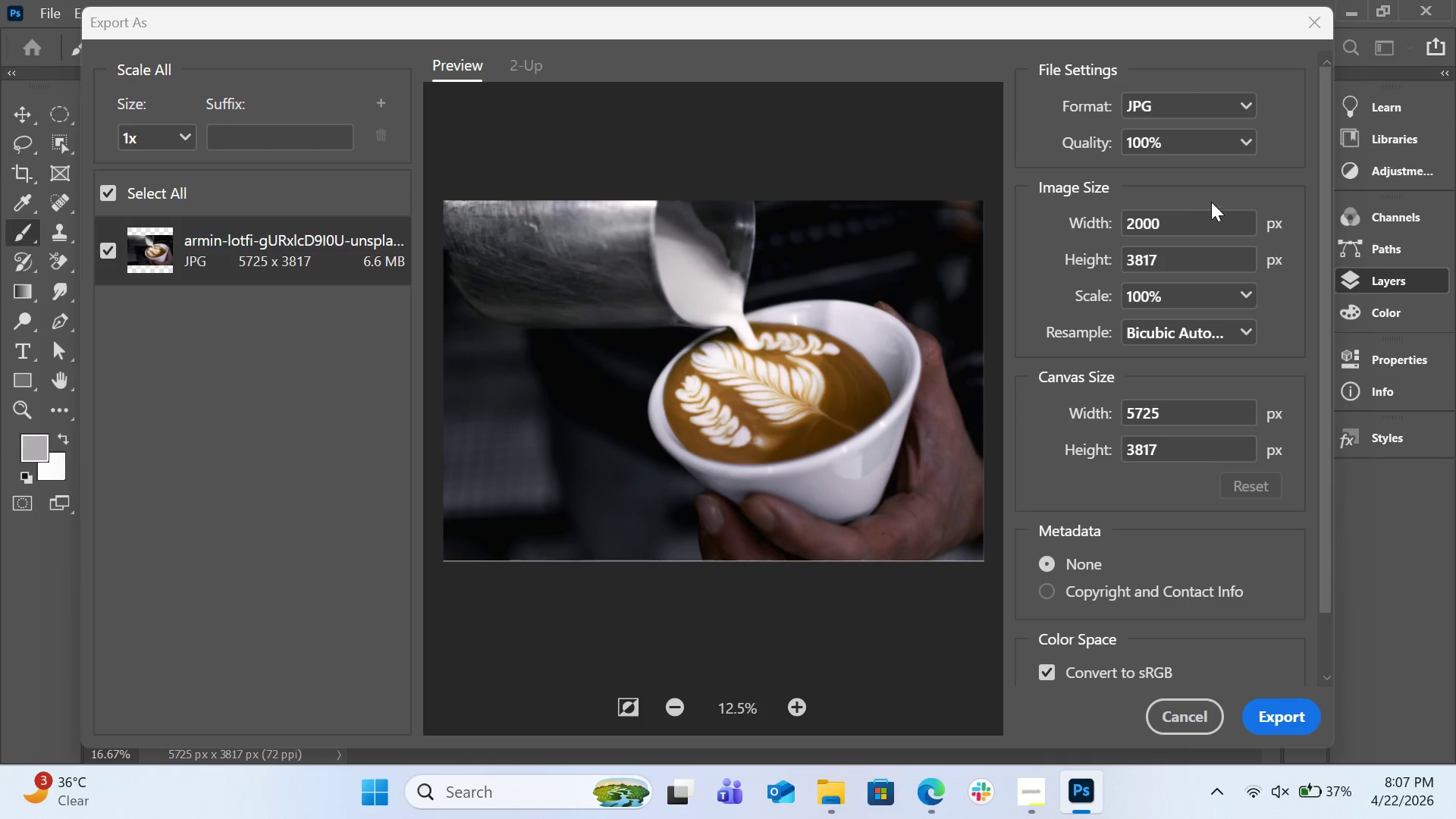 
left_click([1217, 198])
 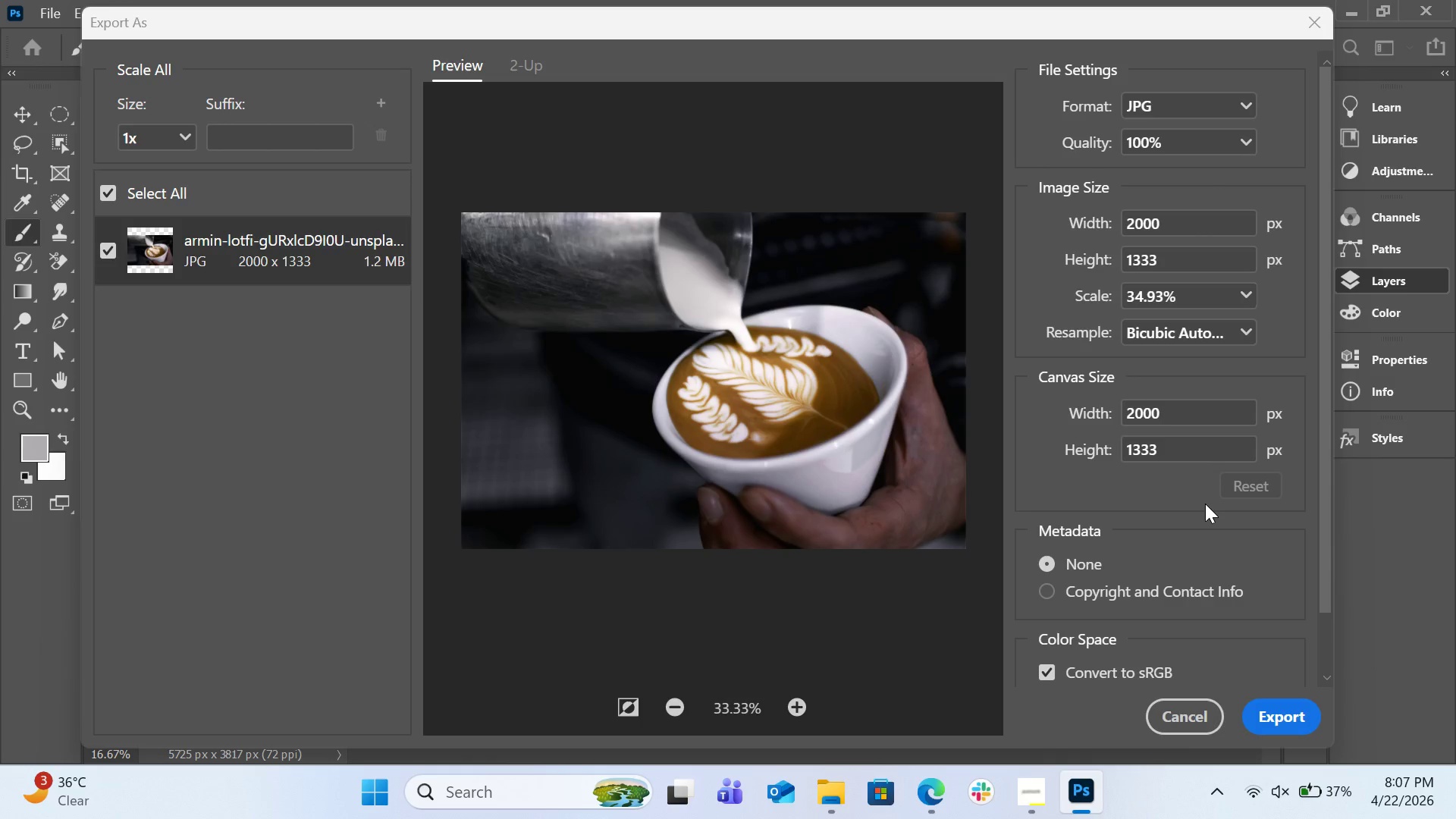 
wait(6.23)
 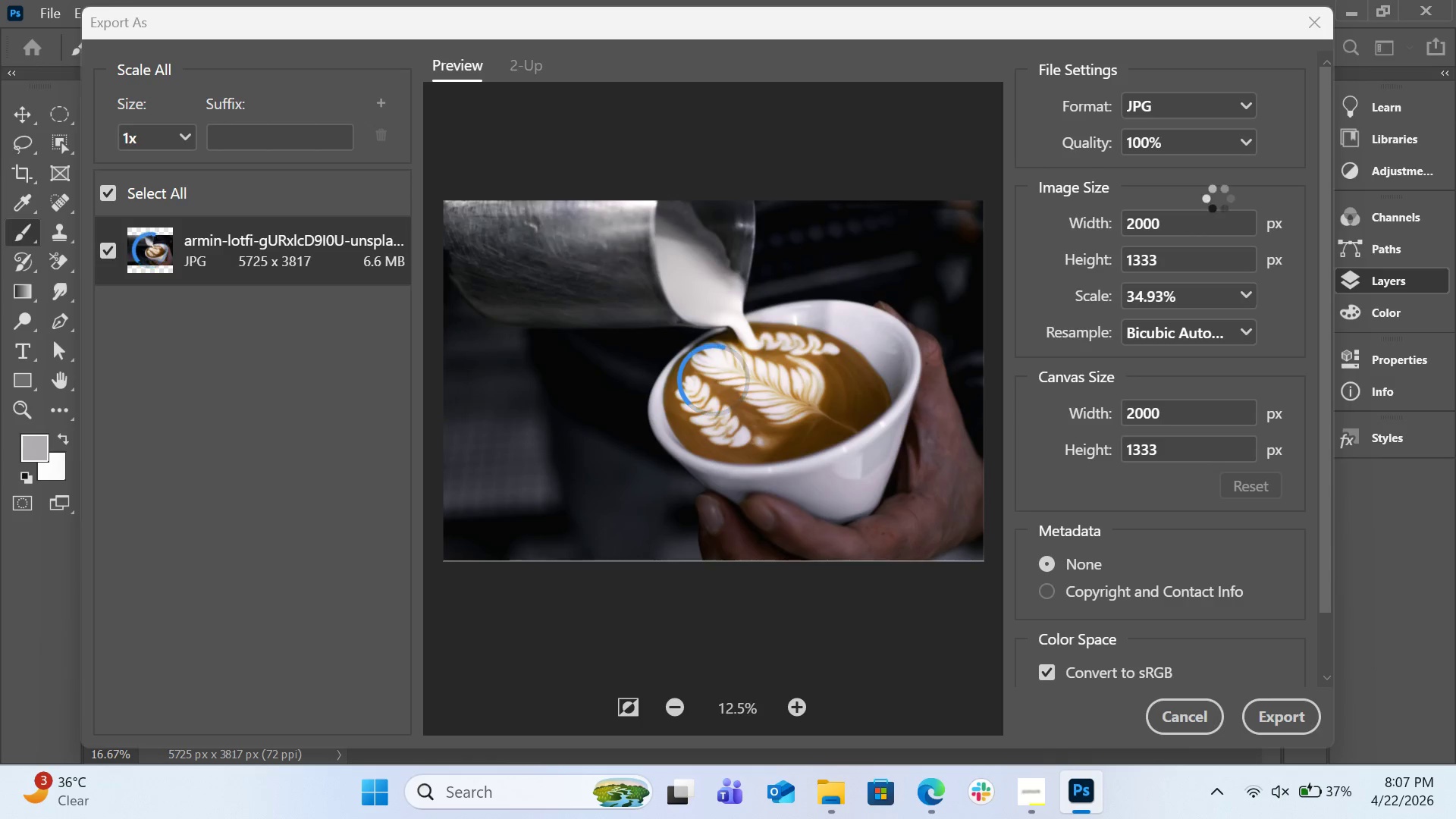 
left_click([1260, 709])
 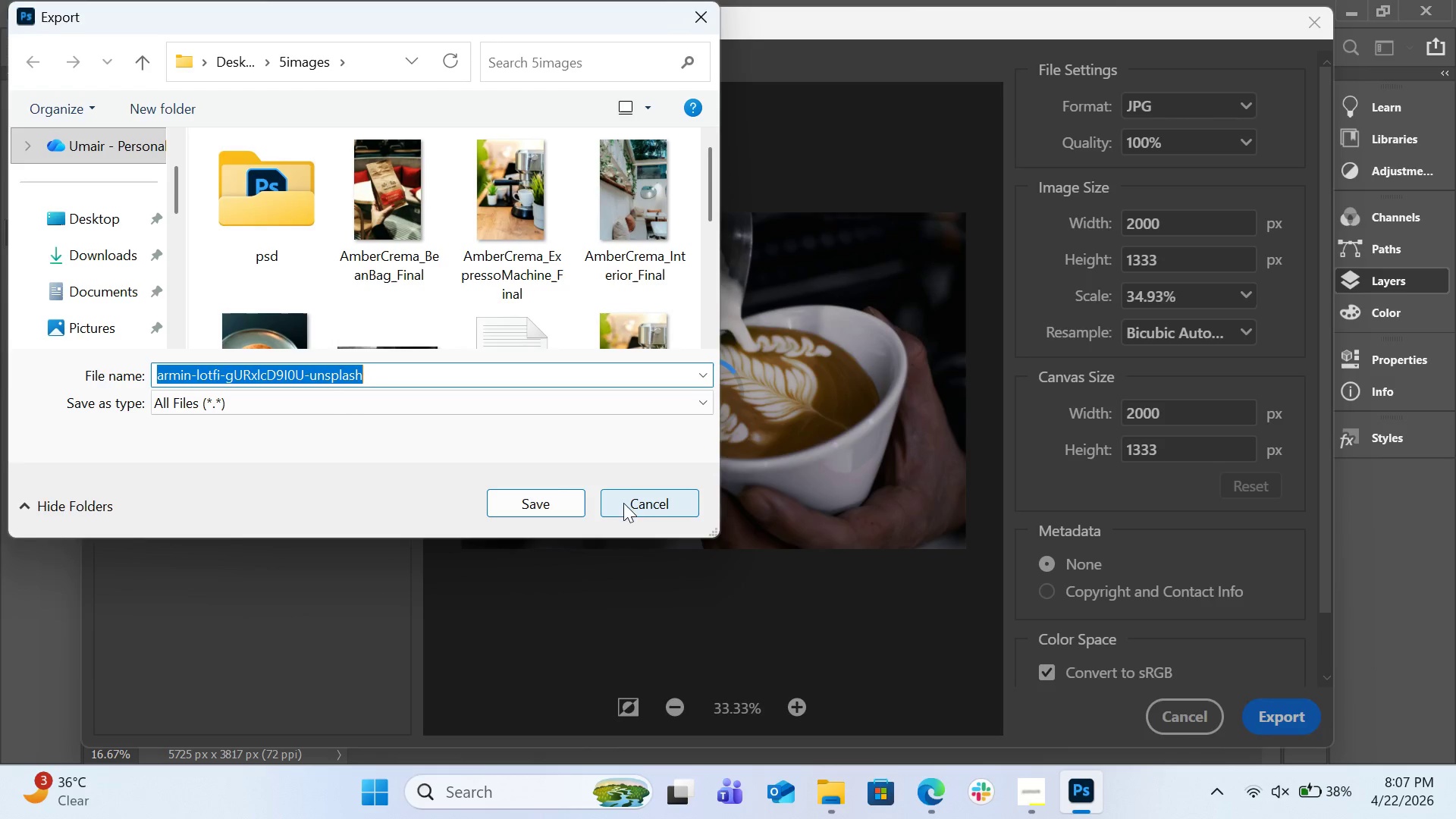 
left_click([409, 249])
 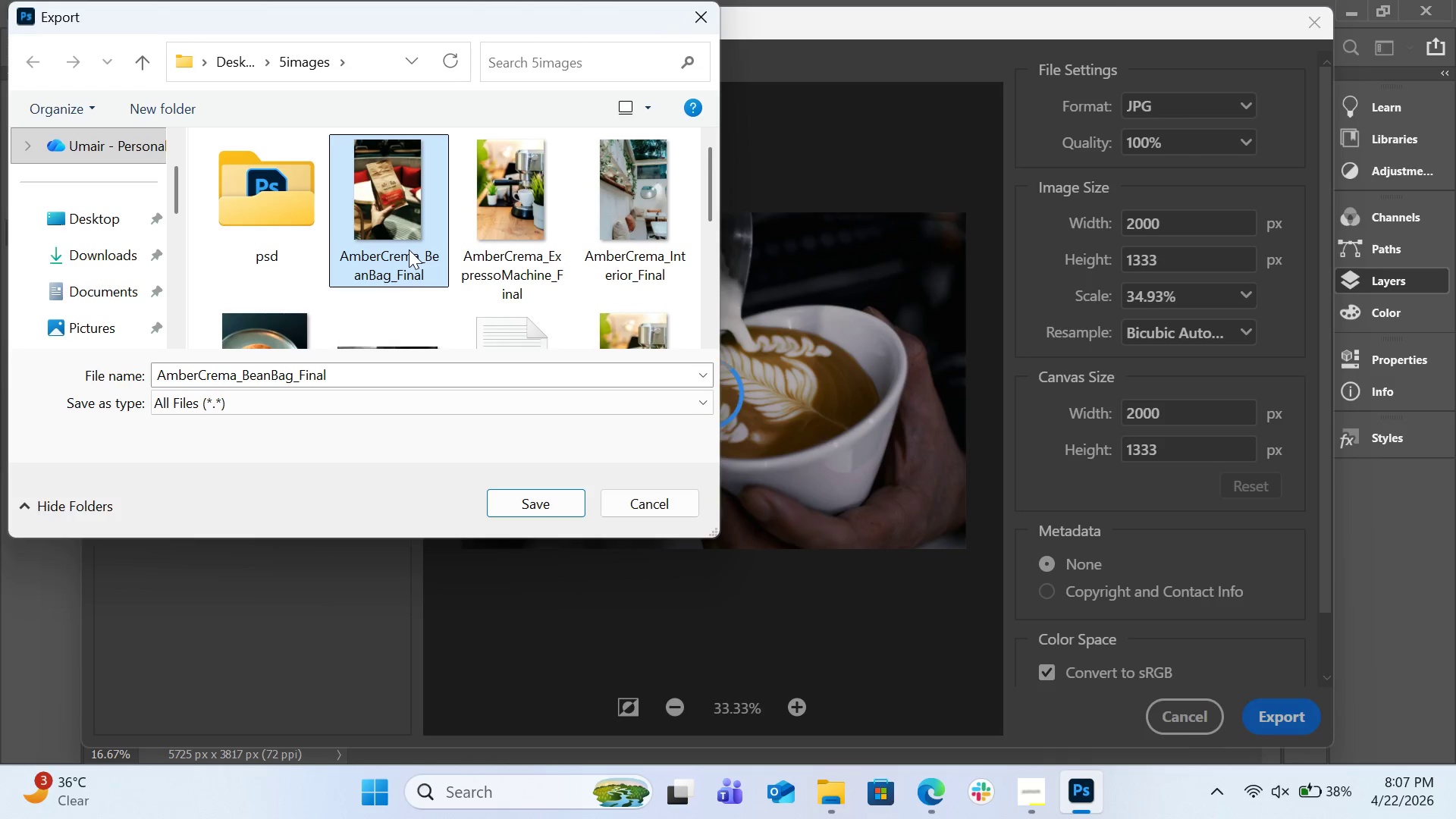 
wait(16.73)
 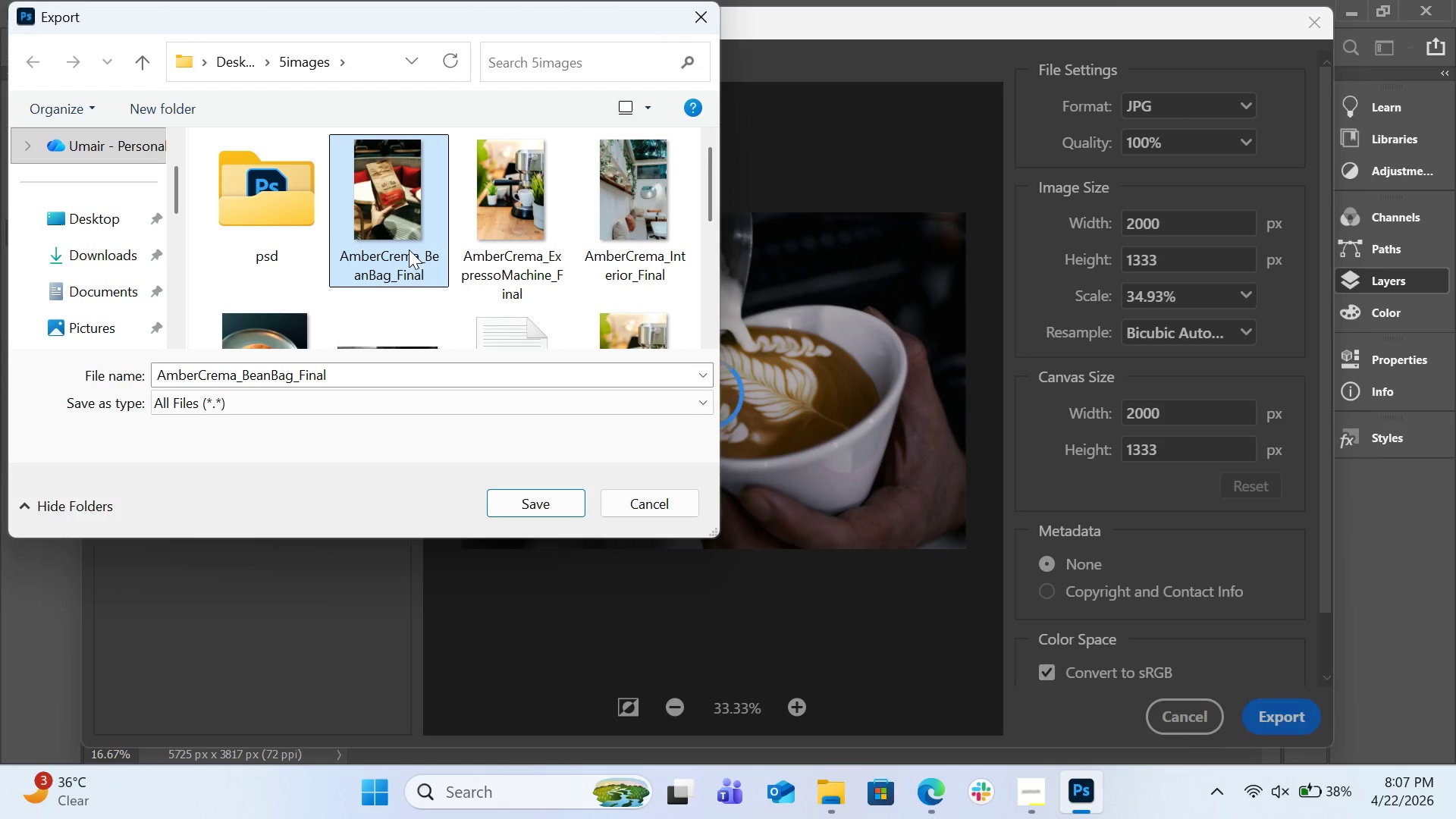 
left_click([294, 378])
 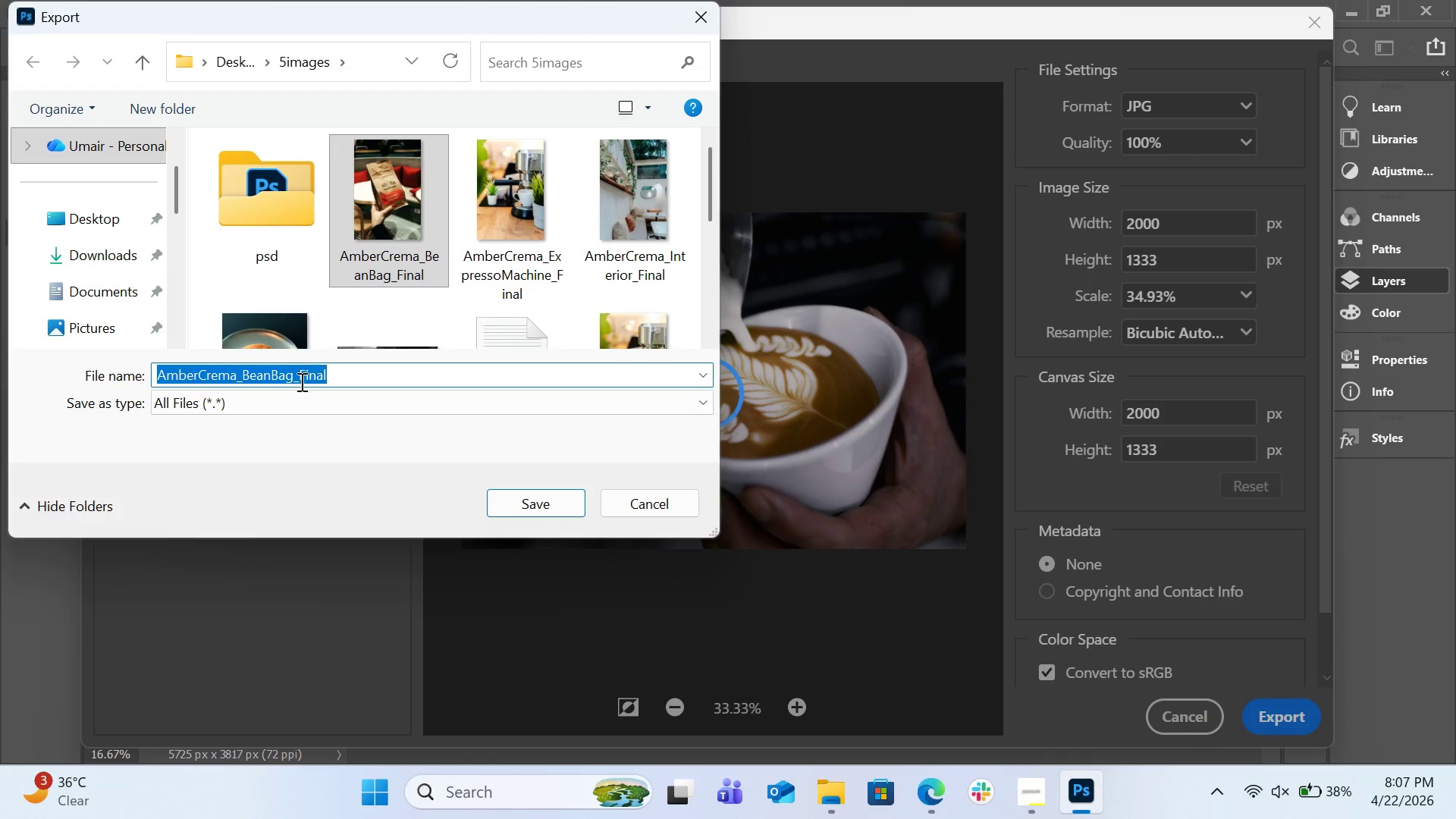 
left_click([290, 378])
 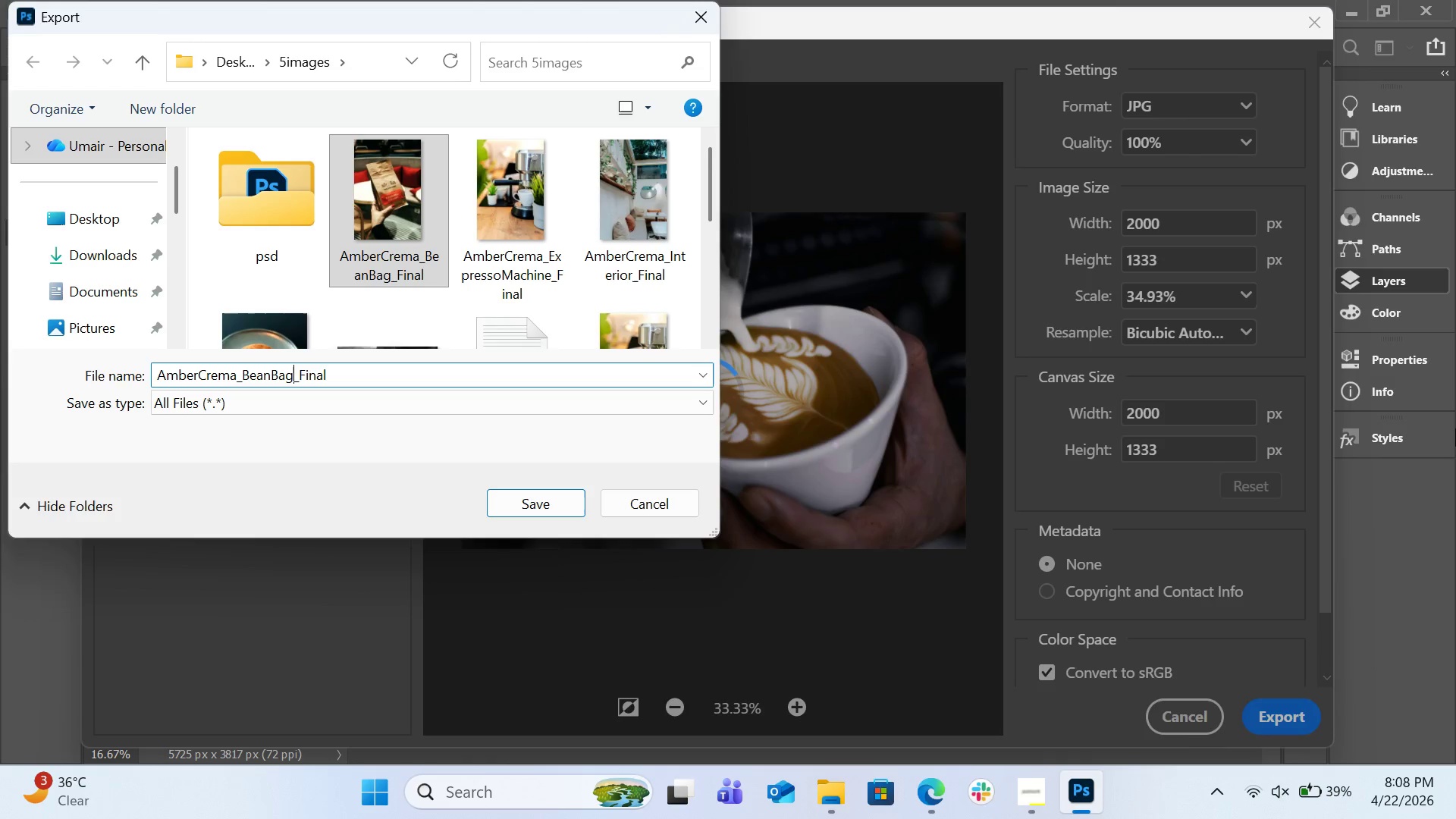 
wait(42.22)
 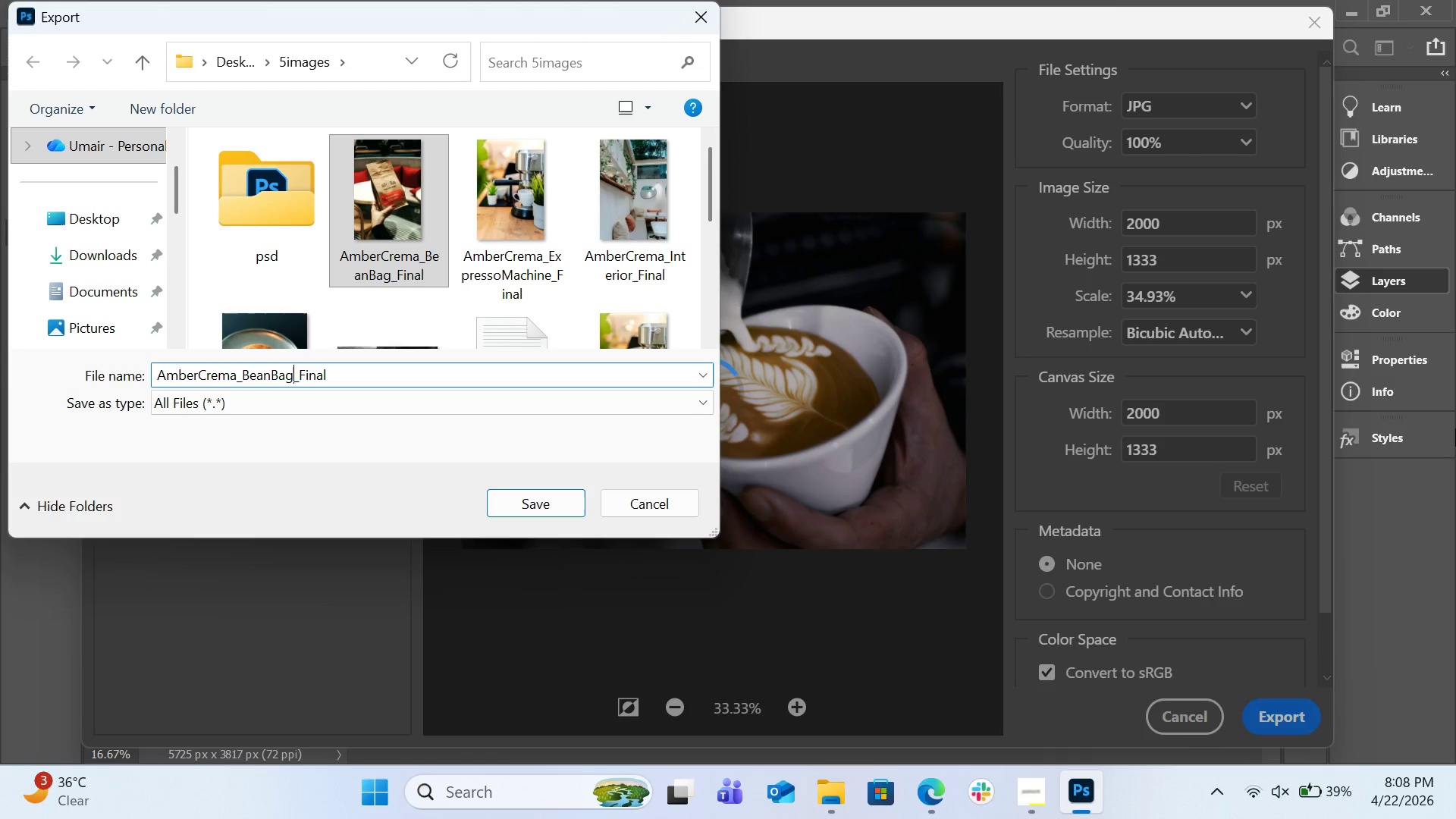 
key(Backspace)
key(Backspace)
key(Backspace)
key(Backspace)
key(Backspace)
key(Backspace)
key(Backspace)
type(Latte)
 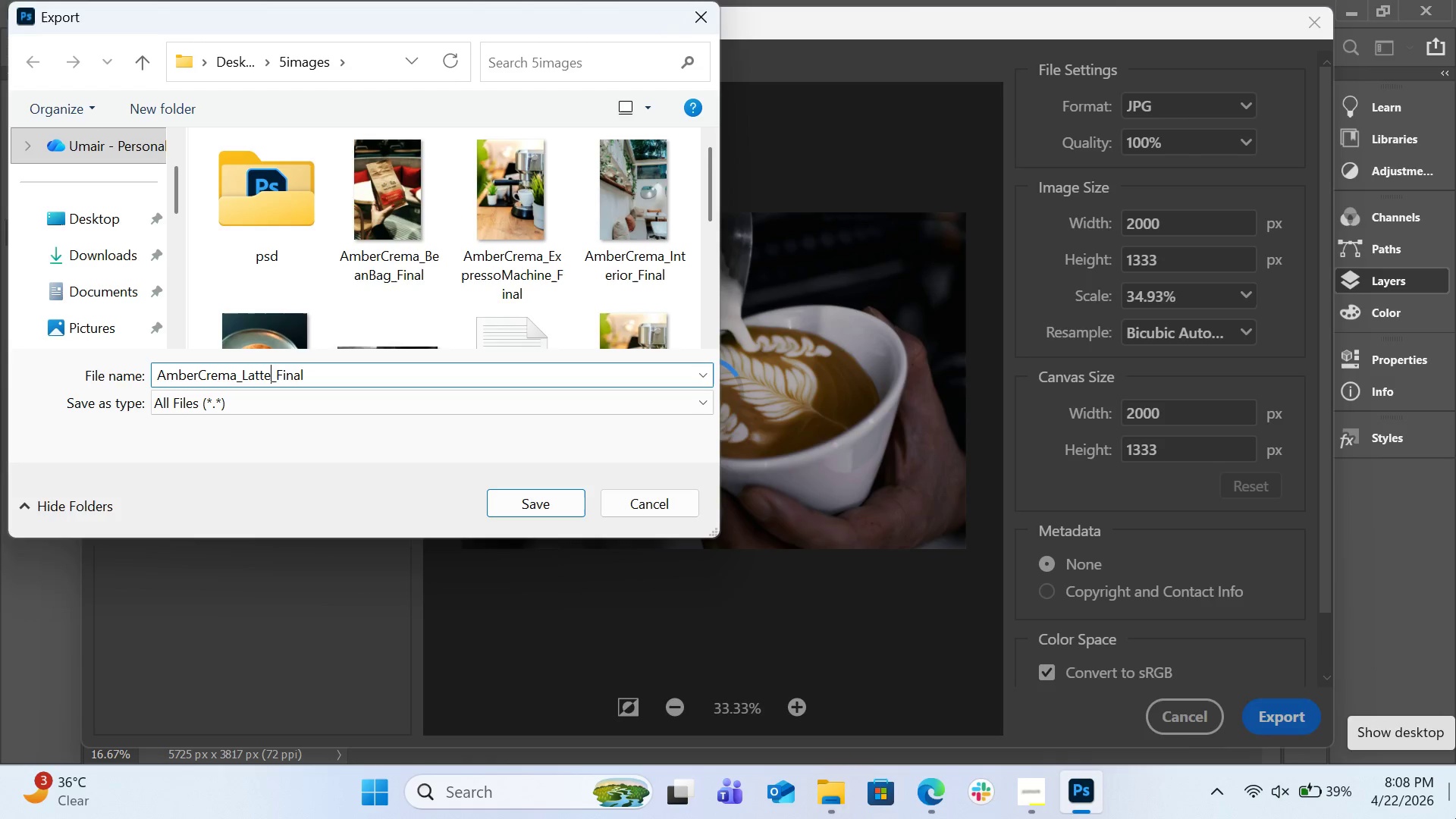 
left_click([526, 500])
 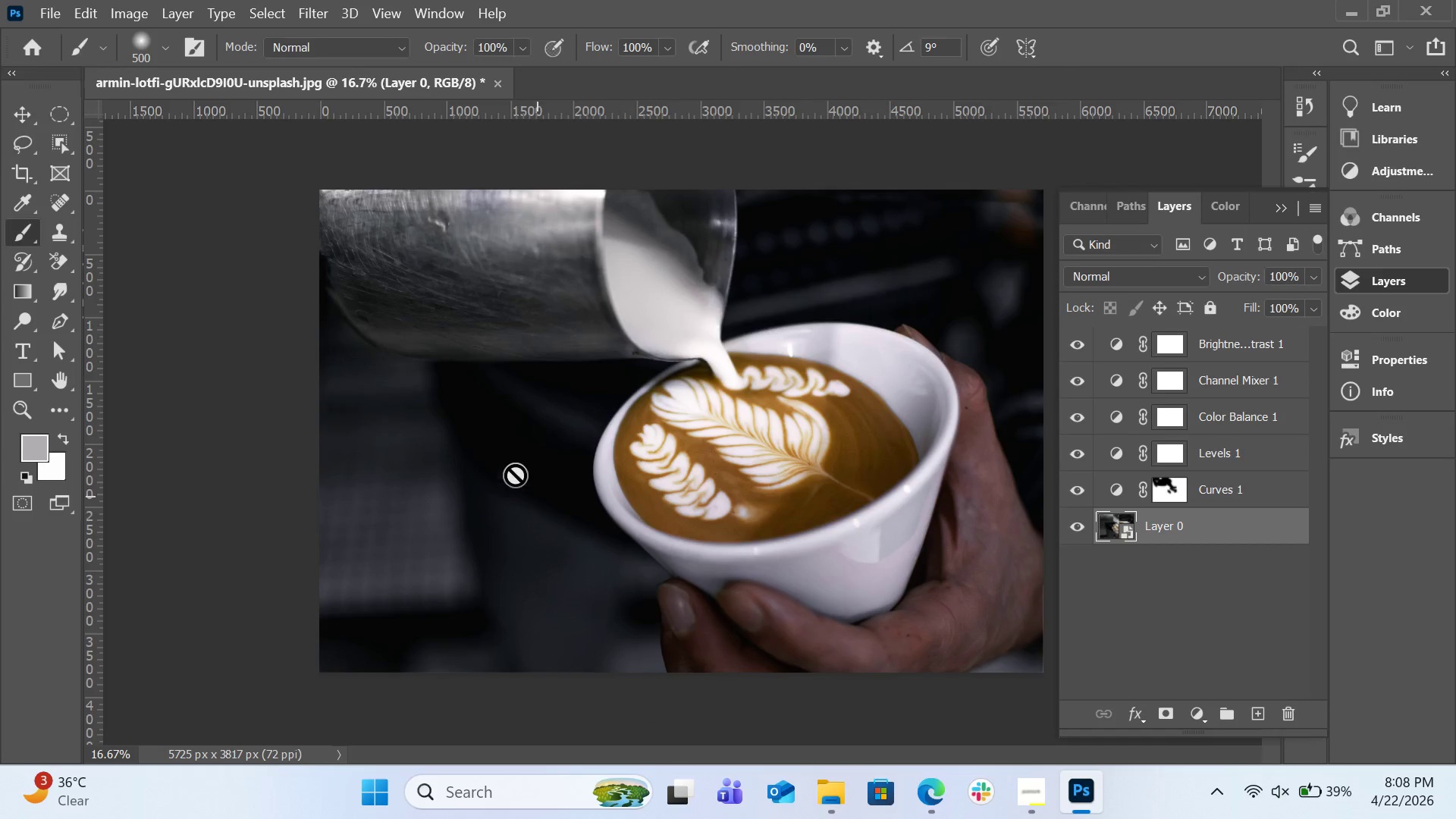 
wait(7.2)
 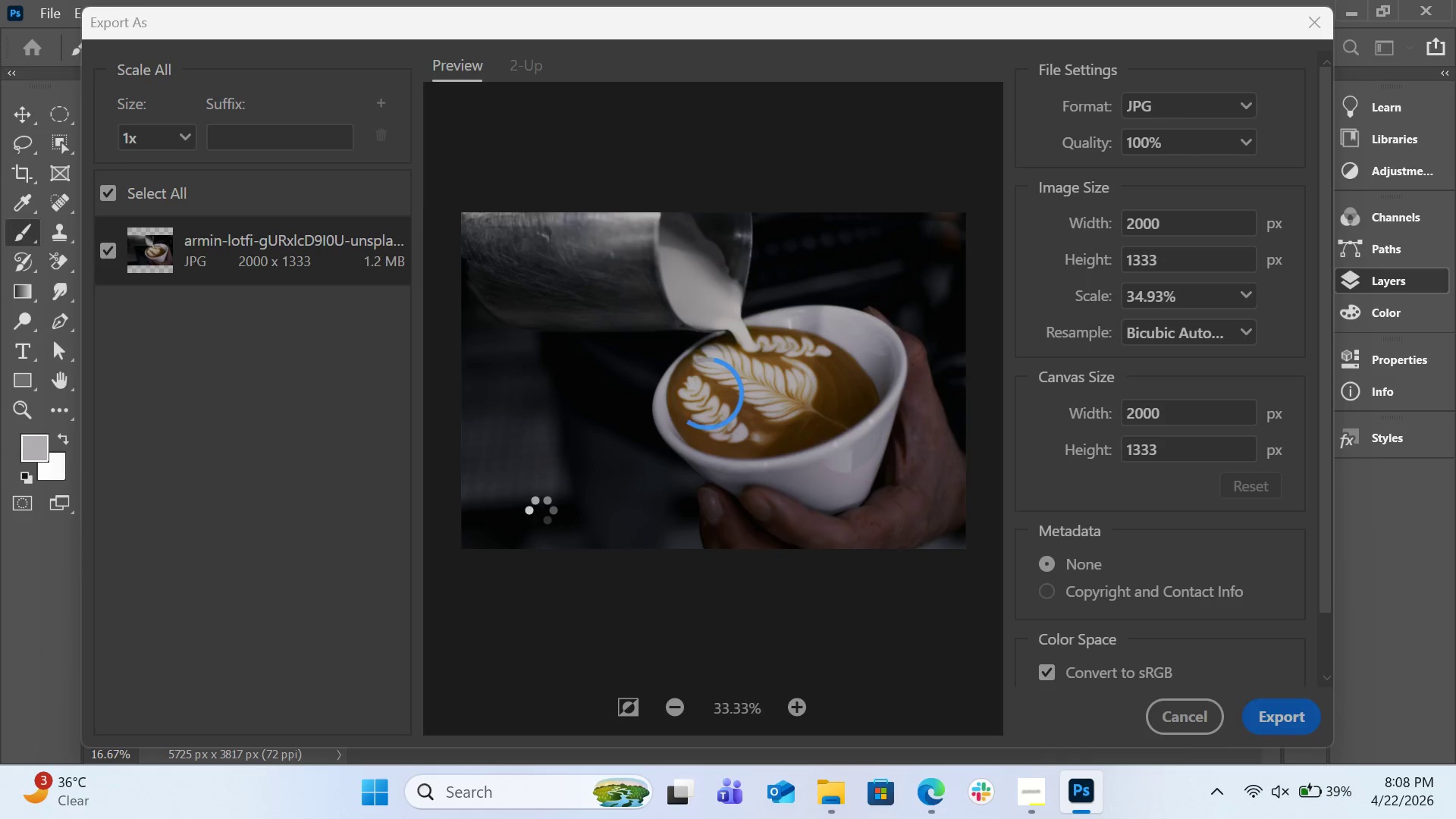 
left_click([55, 11])
 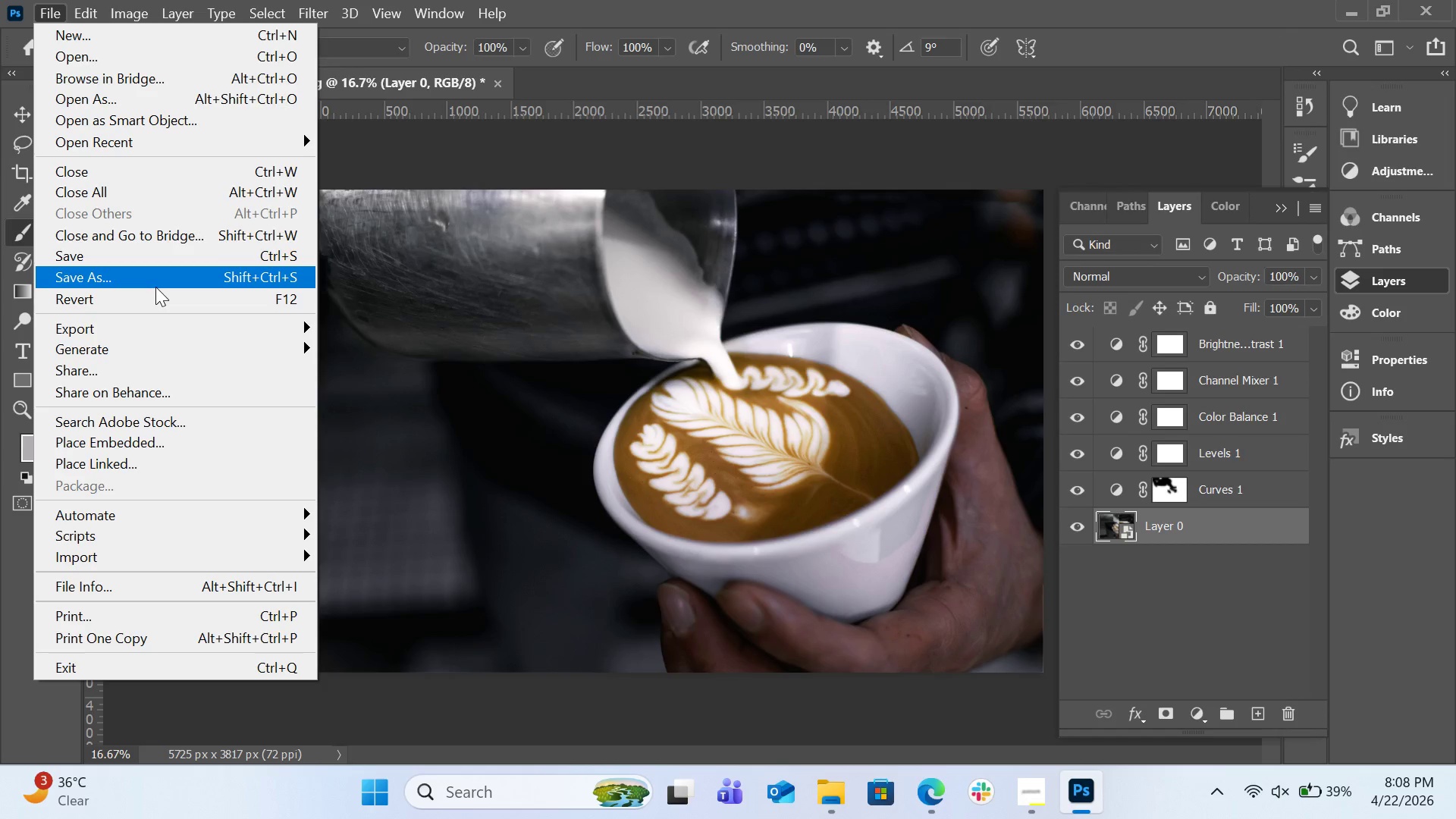 
left_click([155, 287])
 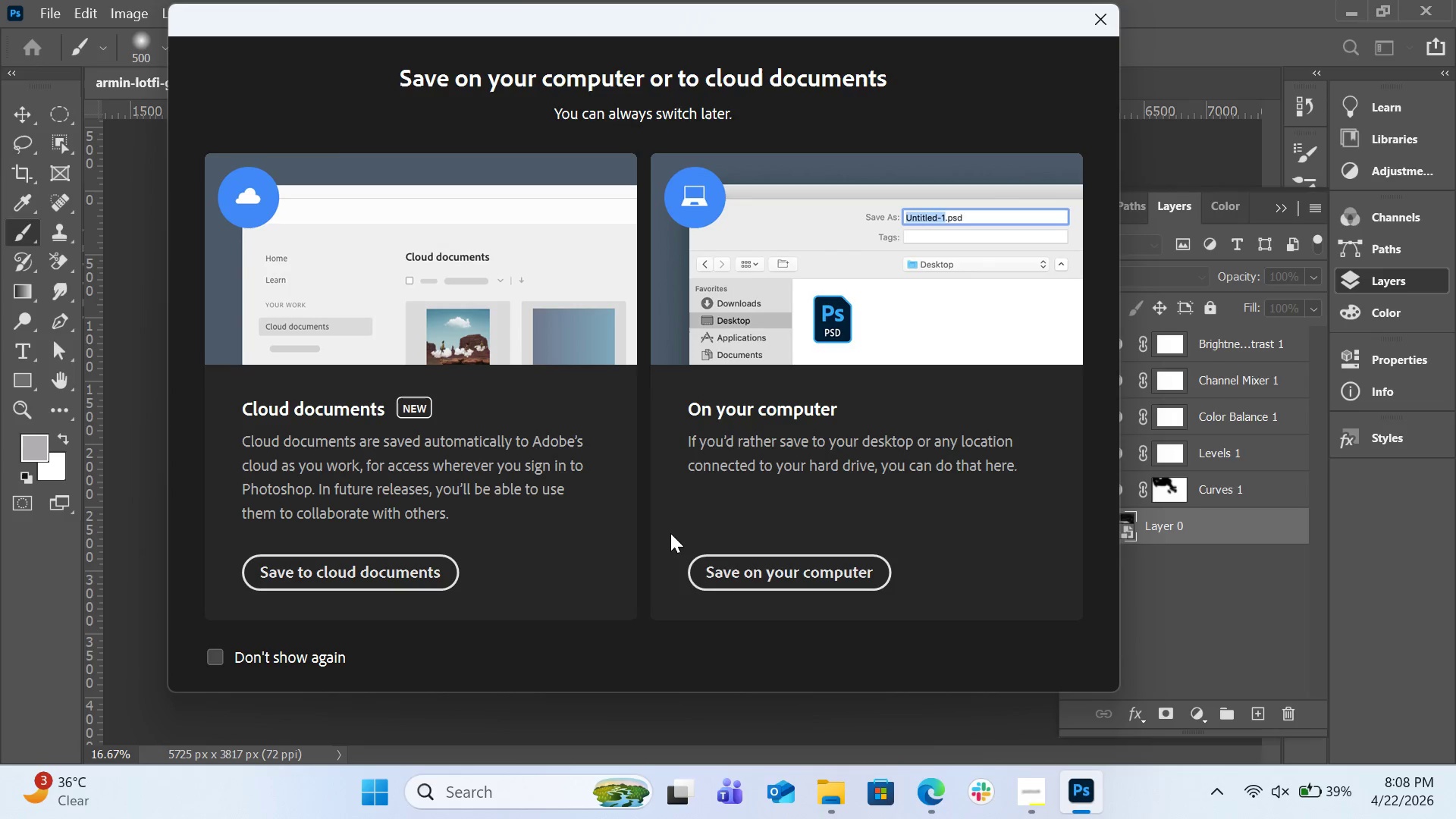 
left_click([745, 570])
 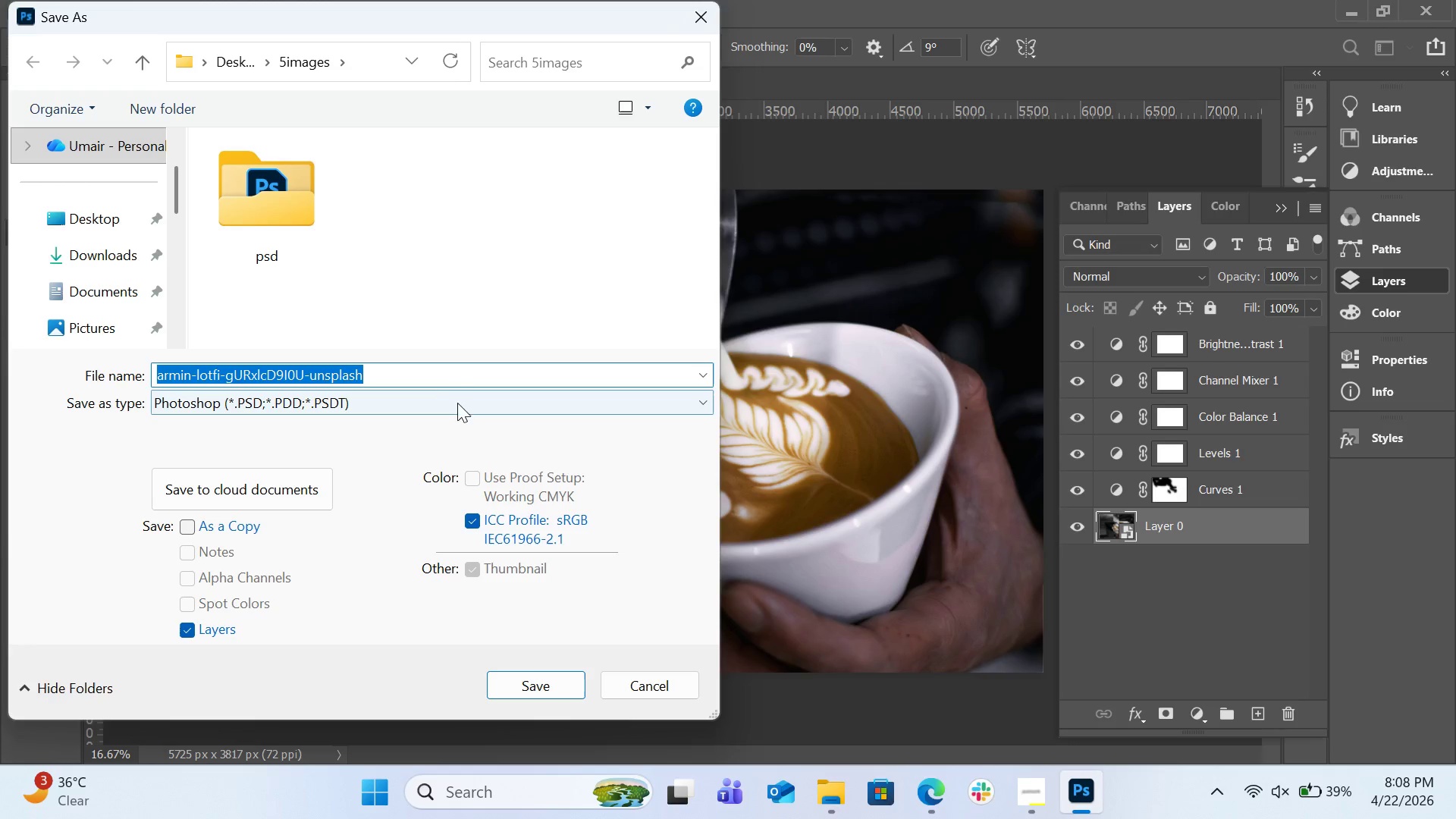 
double_click([284, 236])
 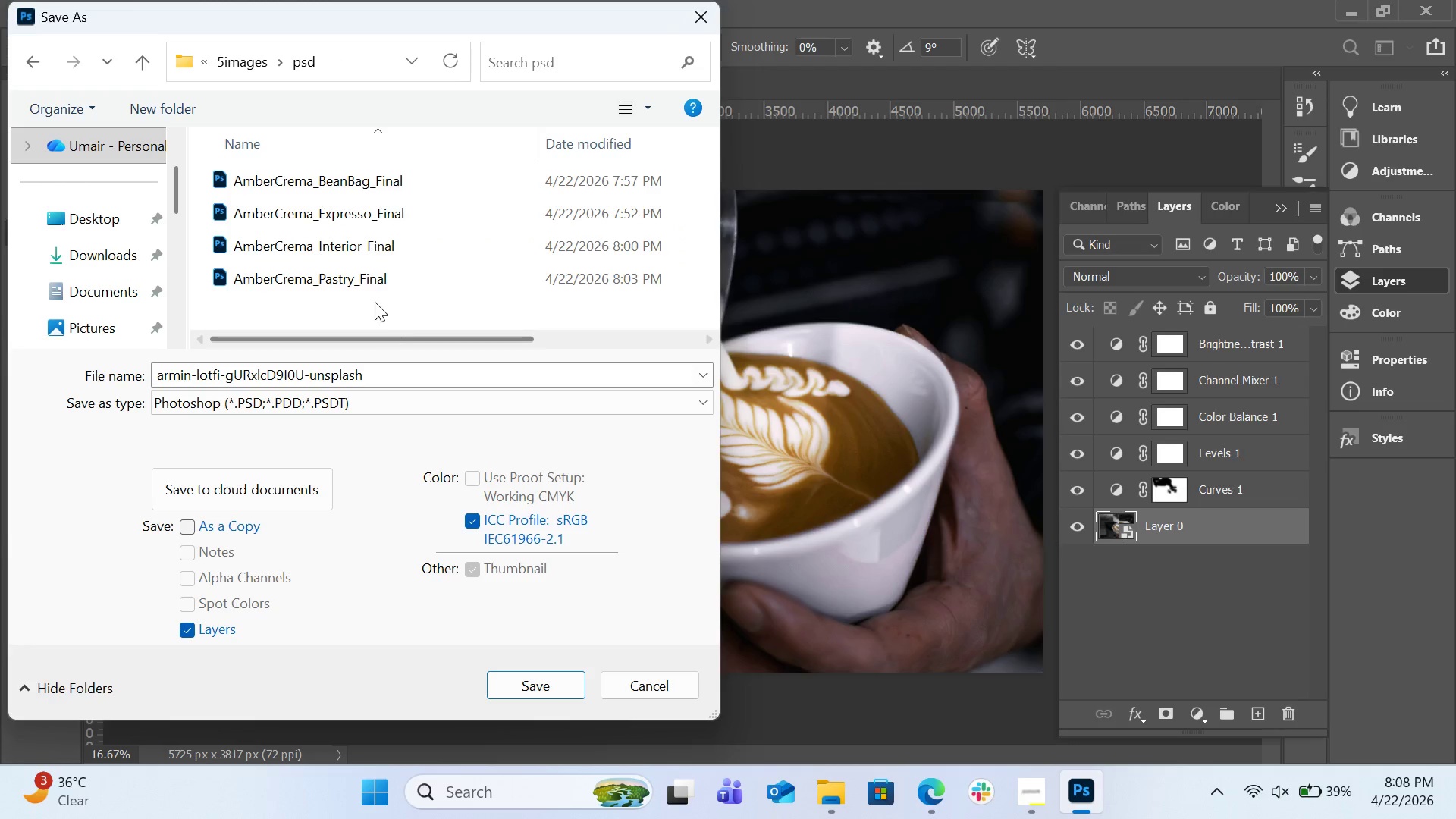 
left_click([370, 283])
 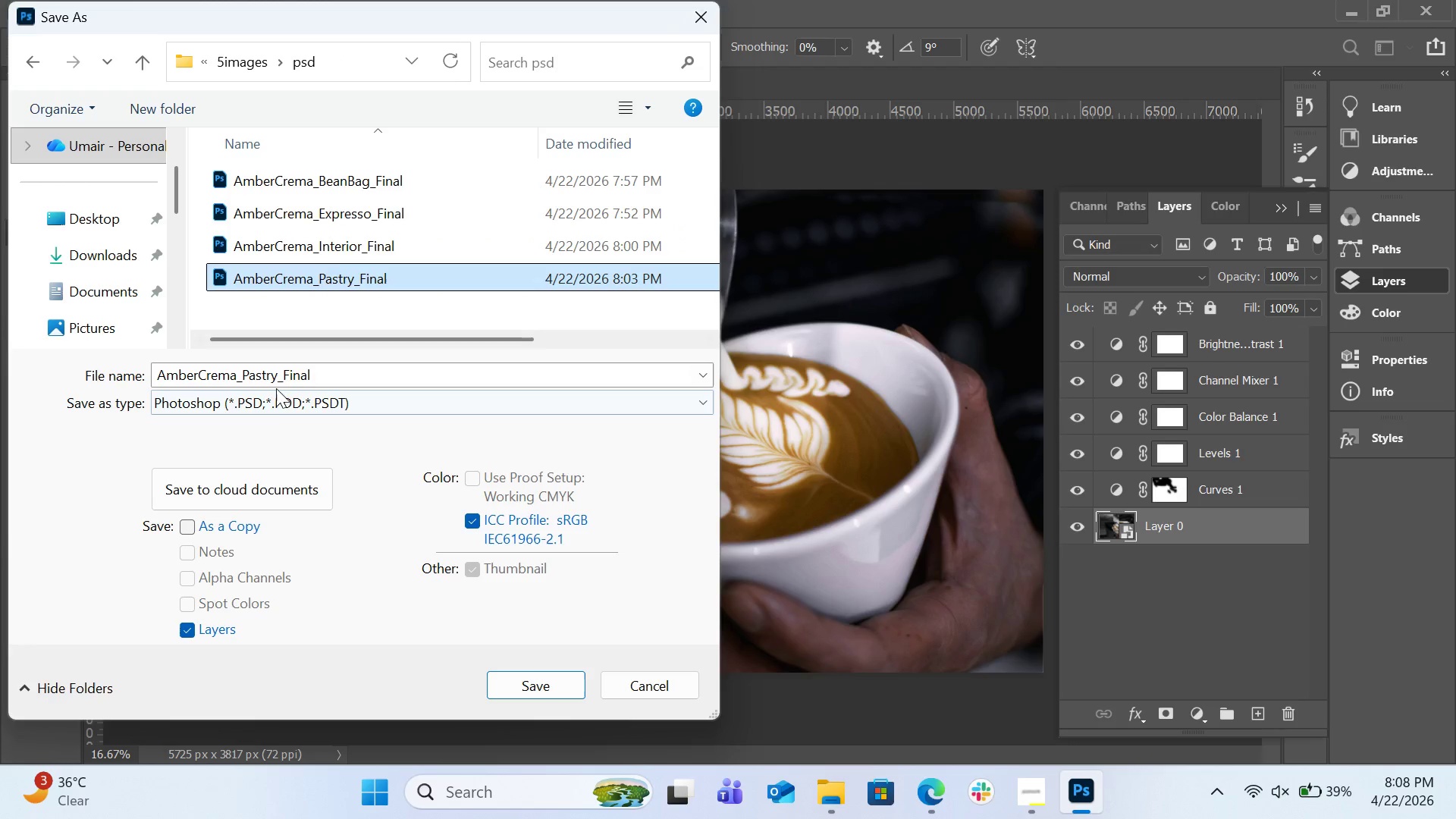 
left_click([275, 373])
 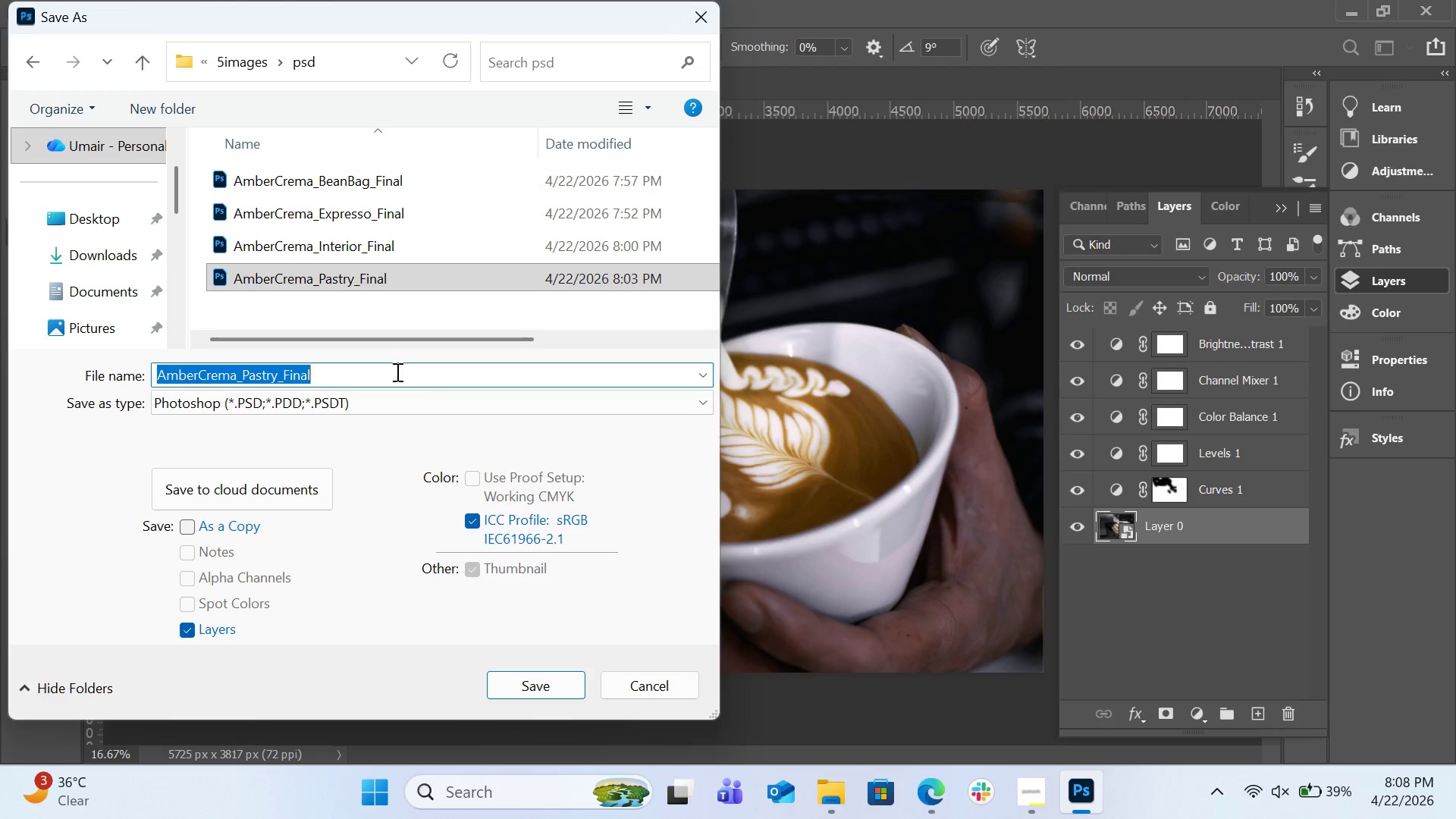 
key(ArrowRight)
 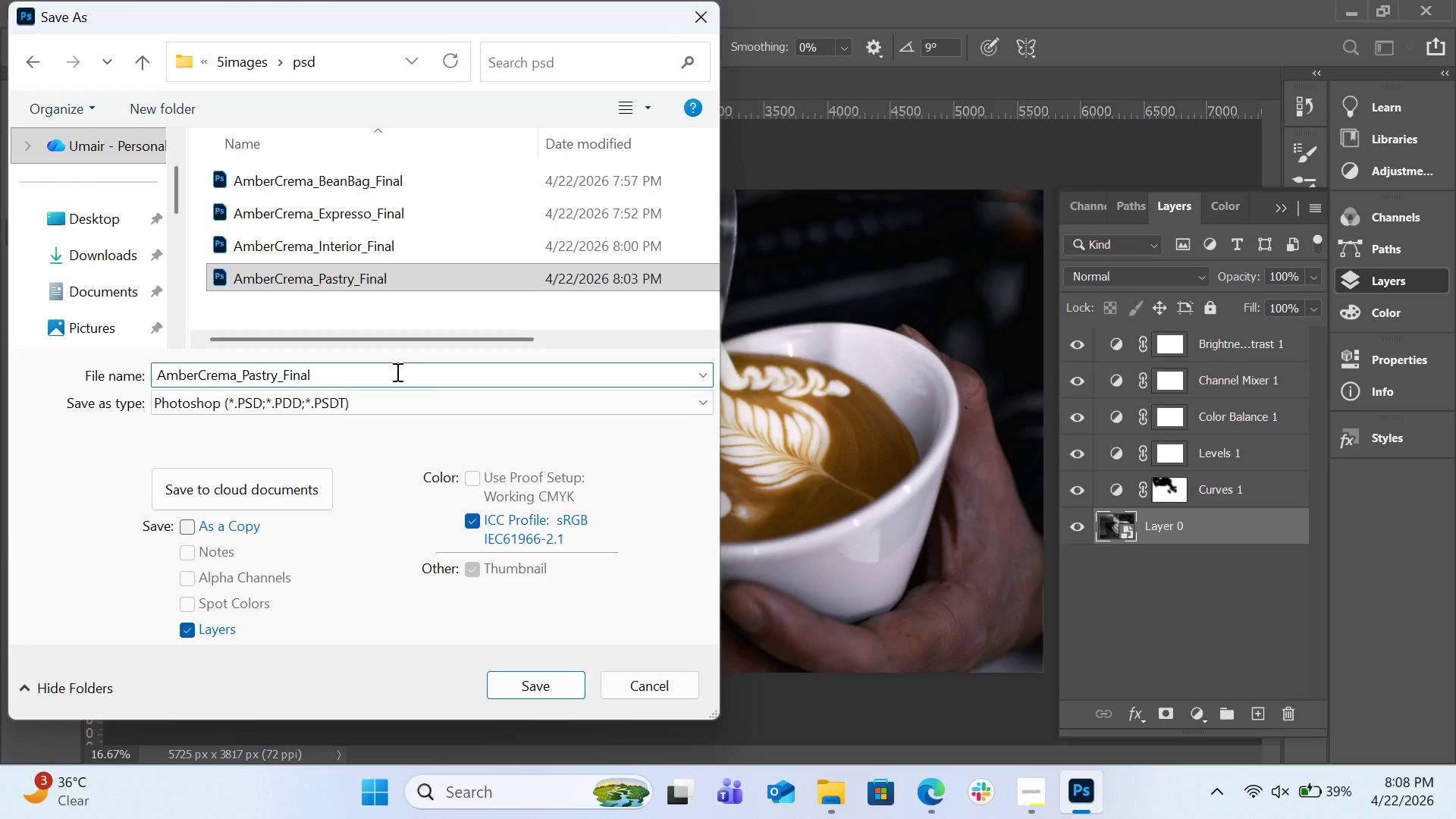 
key(ArrowLeft)
 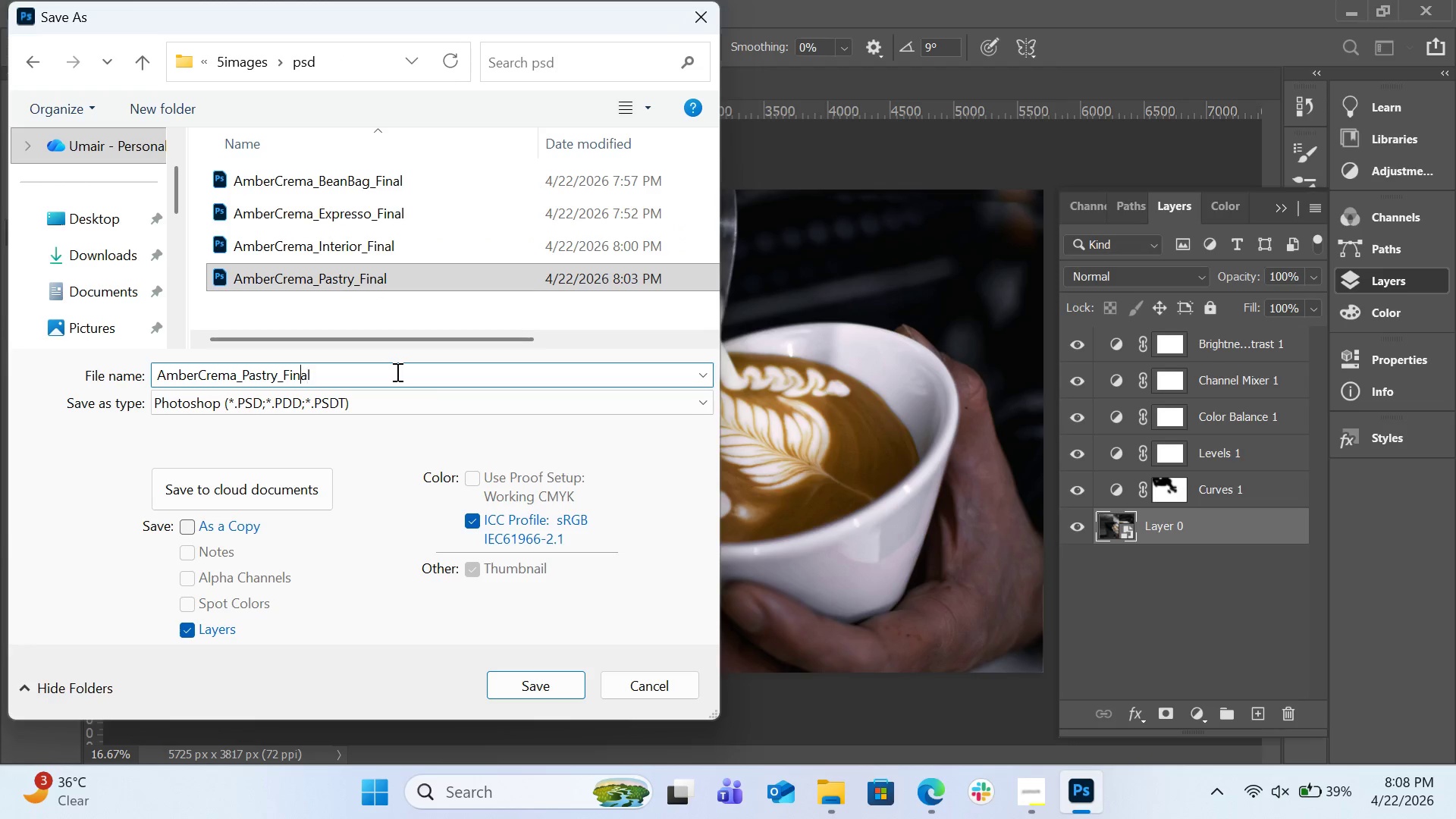 
key(ArrowLeft)
 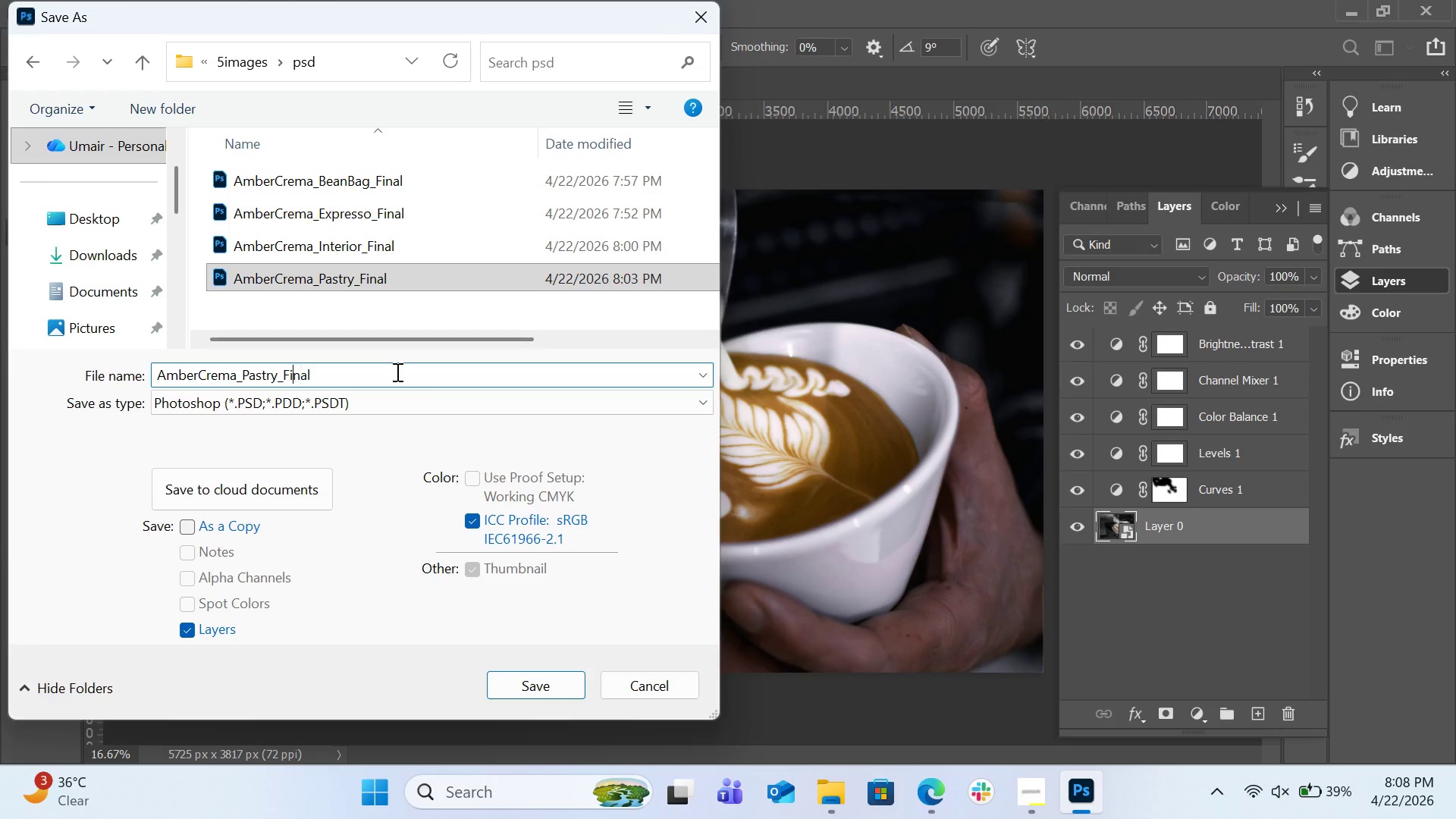 
key(ArrowLeft)
 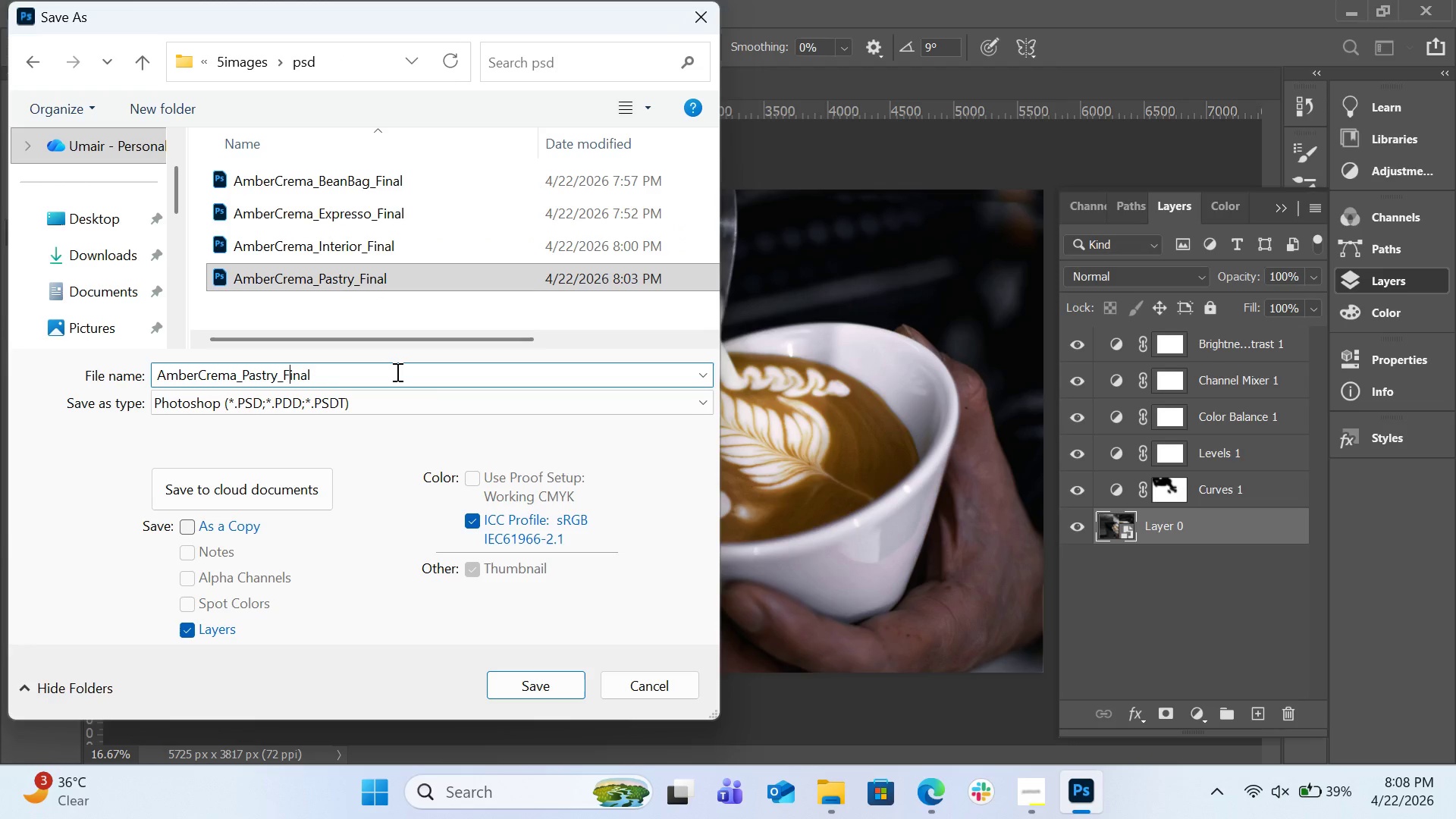 
key(ArrowLeft)
 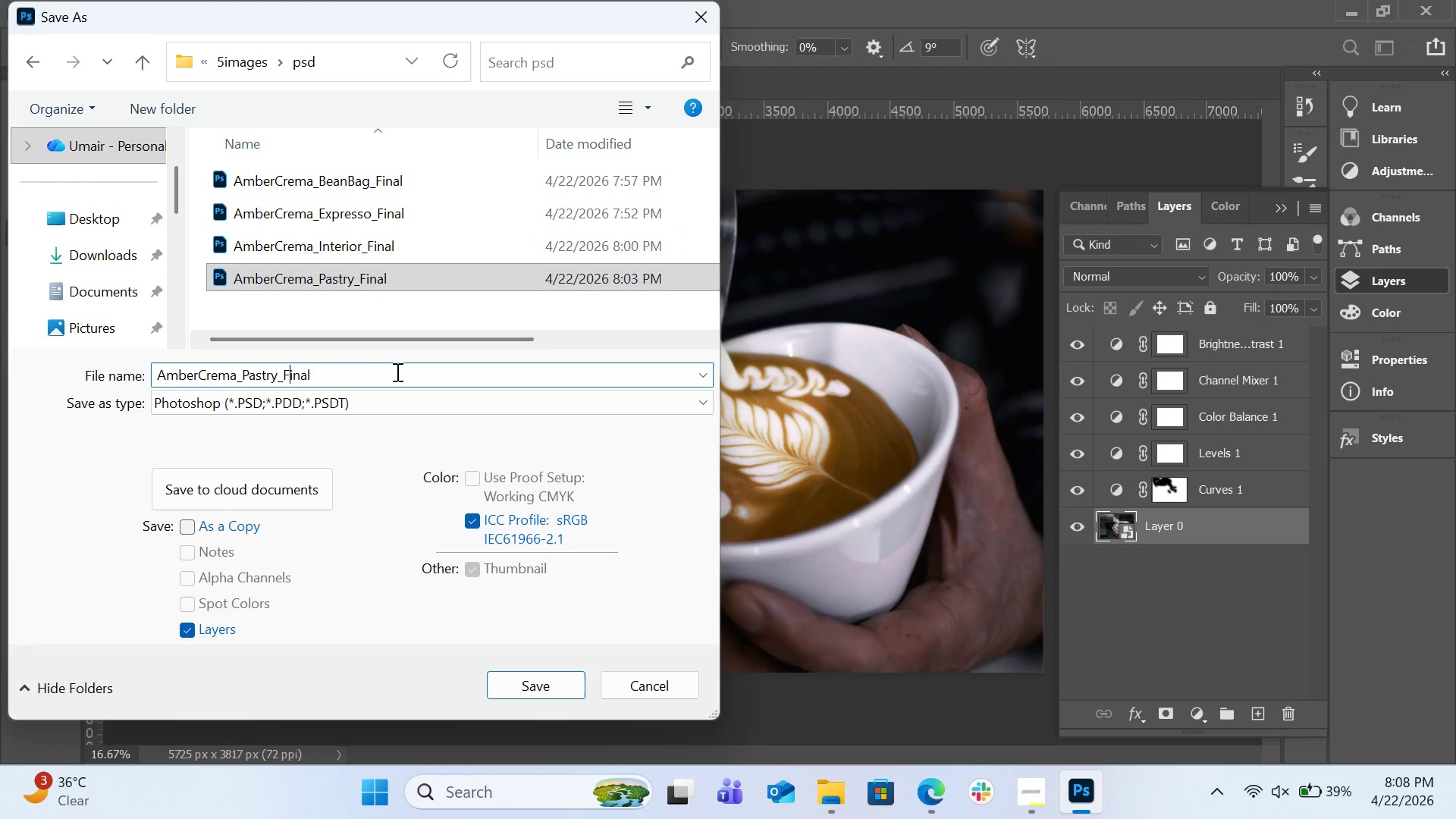 
key(ArrowLeft)
 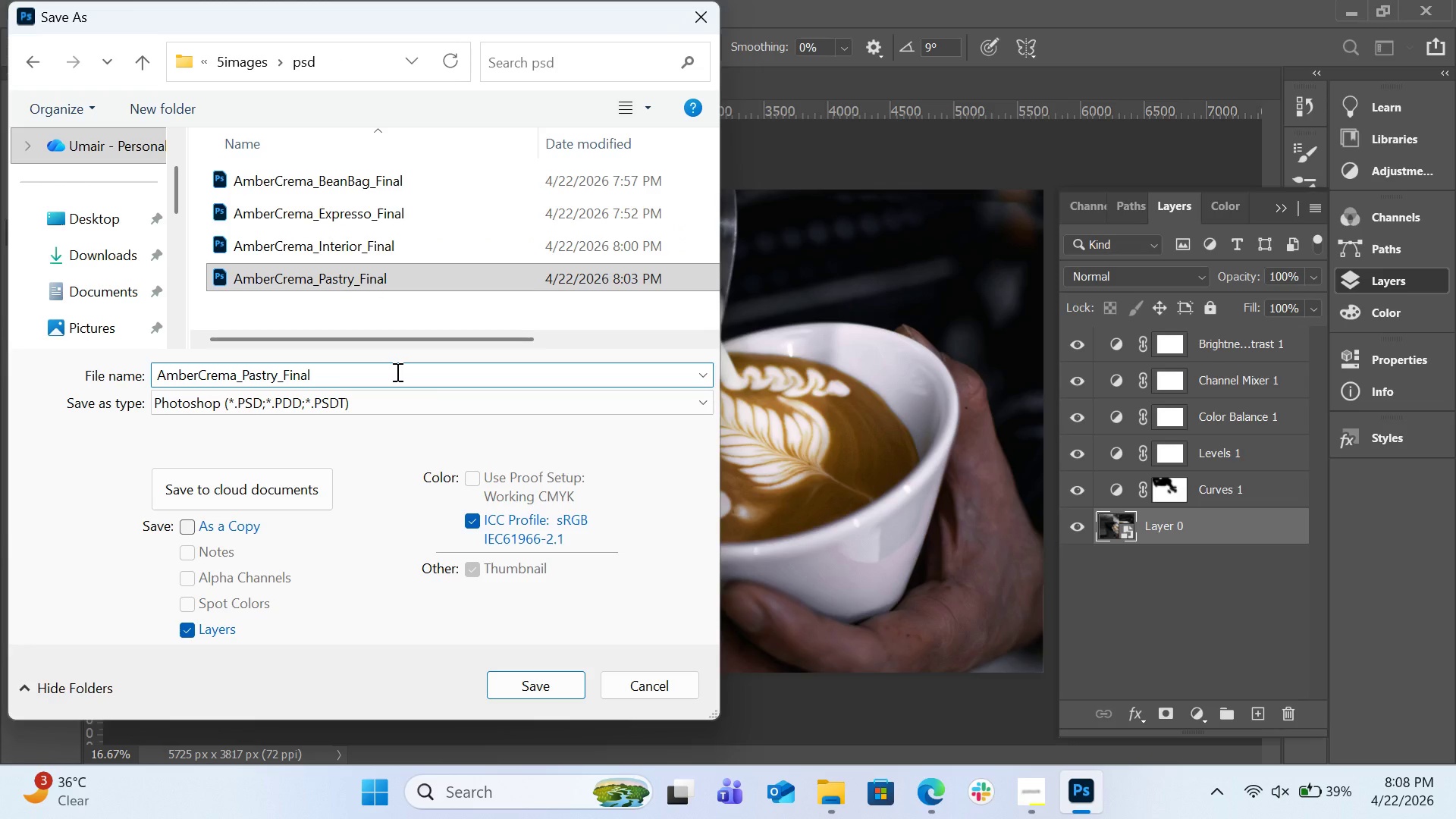 
key(ArrowLeft)
 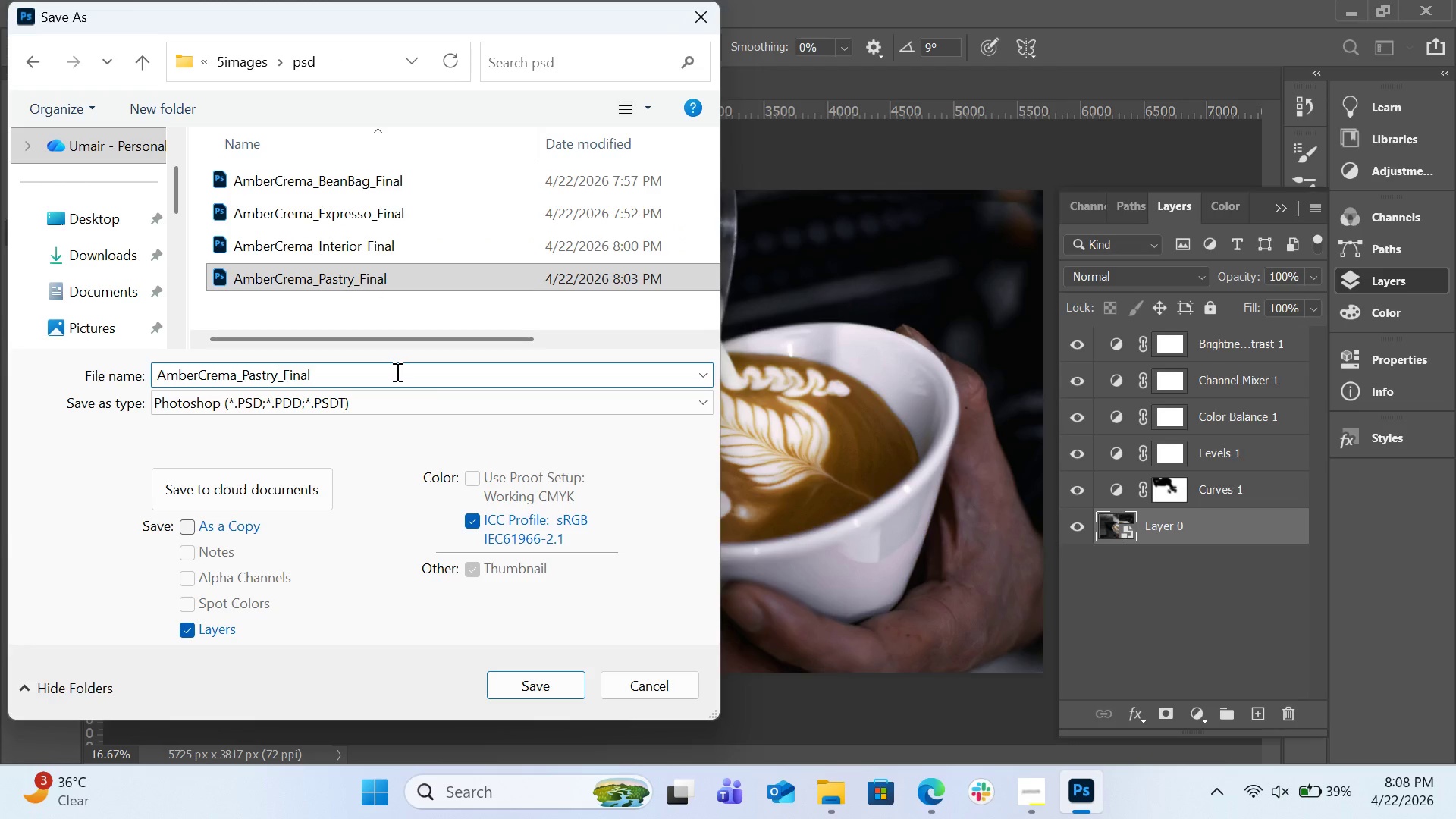 
key(Backspace)
key(Backspace)
key(Backspace)
key(Backspace)
key(Backspace)
key(Backspace)
type(Att)
key(Backspace)
key(Backspace)
key(Backspace)
type(Lattee)
 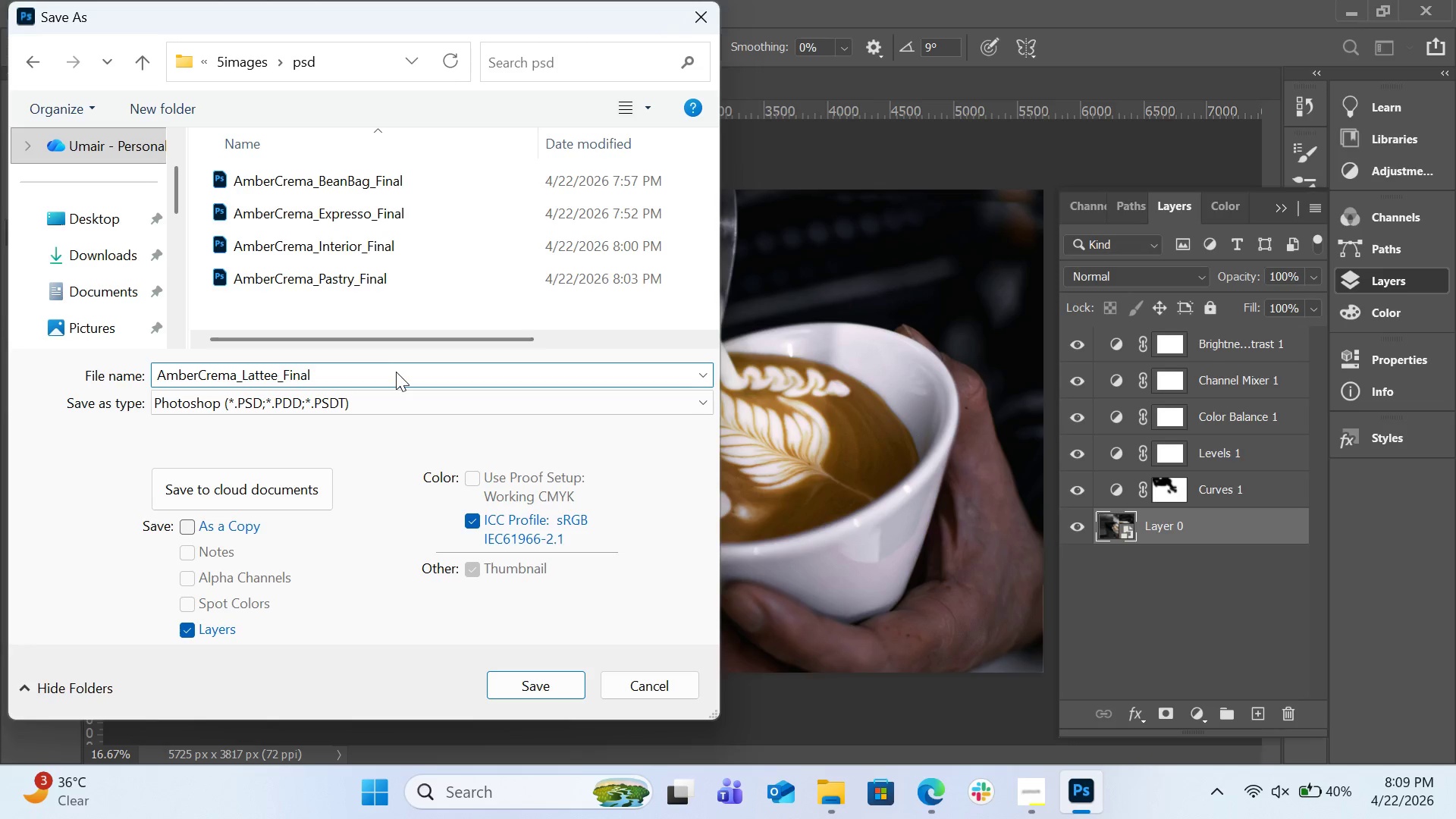 
left_click([510, 692])
 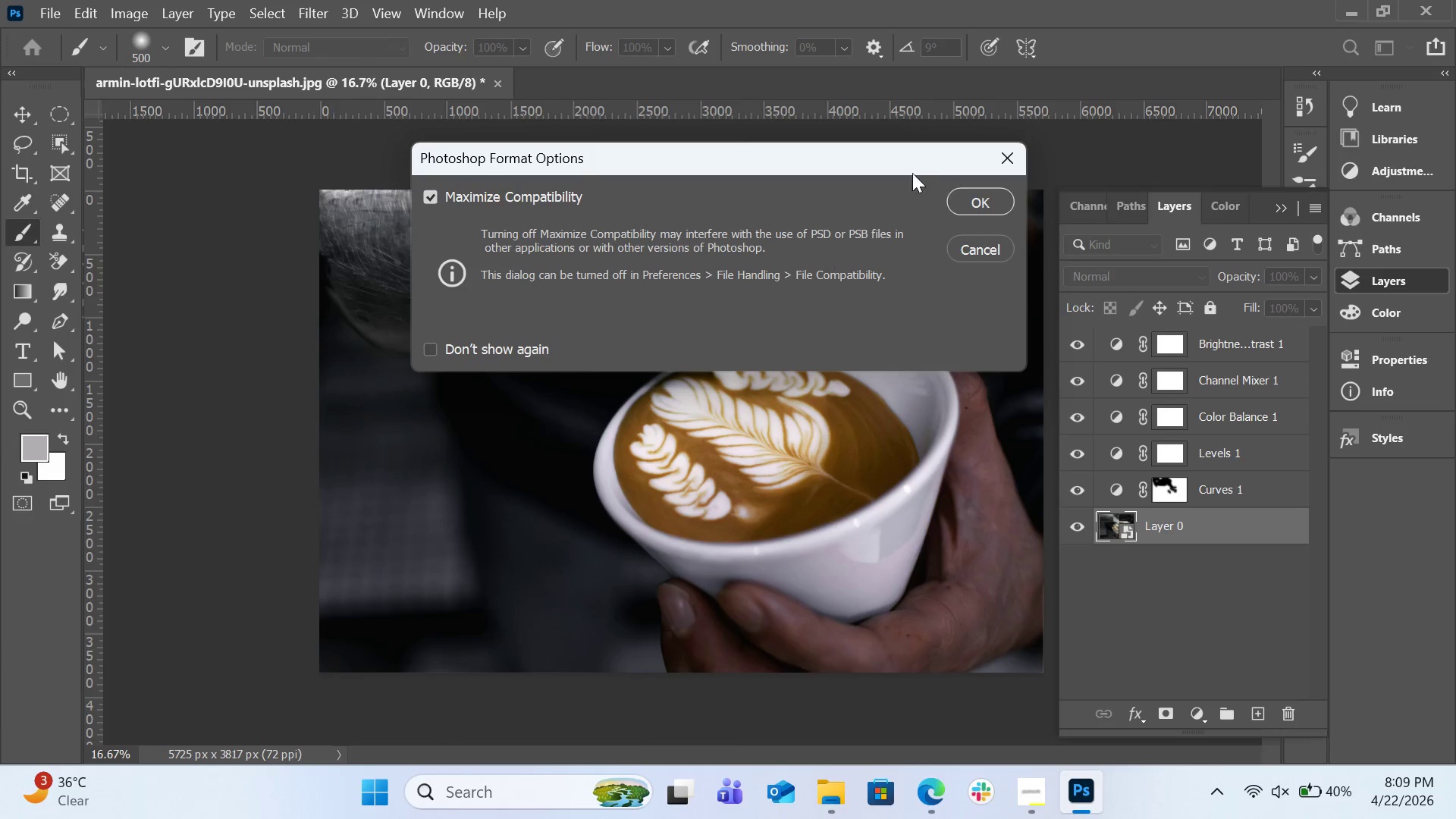 
left_click([962, 196])
 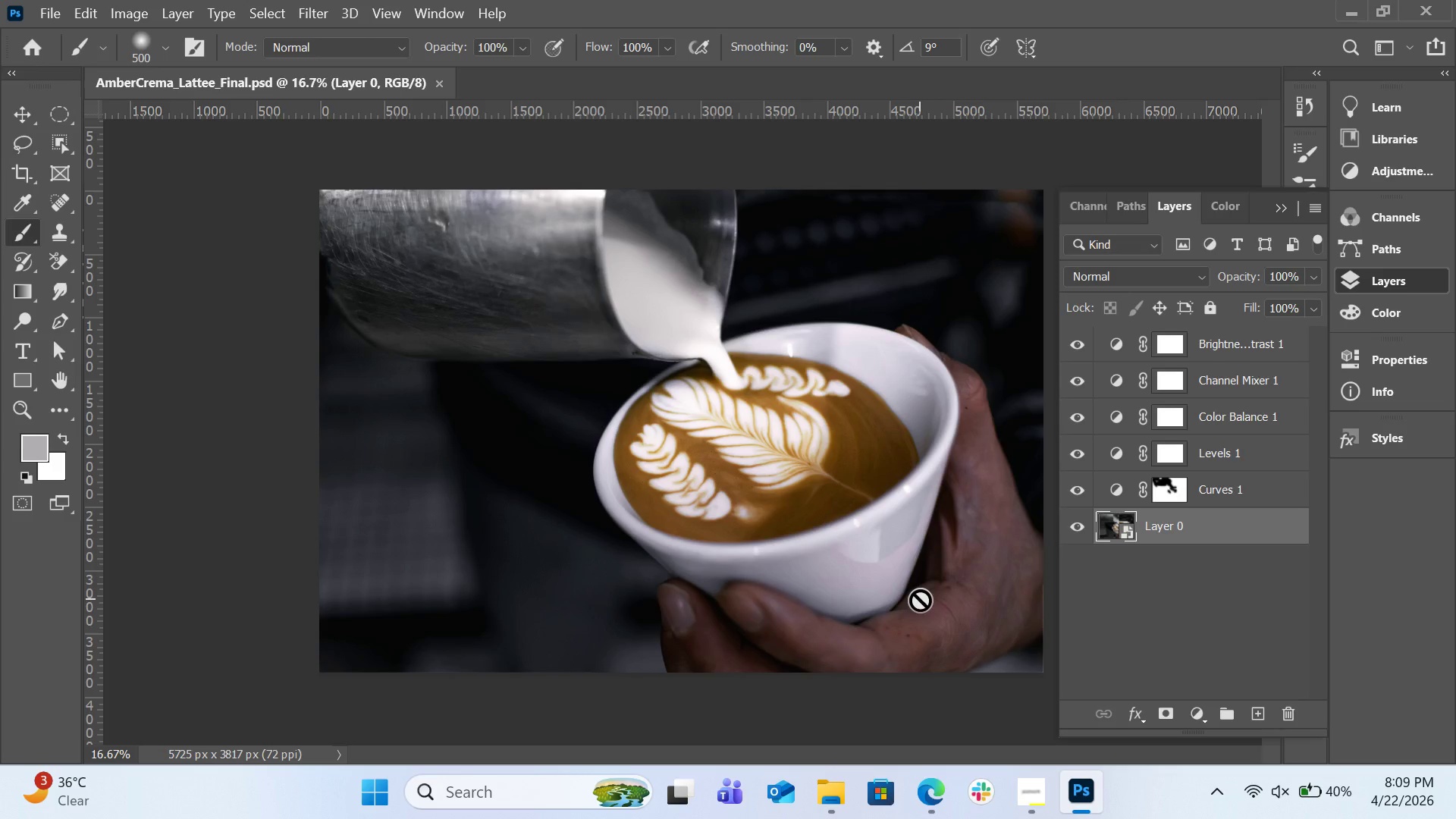 
wait(7.03)
 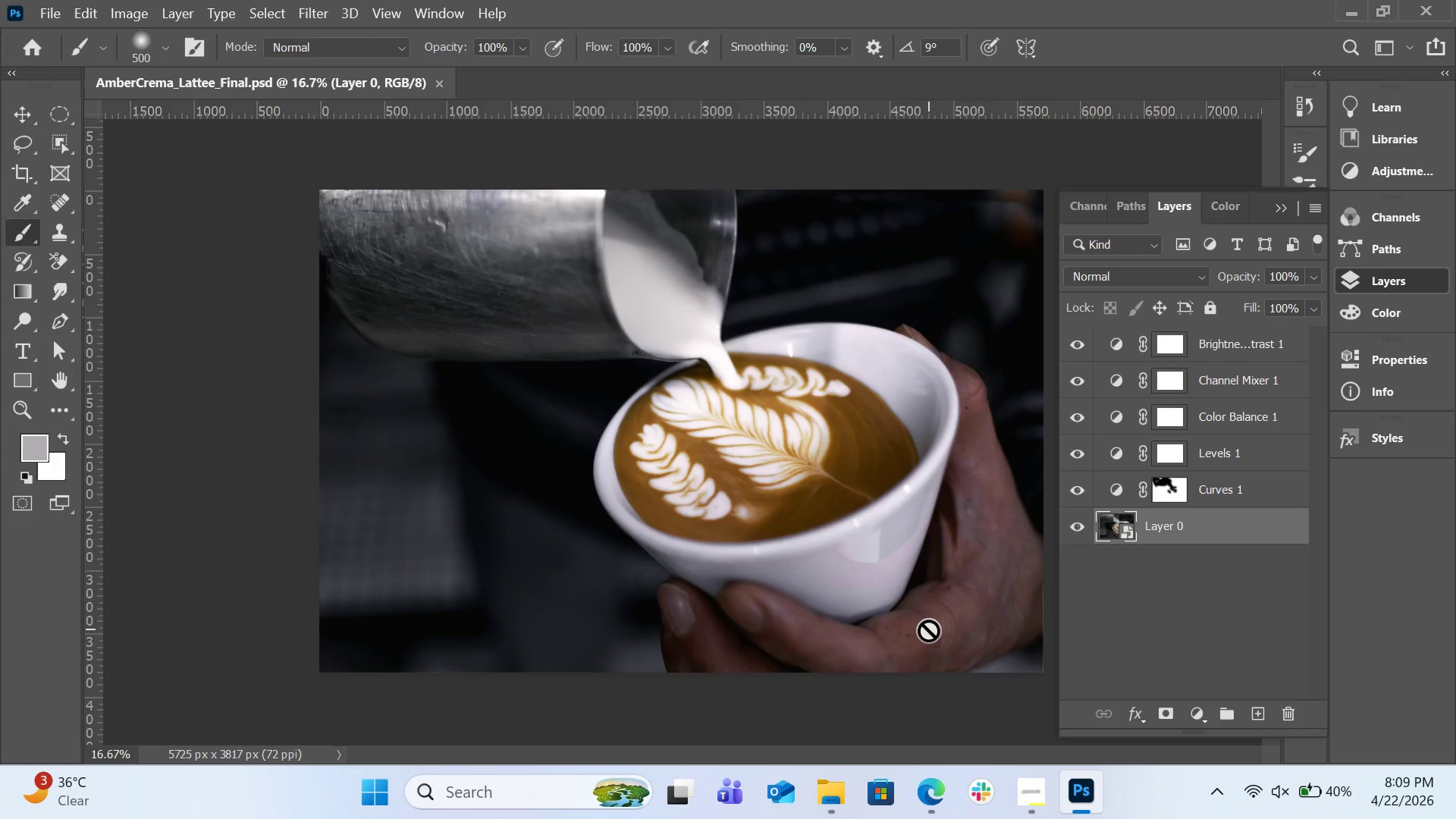 
key(Meta+MetaLeft)
 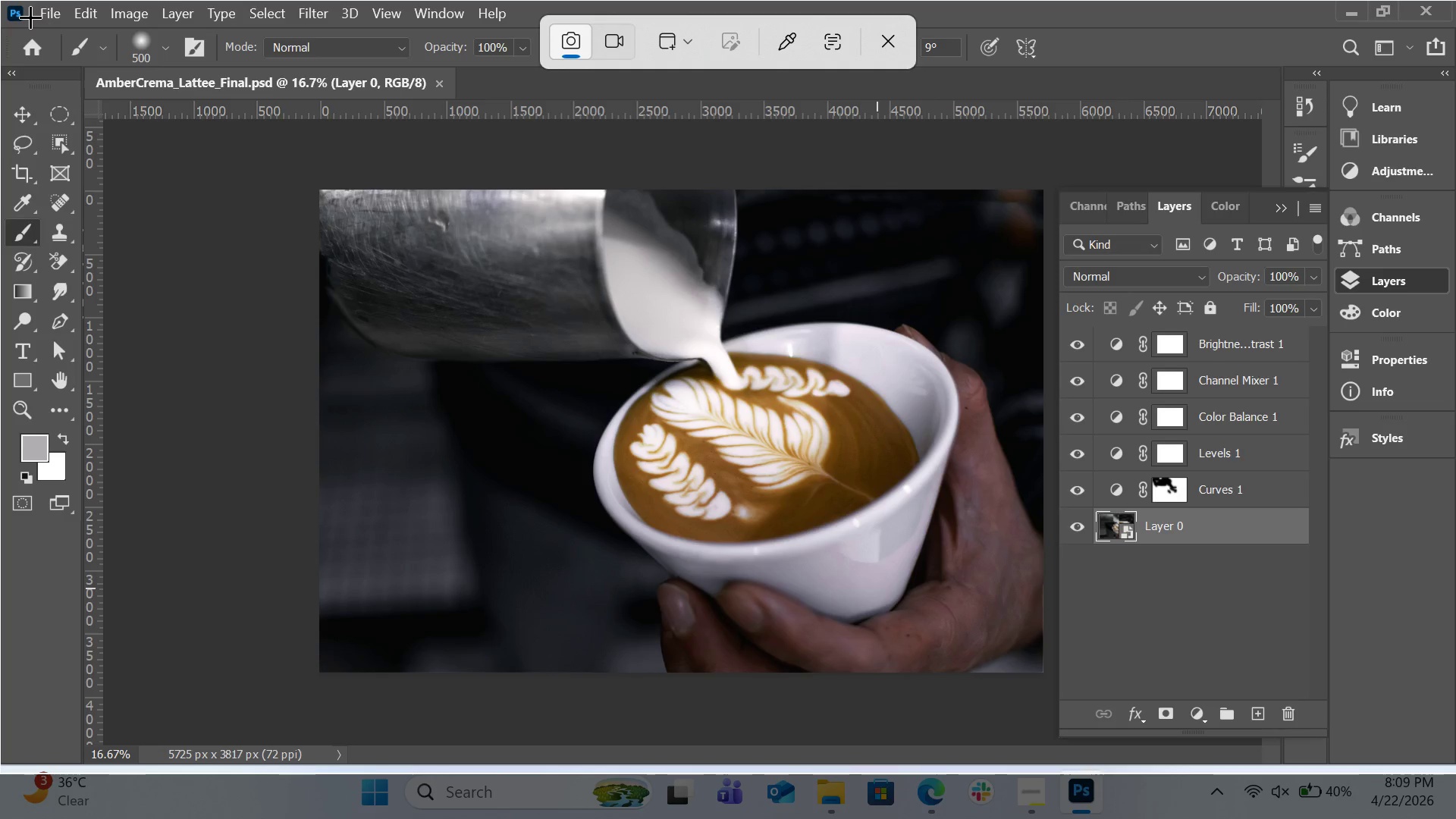 
key(Meta+Shift+ShiftLeft)
 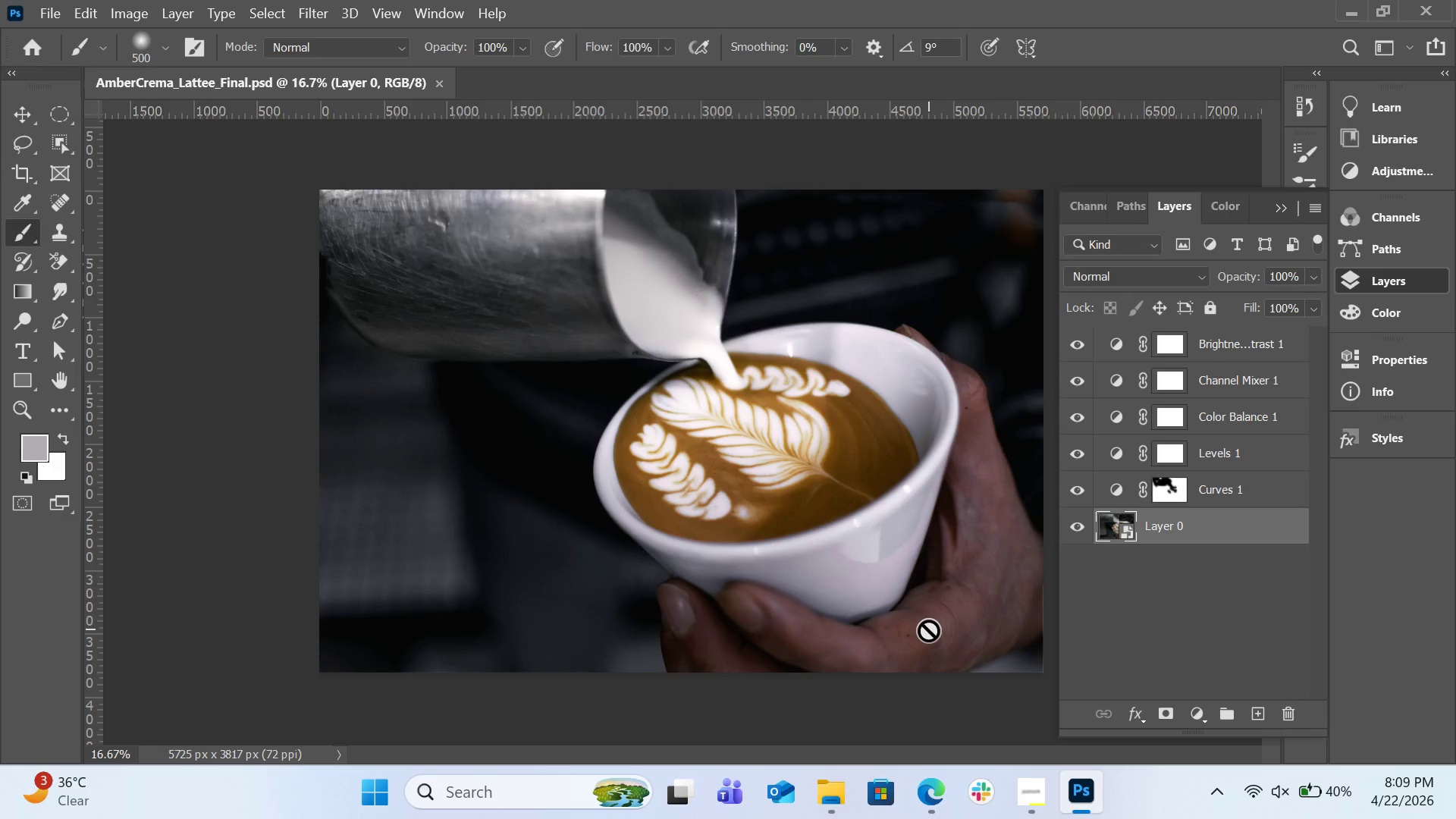 
key(Meta+Shift+S)
 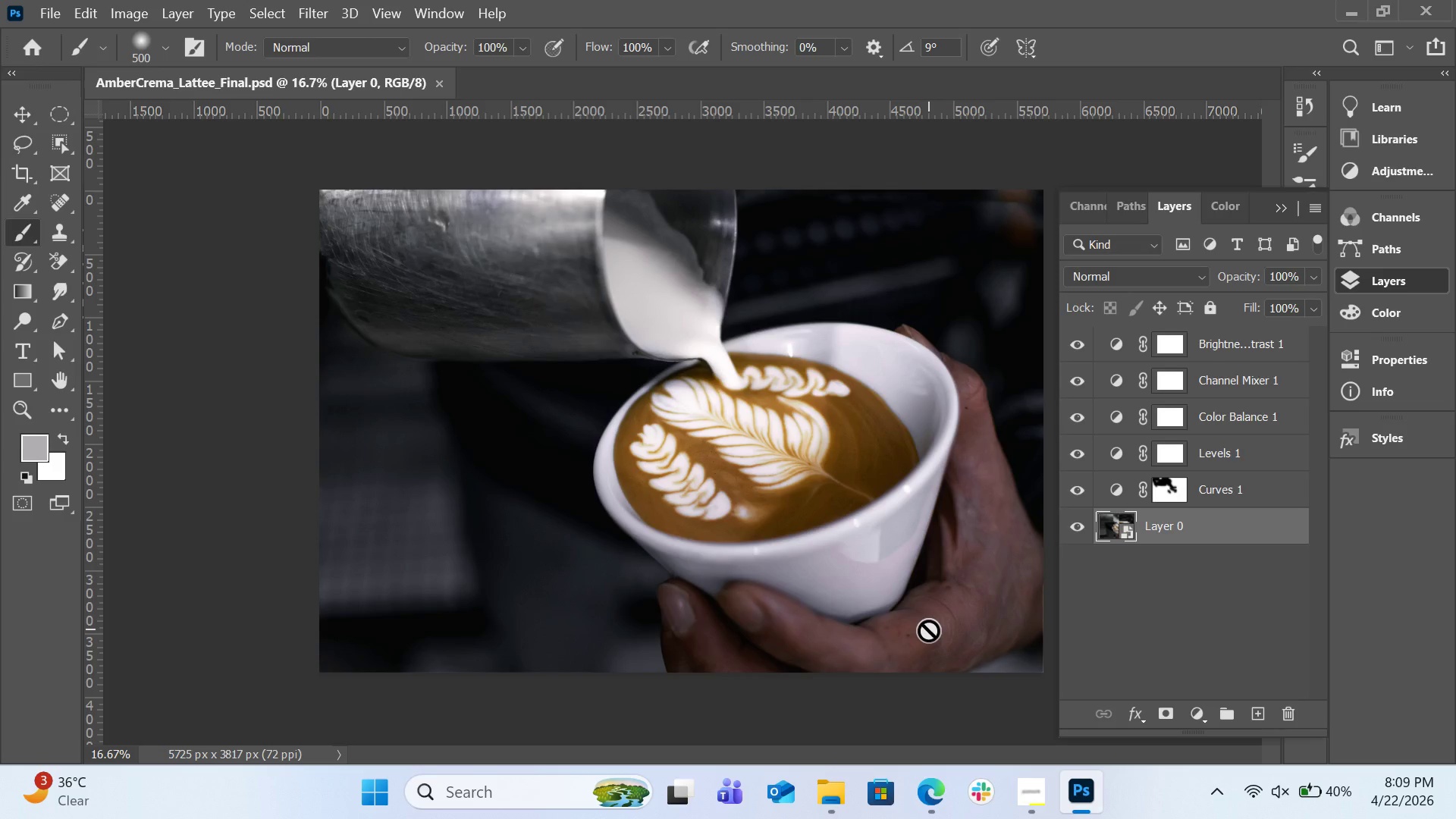 
left_click([24, 5])
 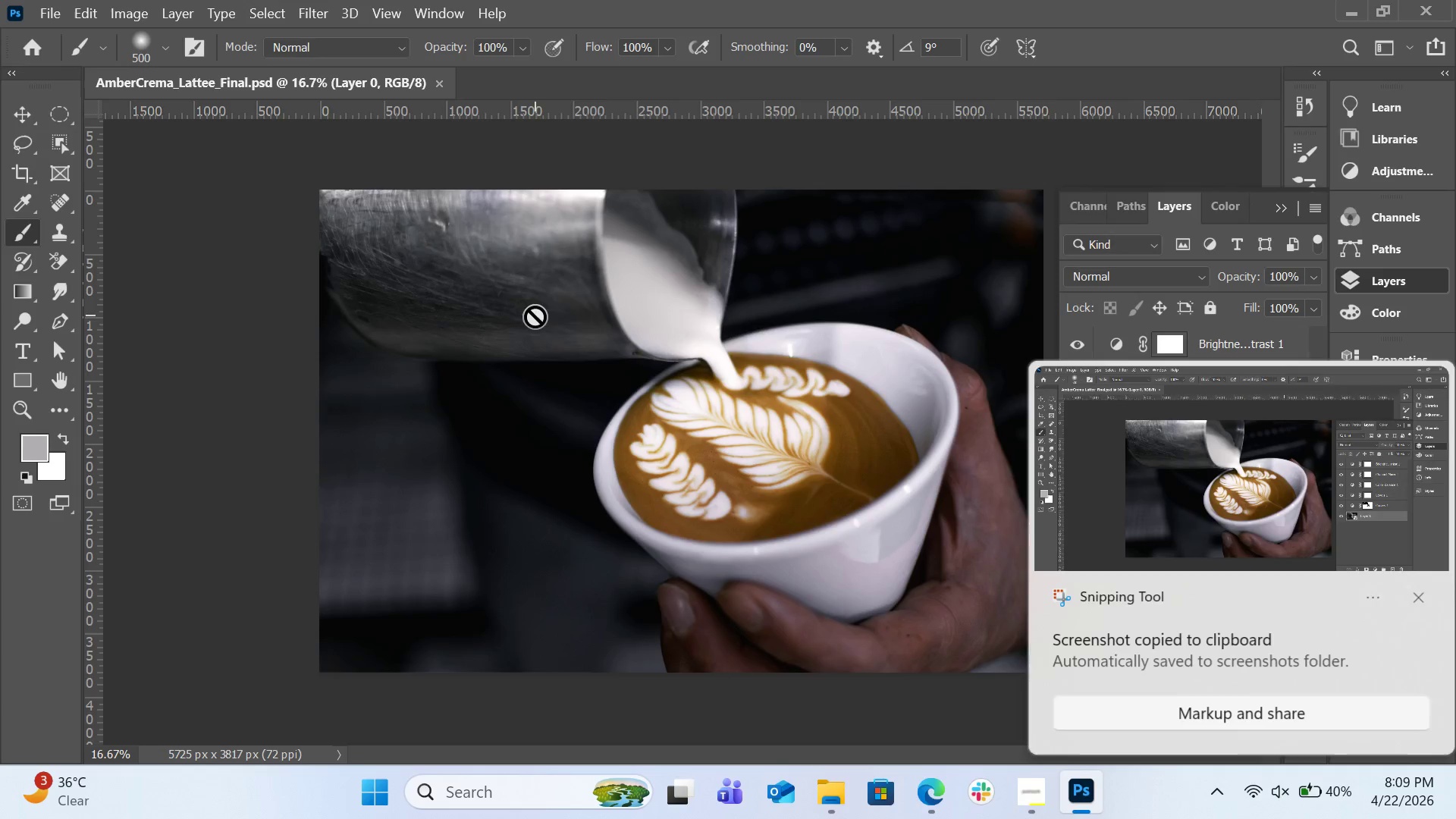 
left_click([1159, 498])
 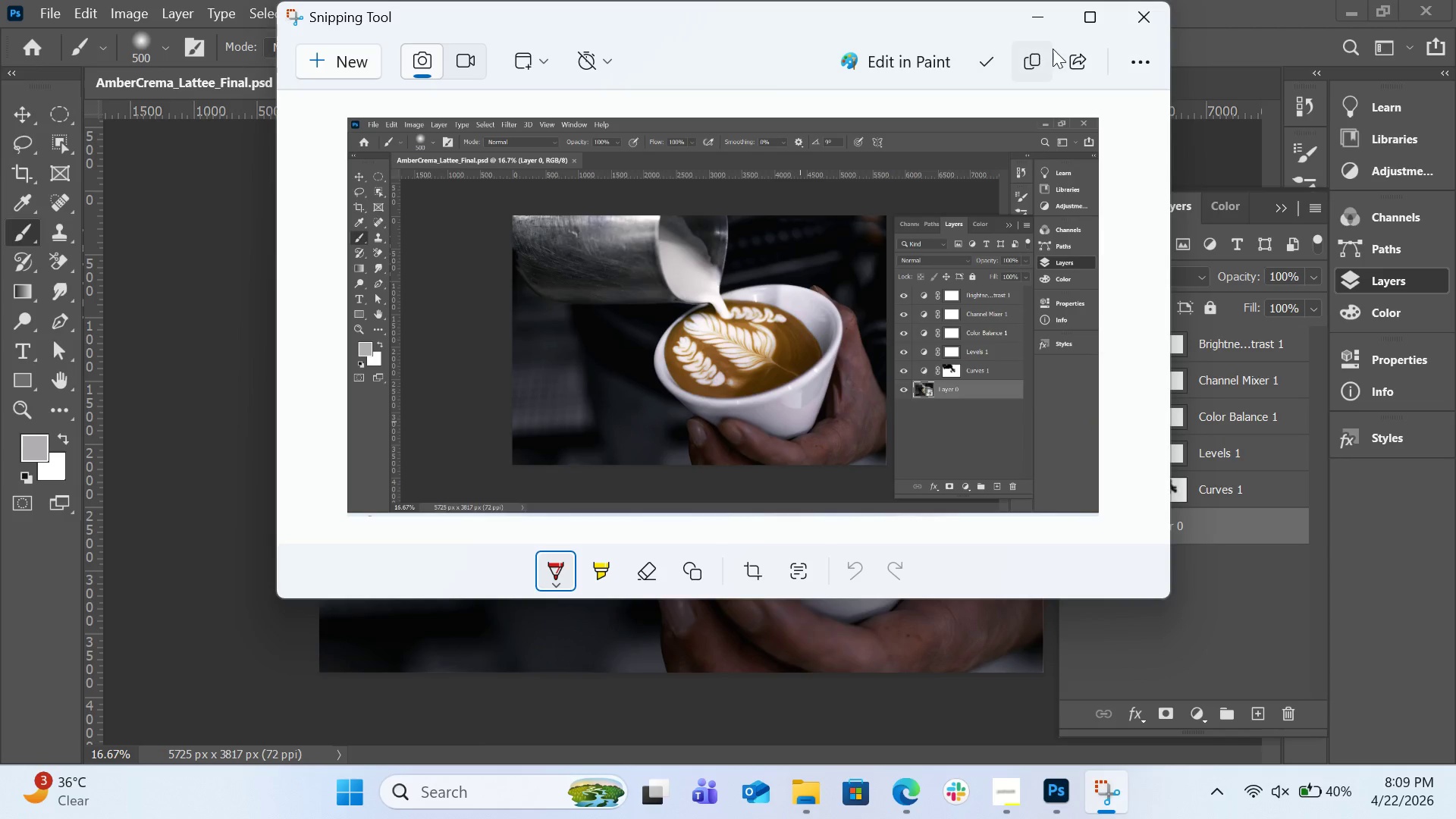 
left_click([991, 64])
 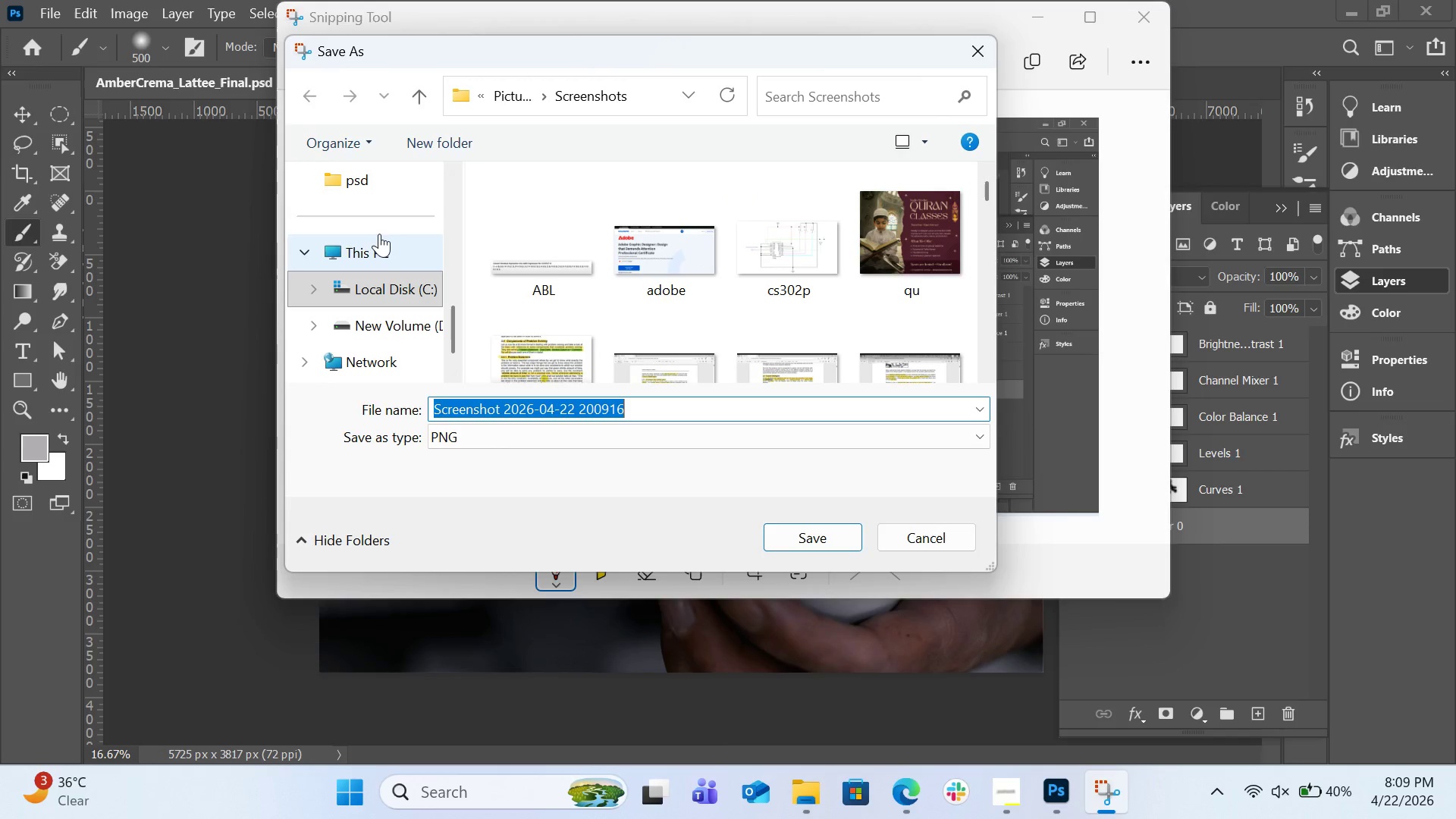 
scroll: coordinate [382, 234], scroll_direction: up, amount: 4.0
 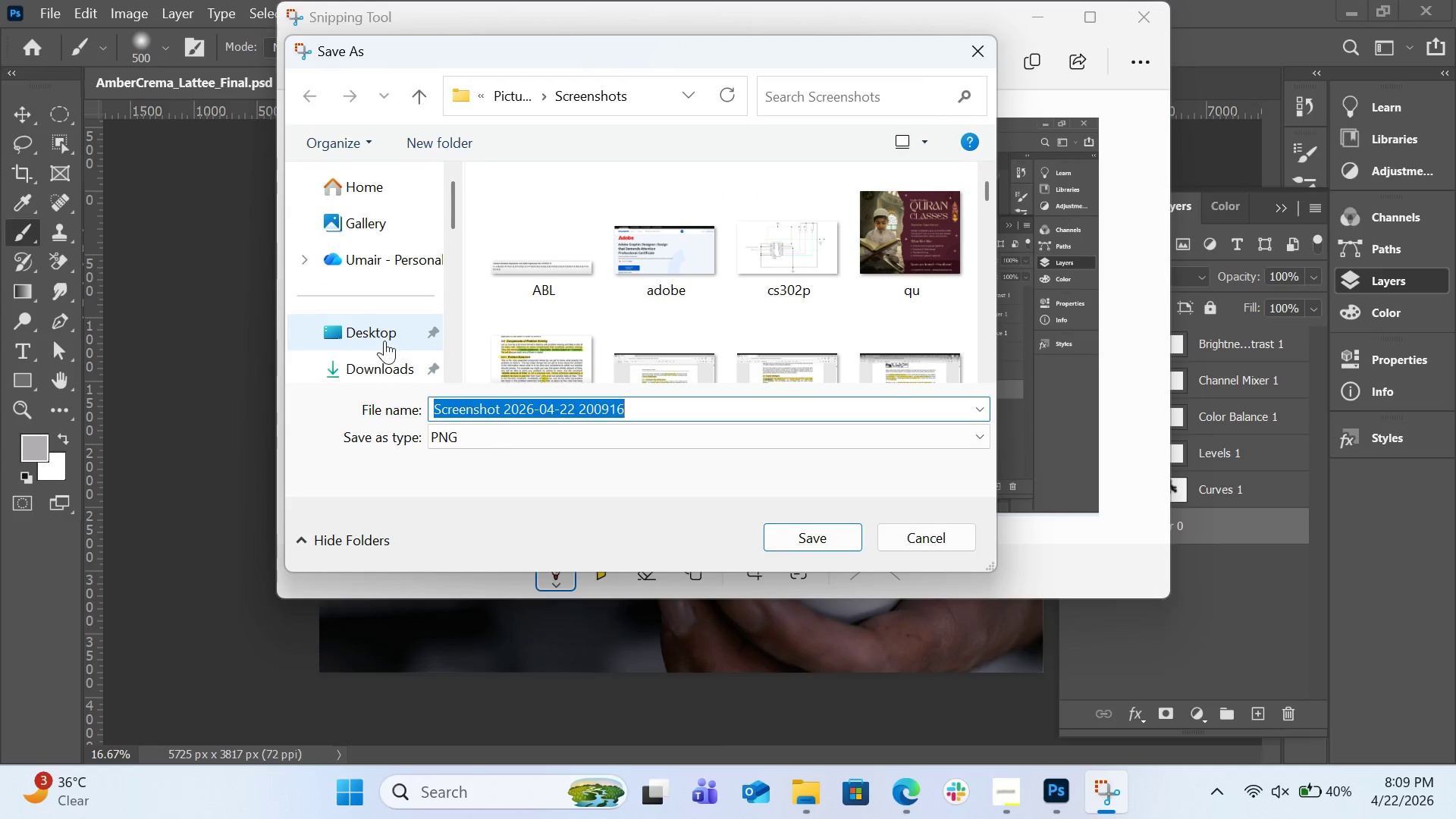 
left_click([385, 339])
 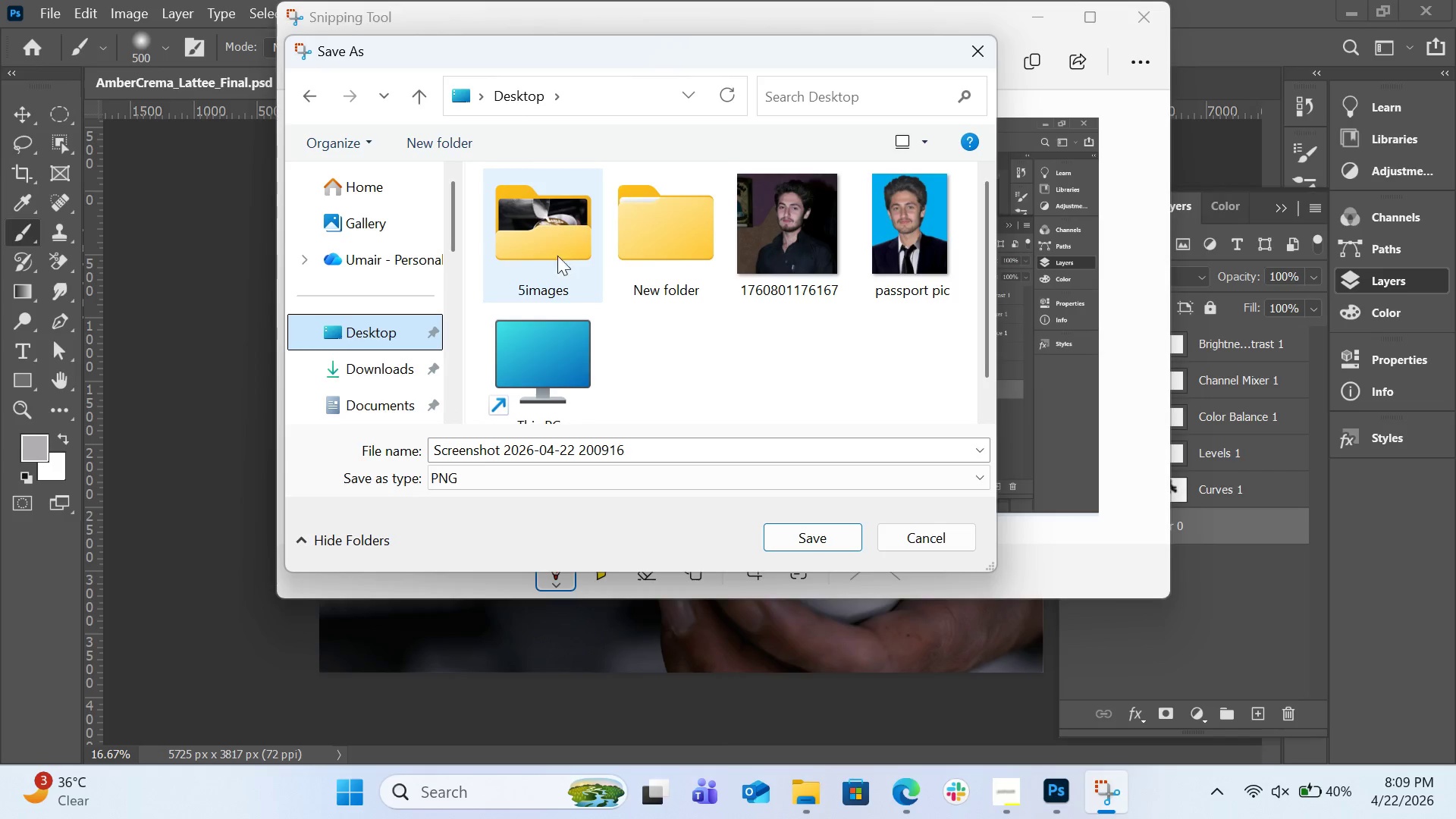 
double_click([551, 258])
 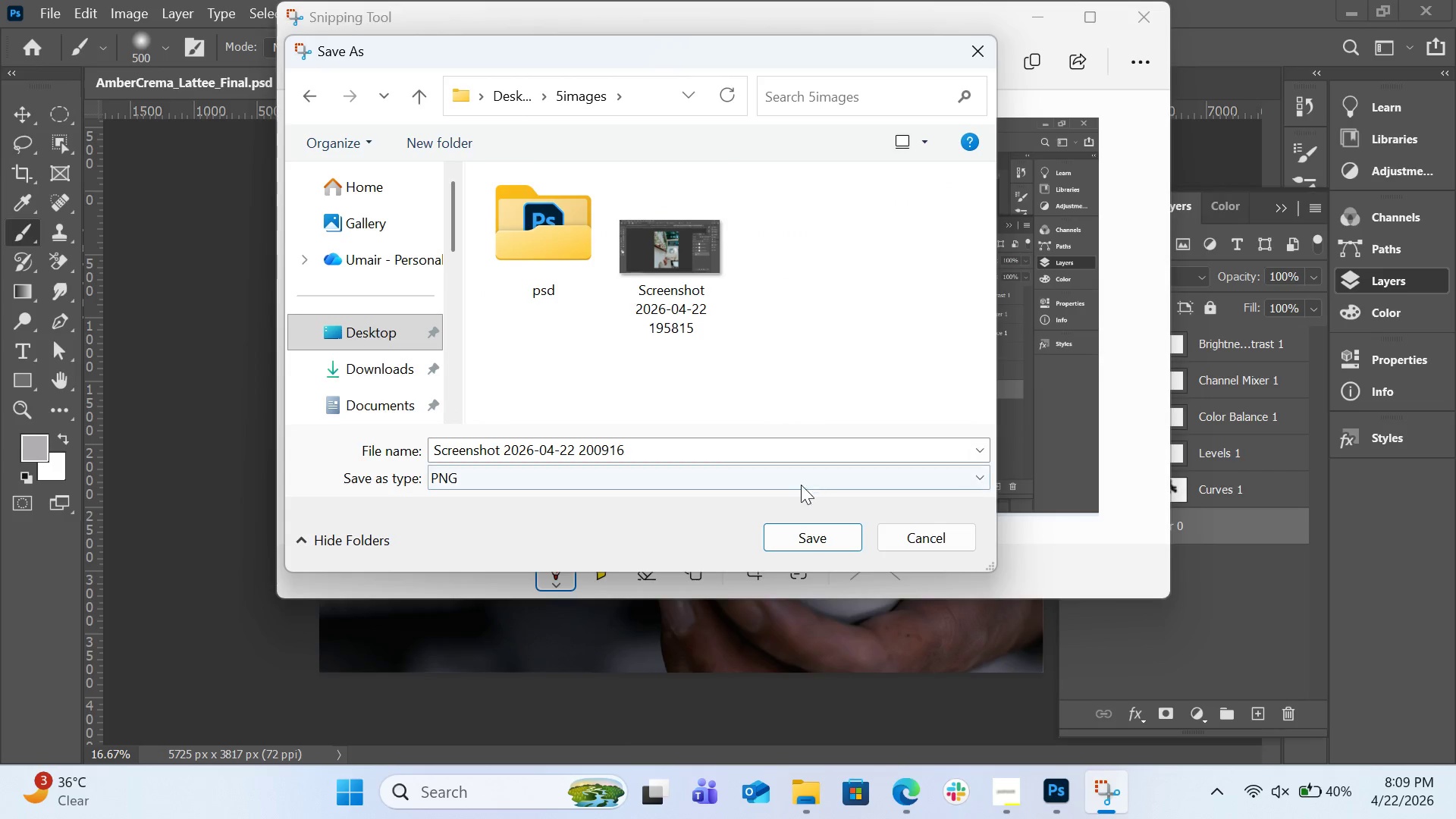 
left_click([698, 457])
 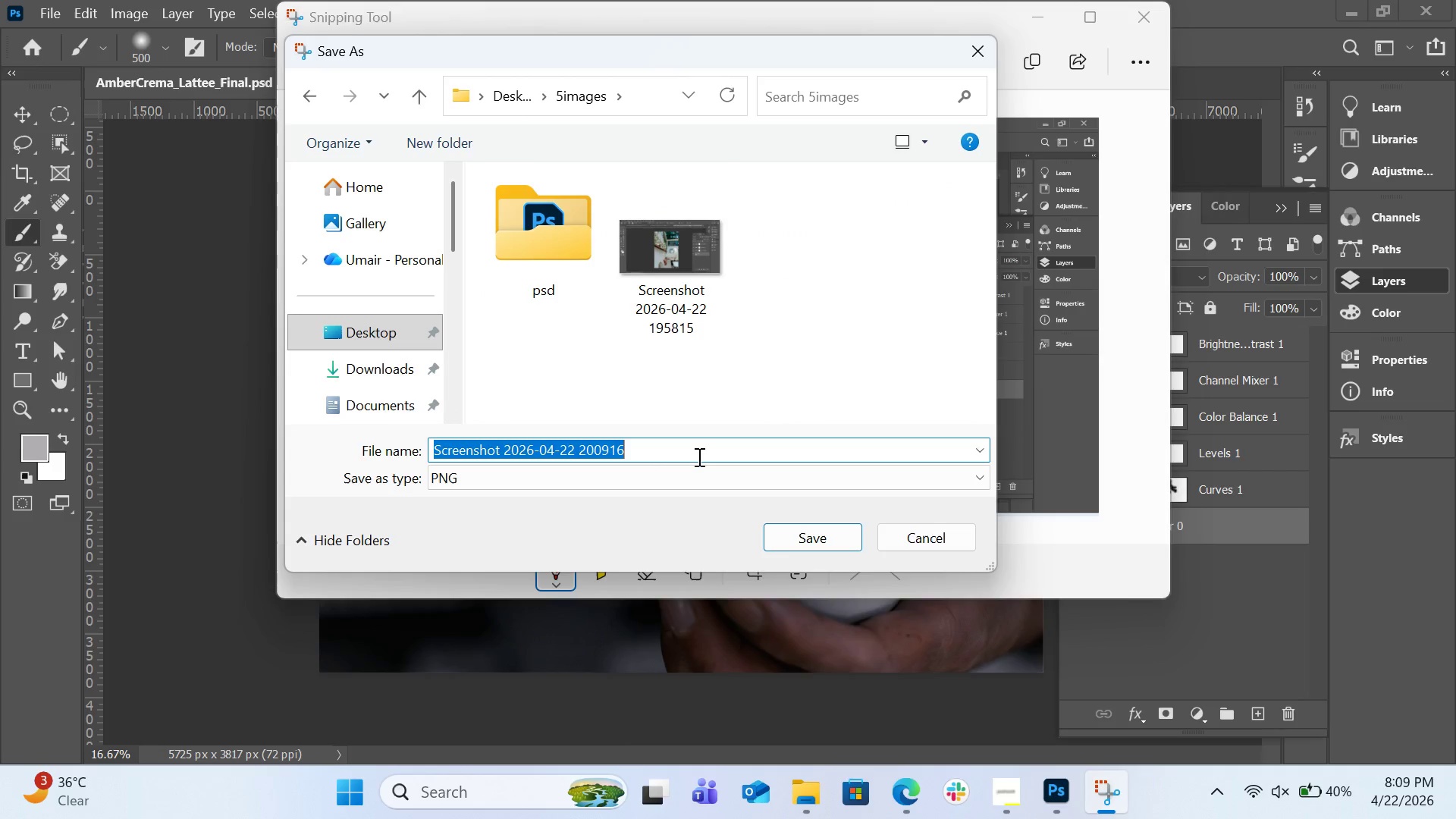 
type(ss2)
 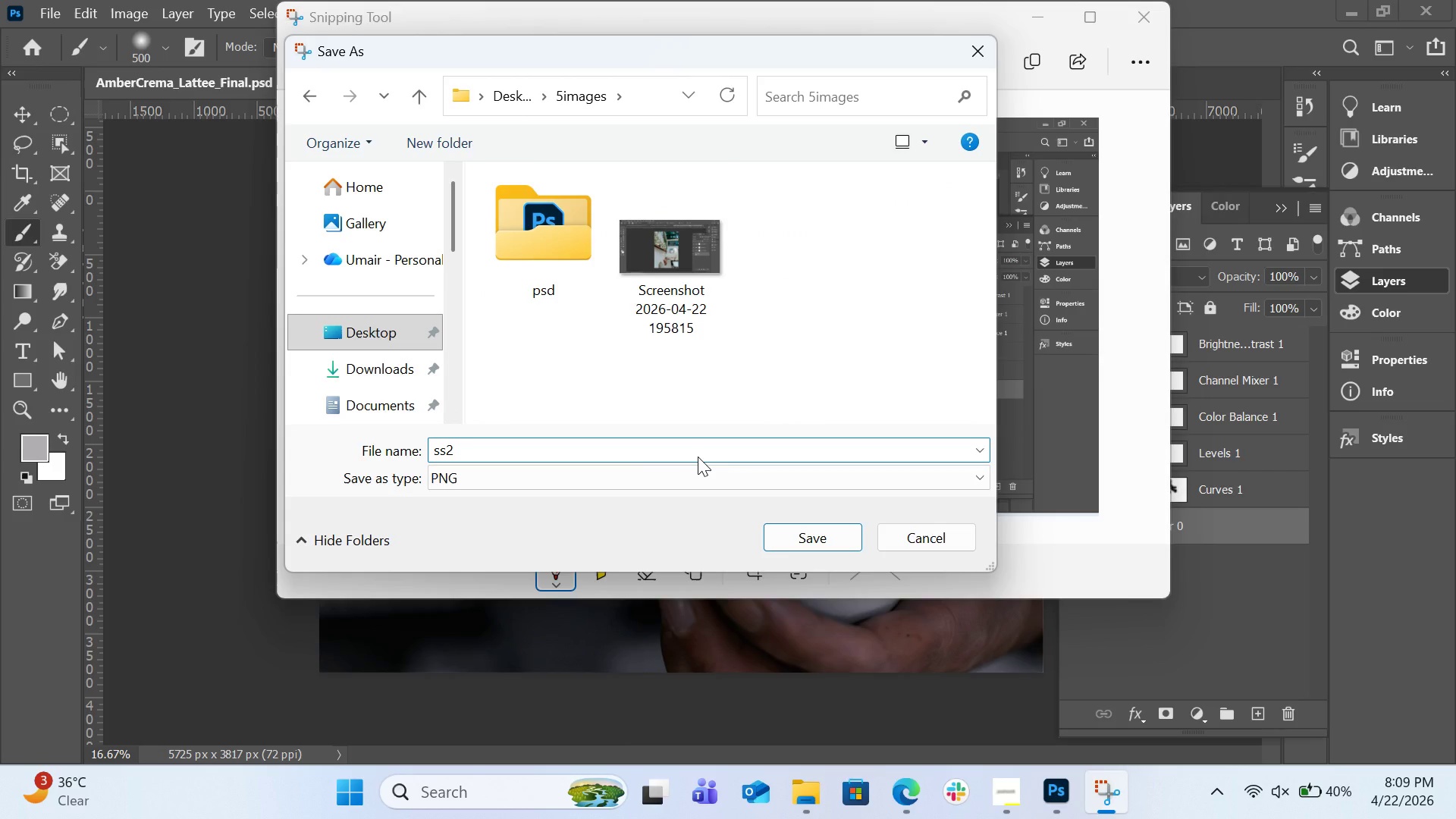 
key(Enter)
 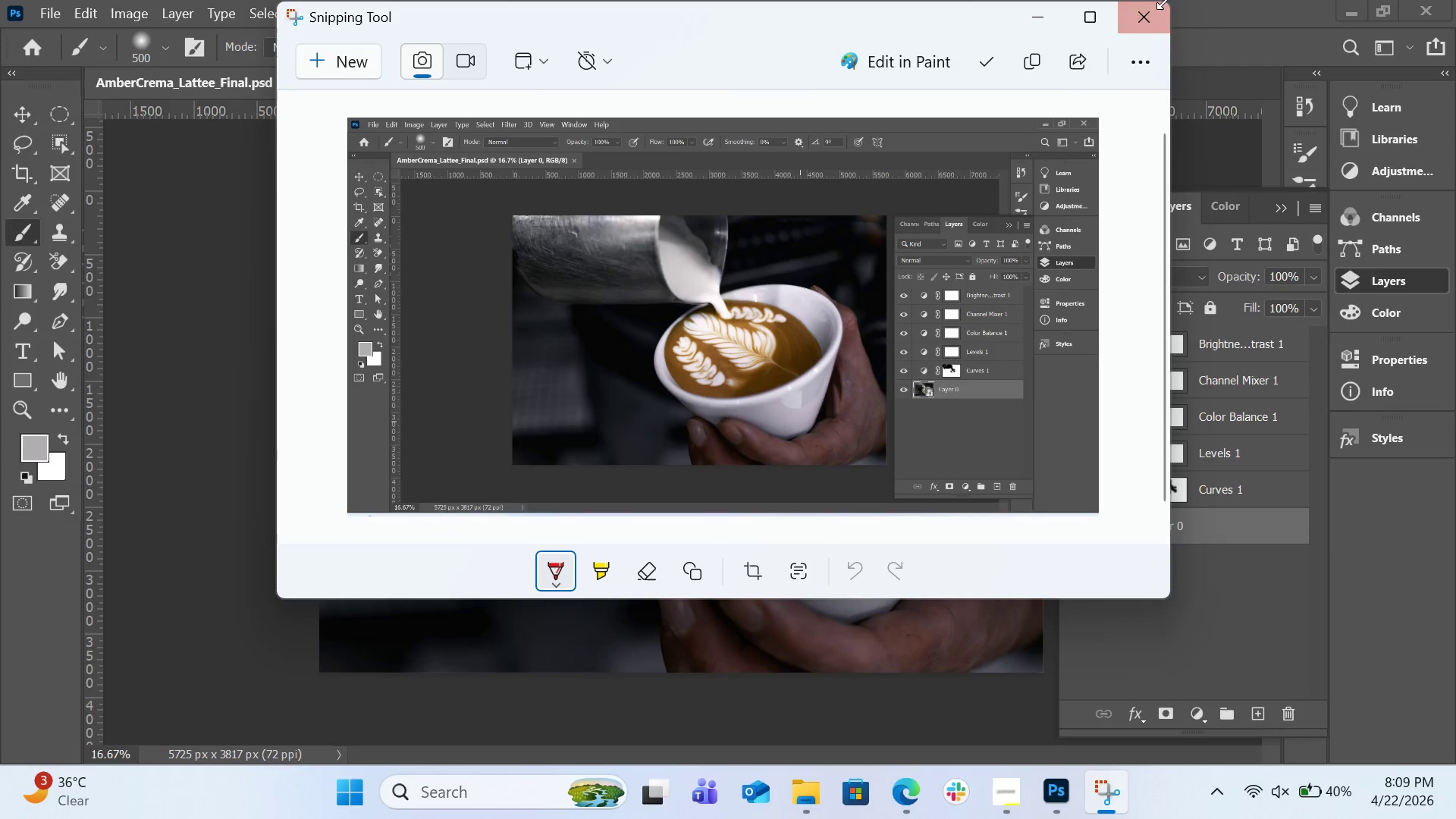 
left_click([1153, 23])
 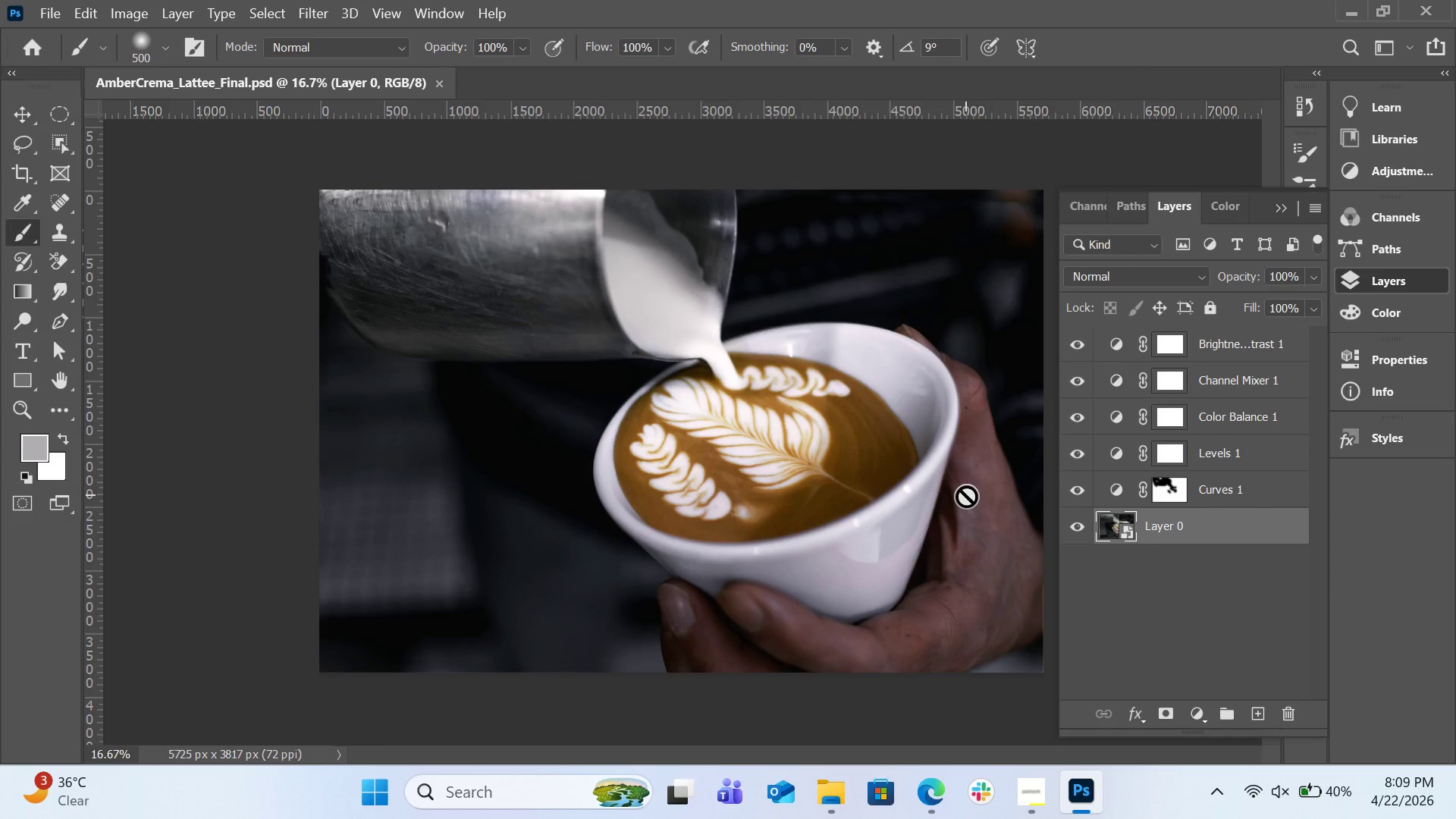 
wait(19.17)
 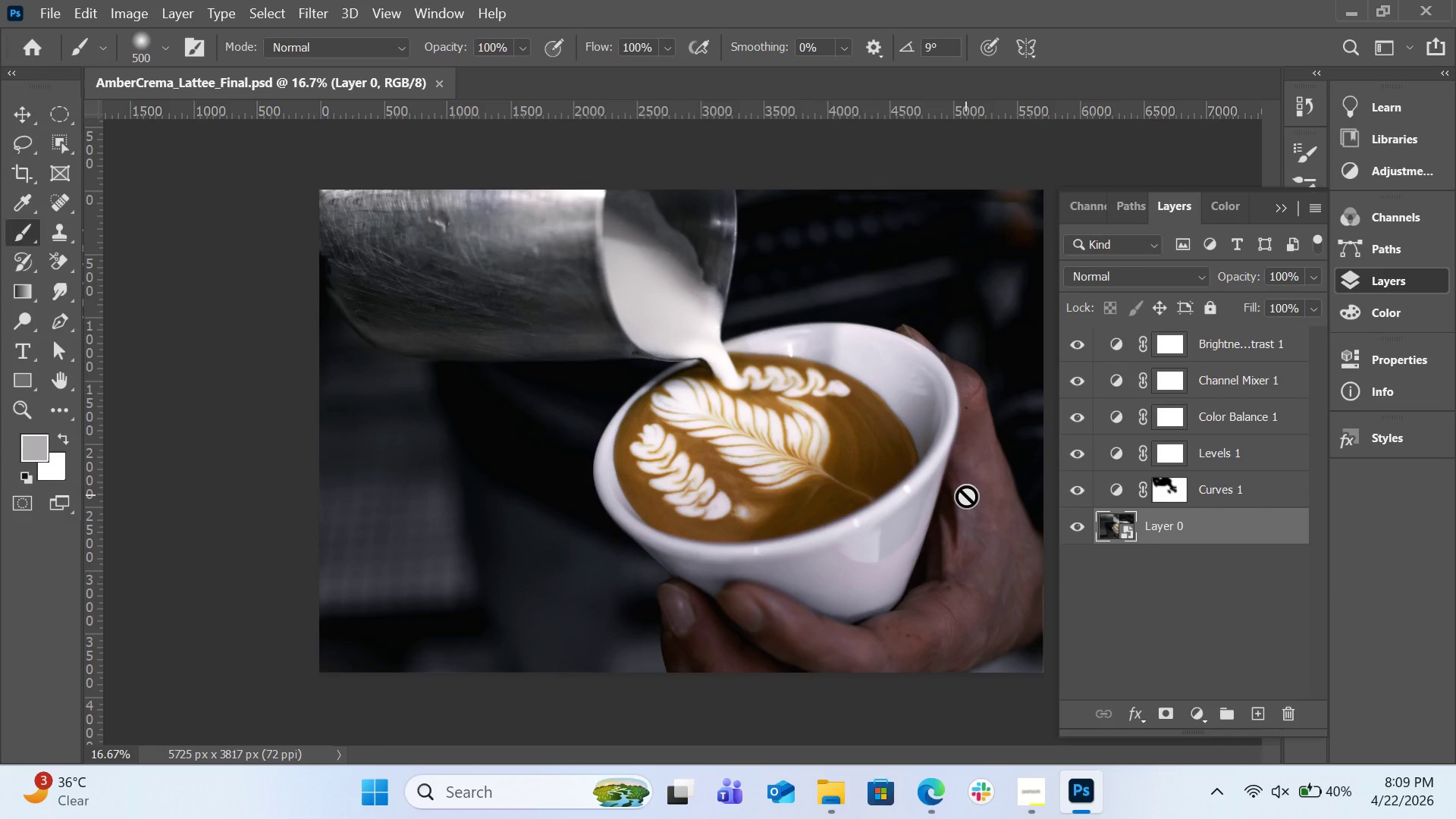 
left_click([445, 83])
 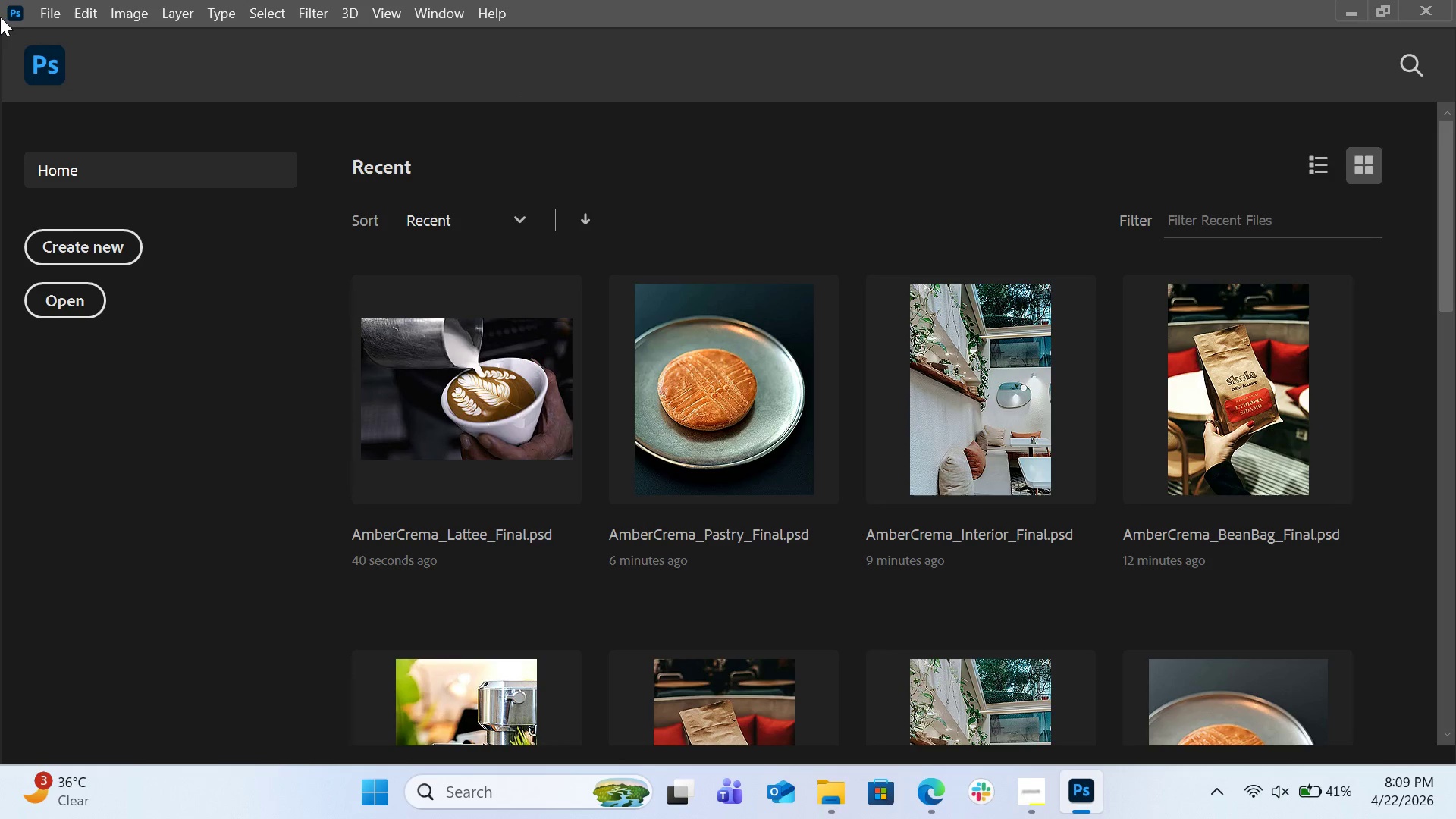 
left_click([37, 14])
 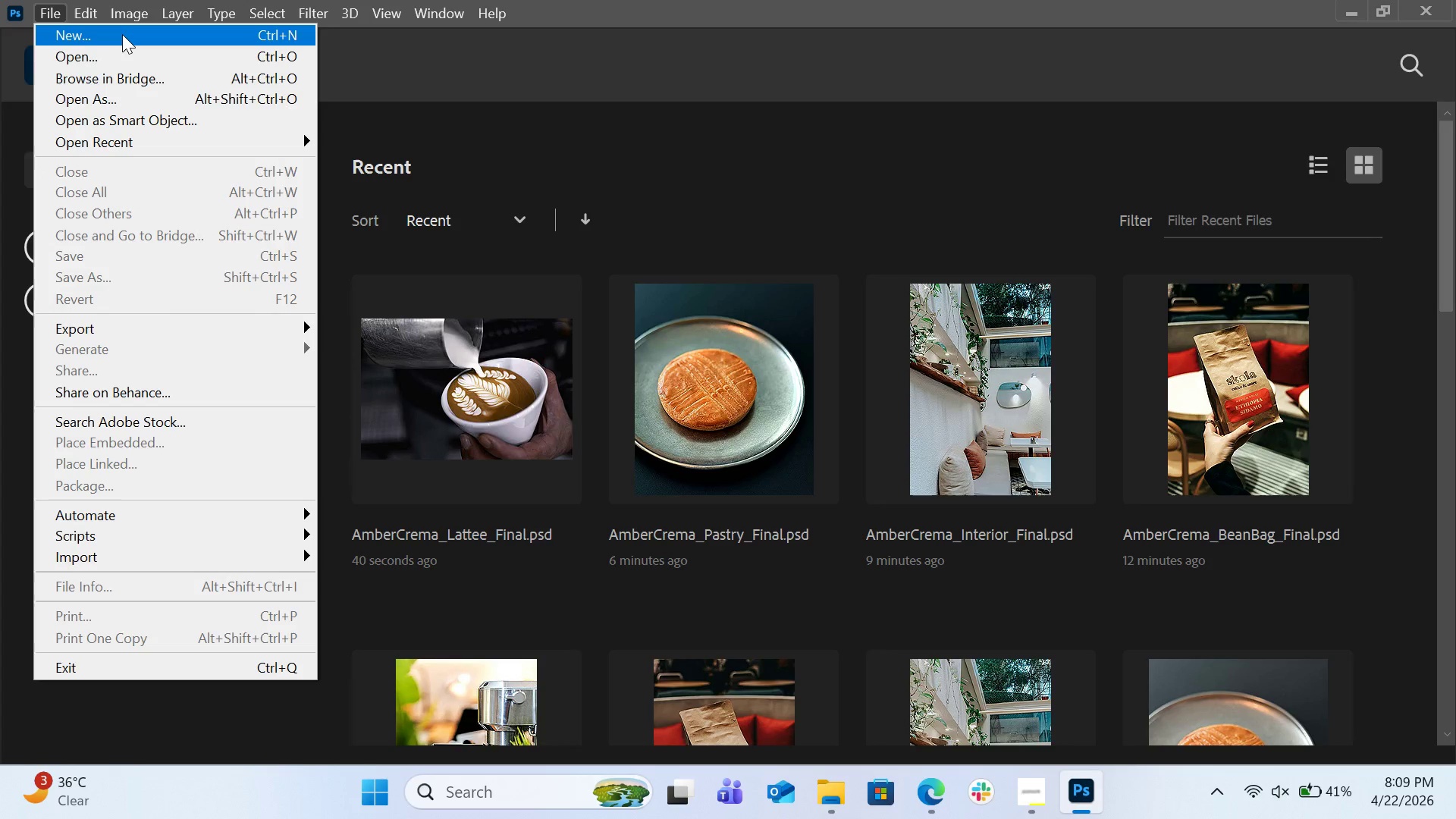 
left_click([122, 34])
 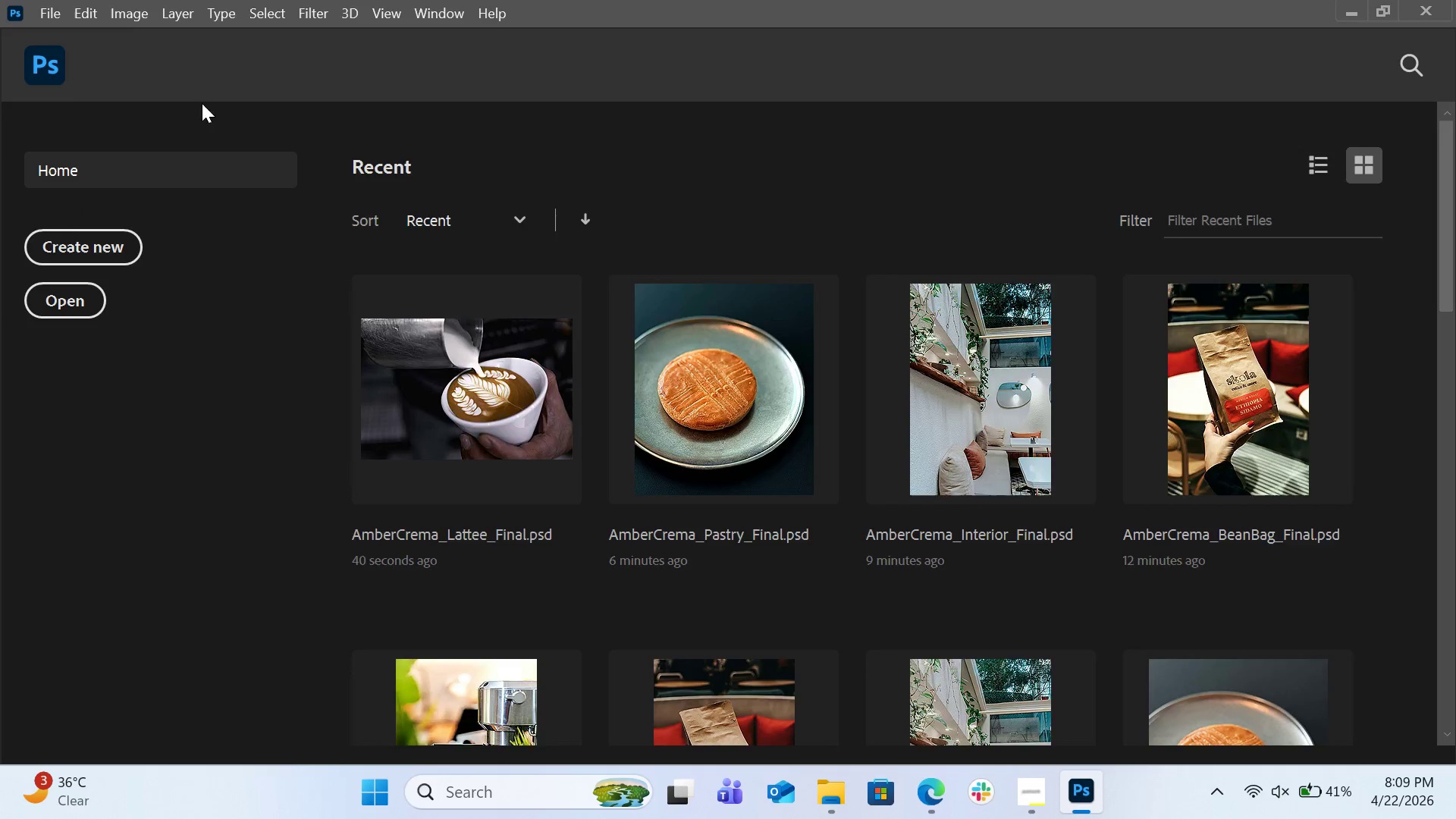 
mouse_move([243, 153])
 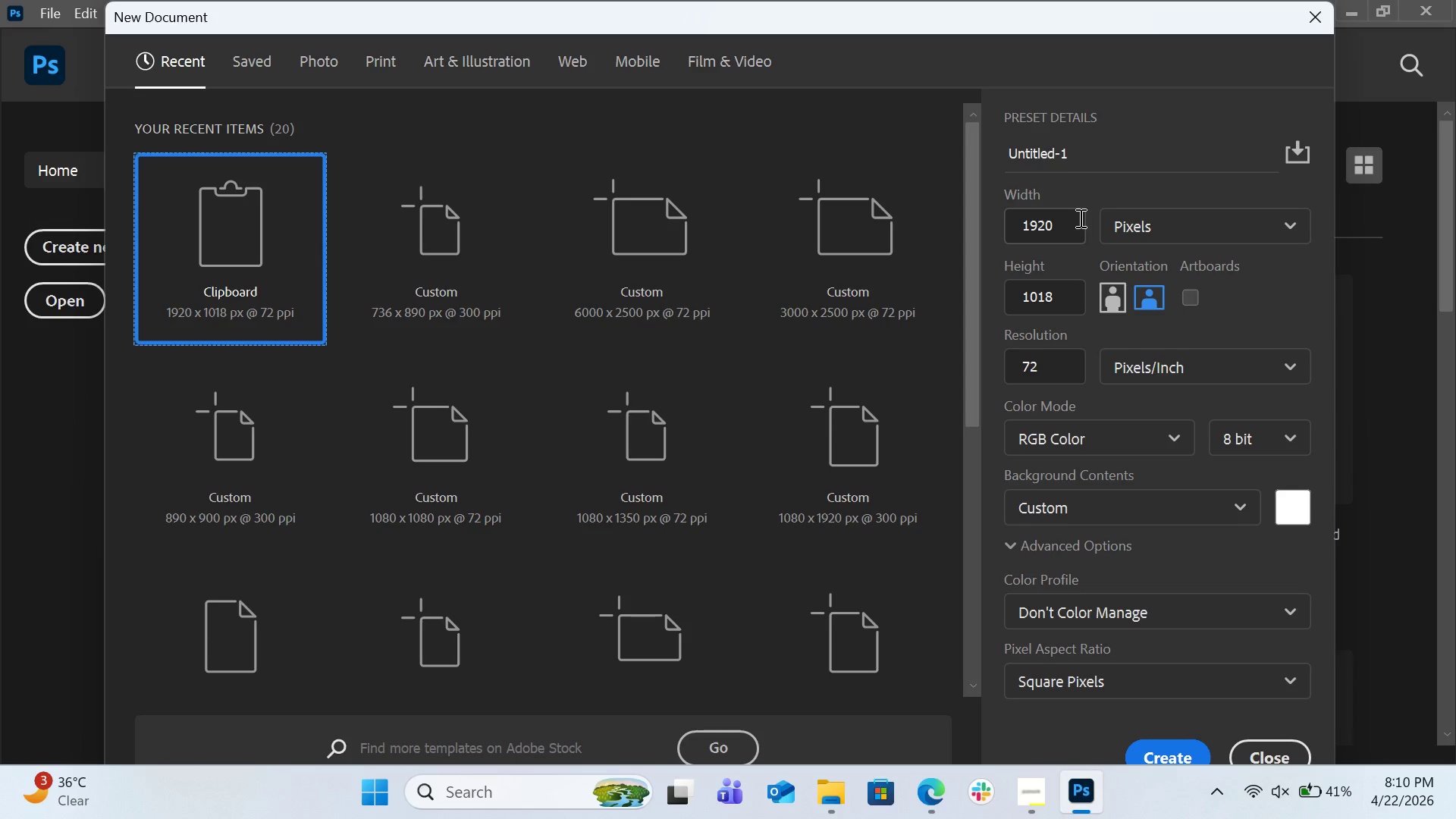 
left_click([1079, 218])
 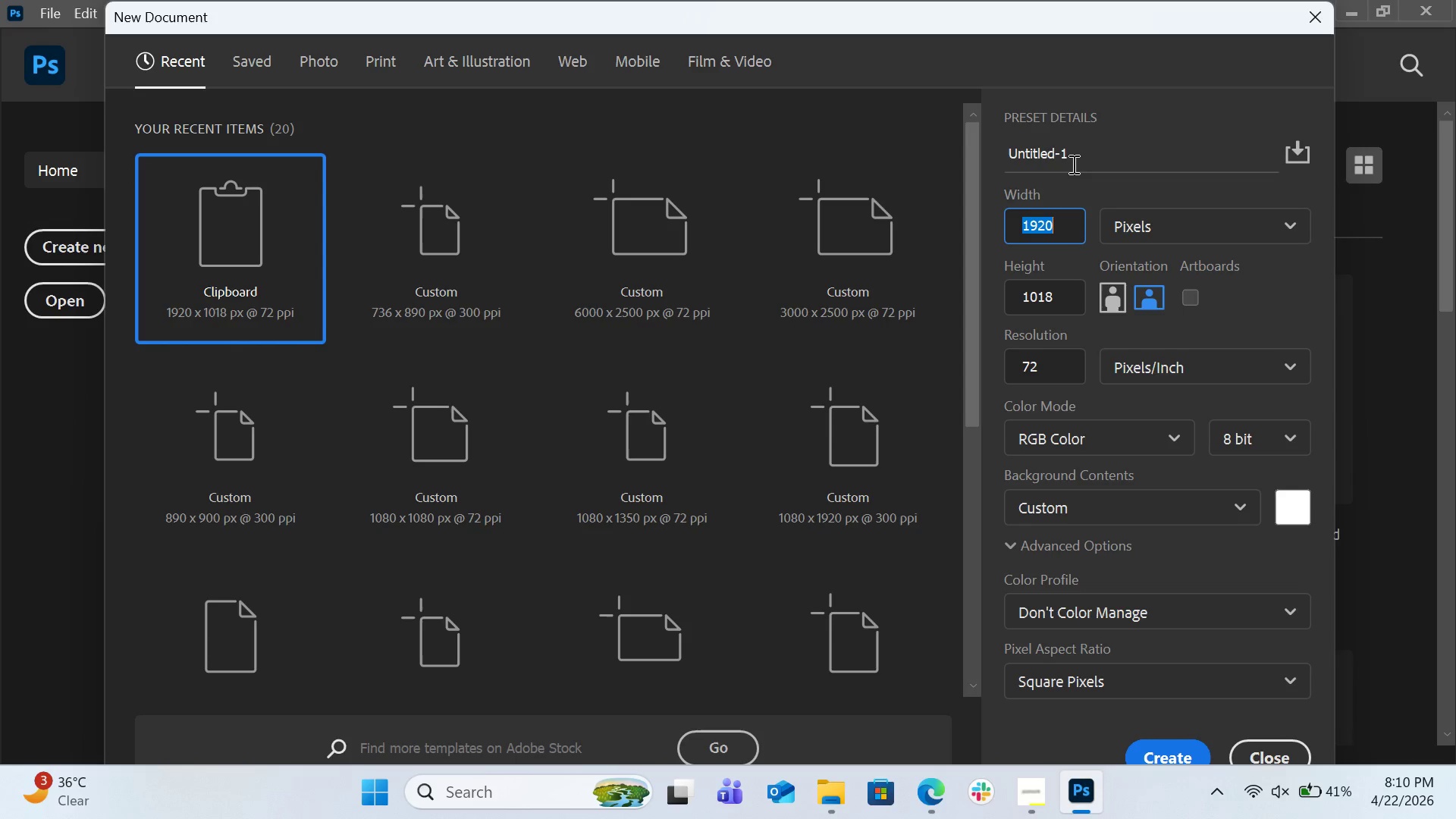 
left_click([1072, 164])
 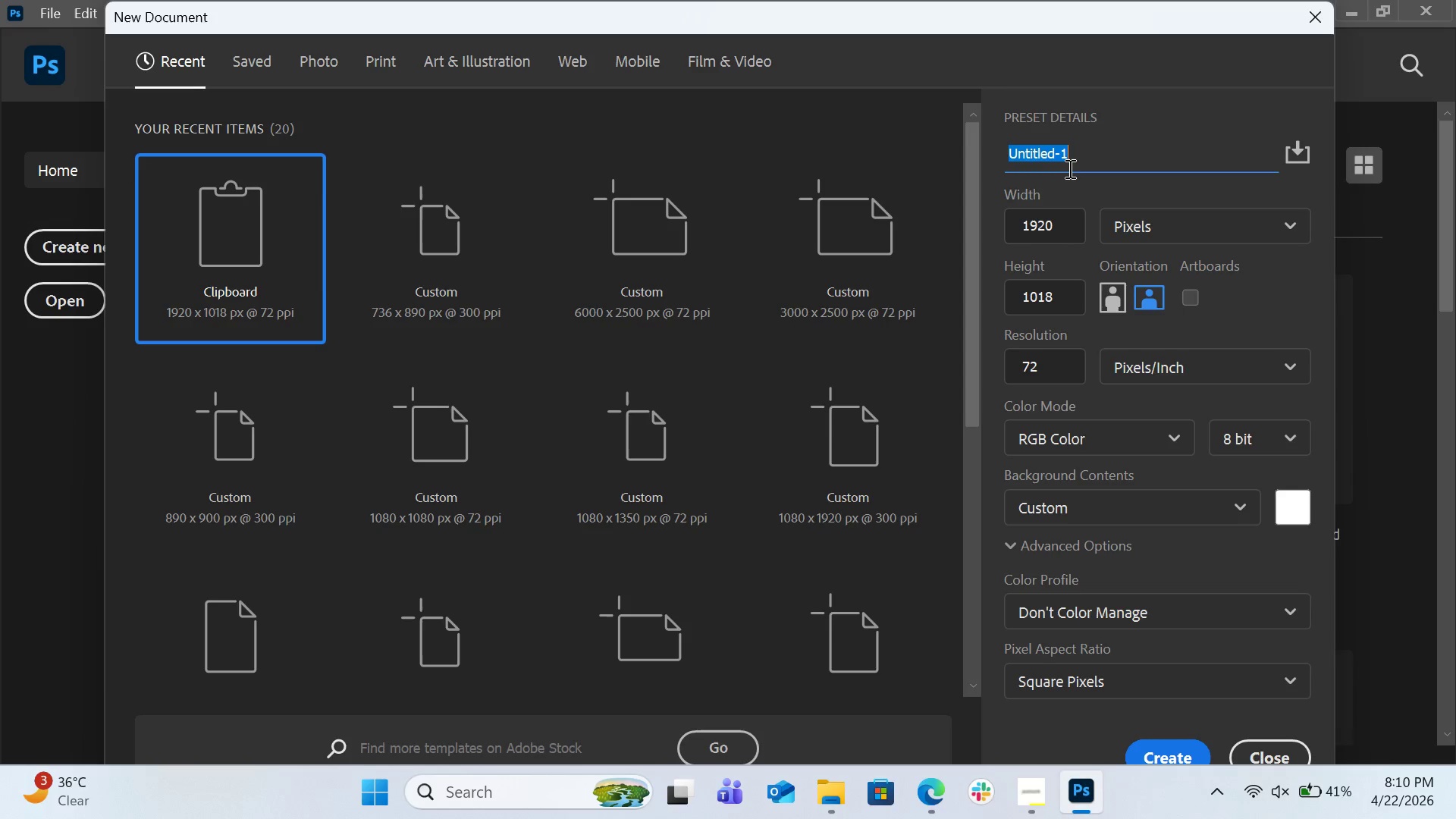 
wait(11.88)
 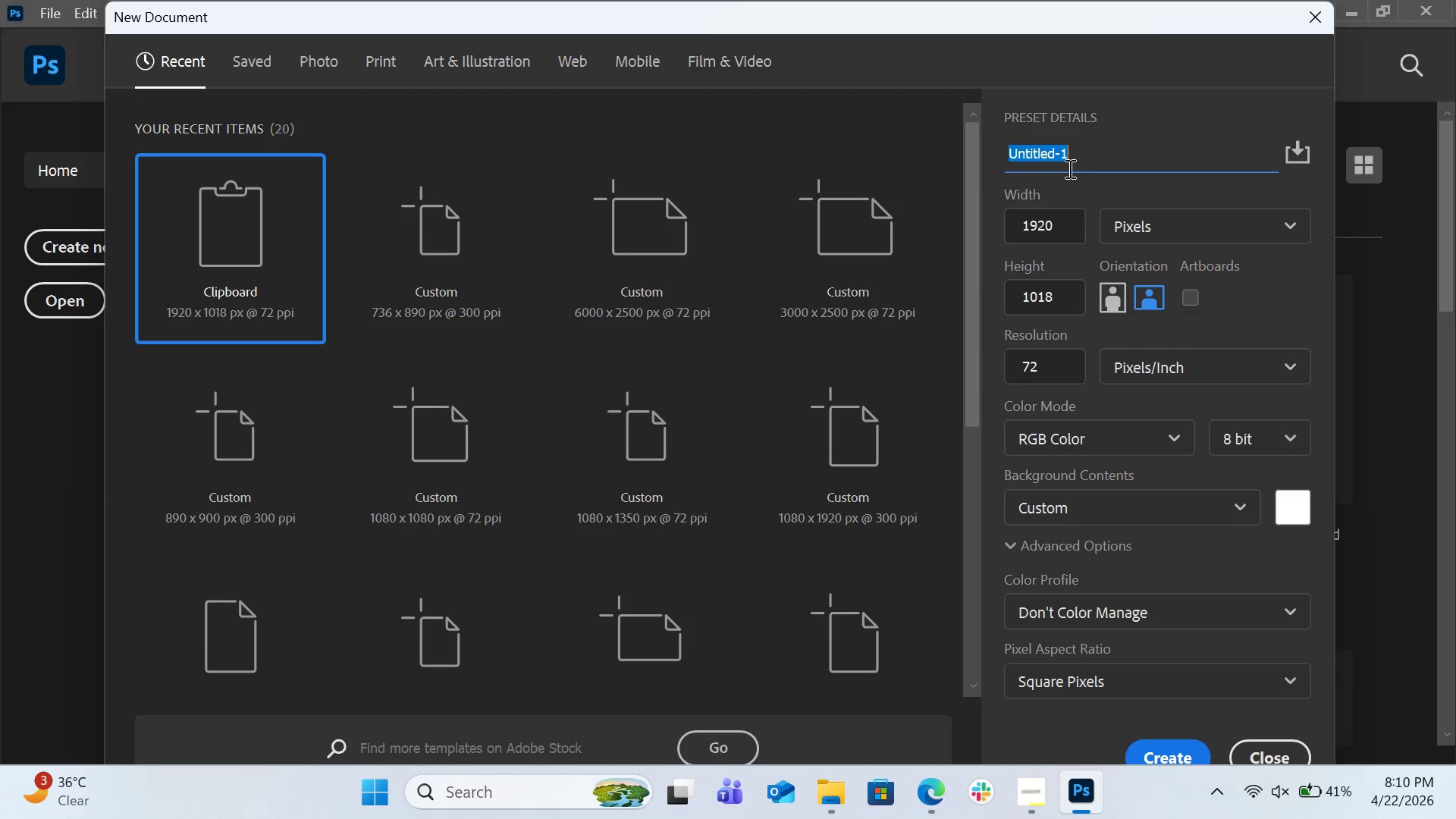 
type(Latee)
key(Backspace)
key(Backspace)
type(tee)
 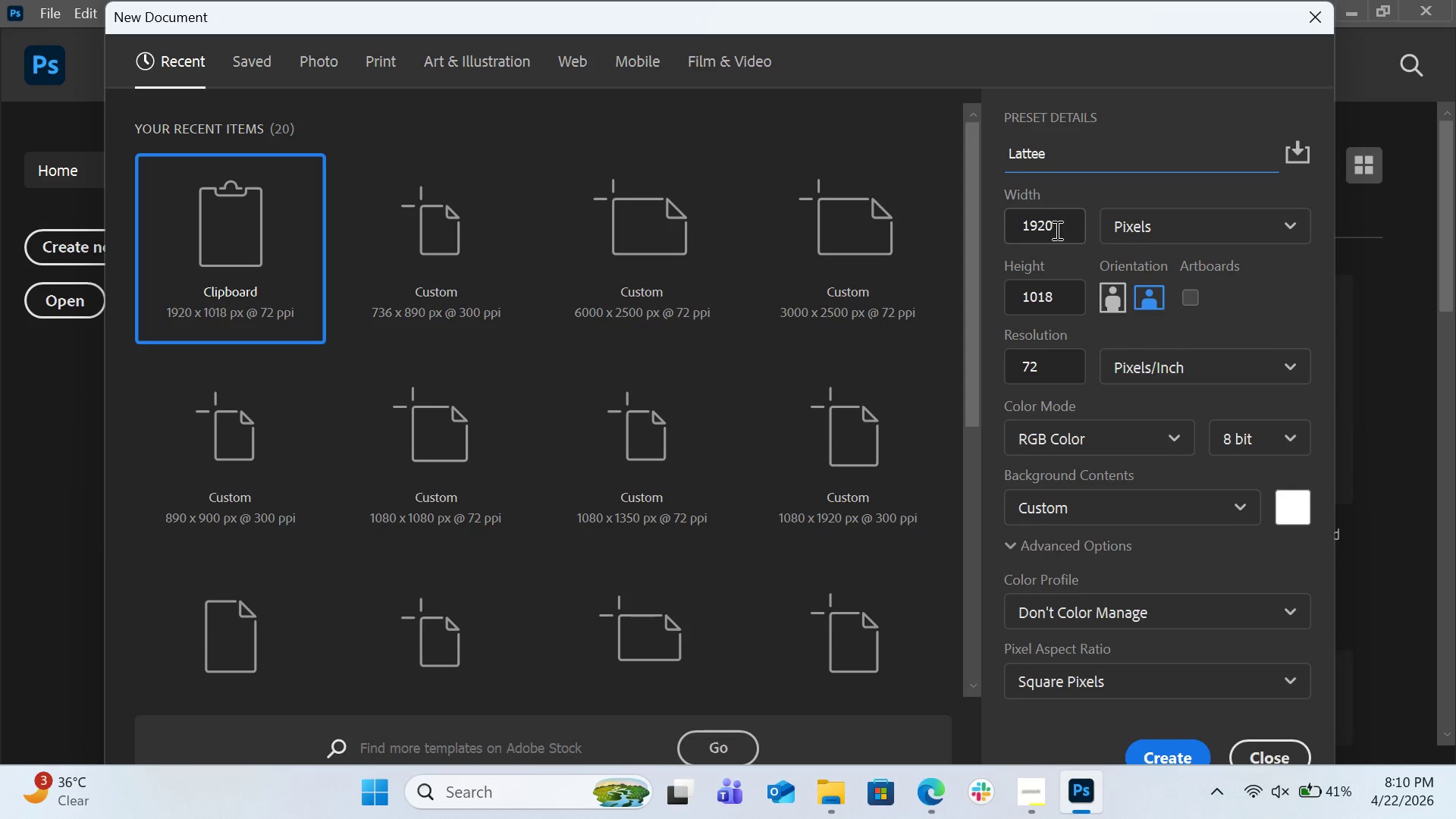 
type(com)
 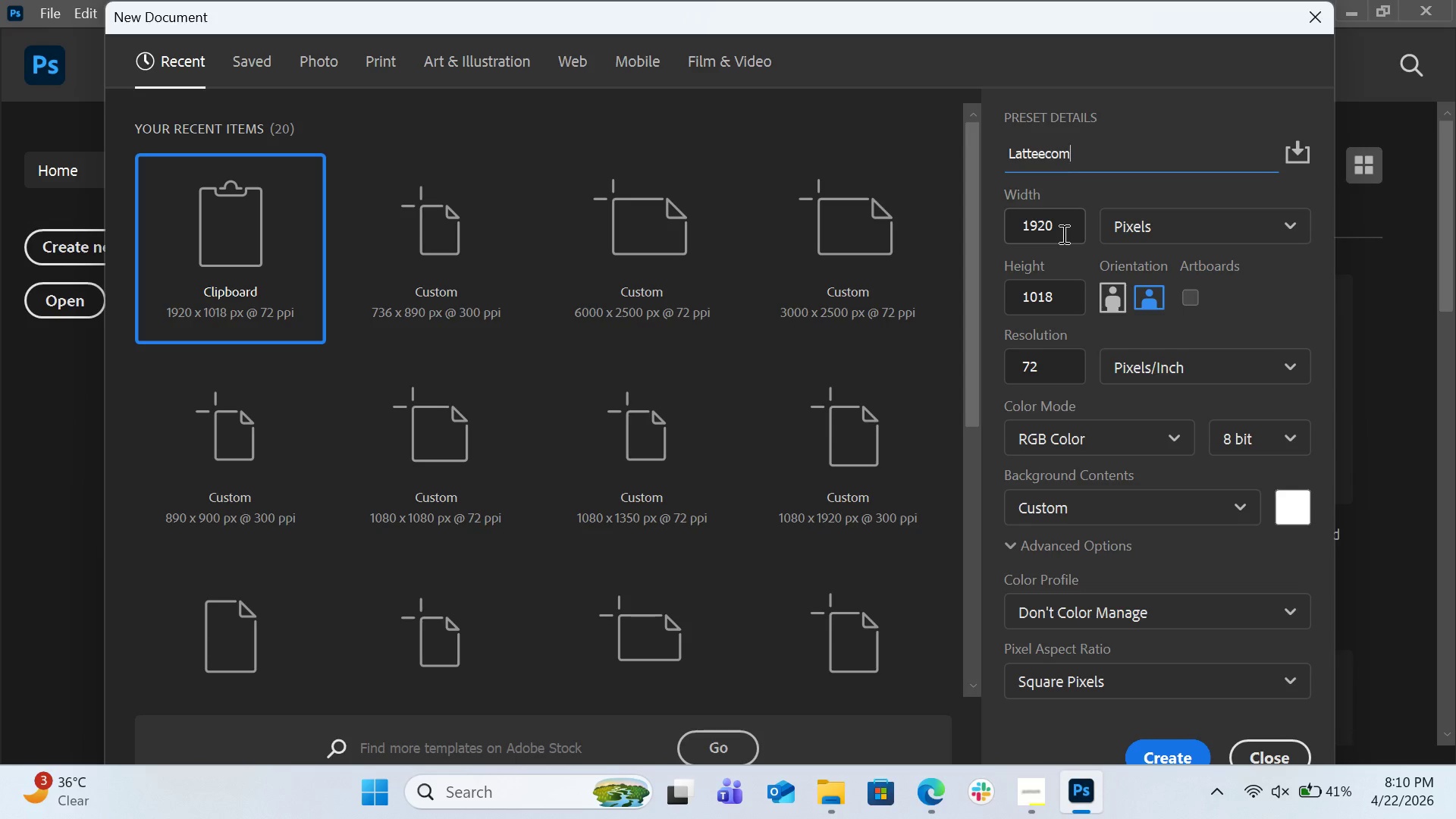 
left_click([1062, 232])
 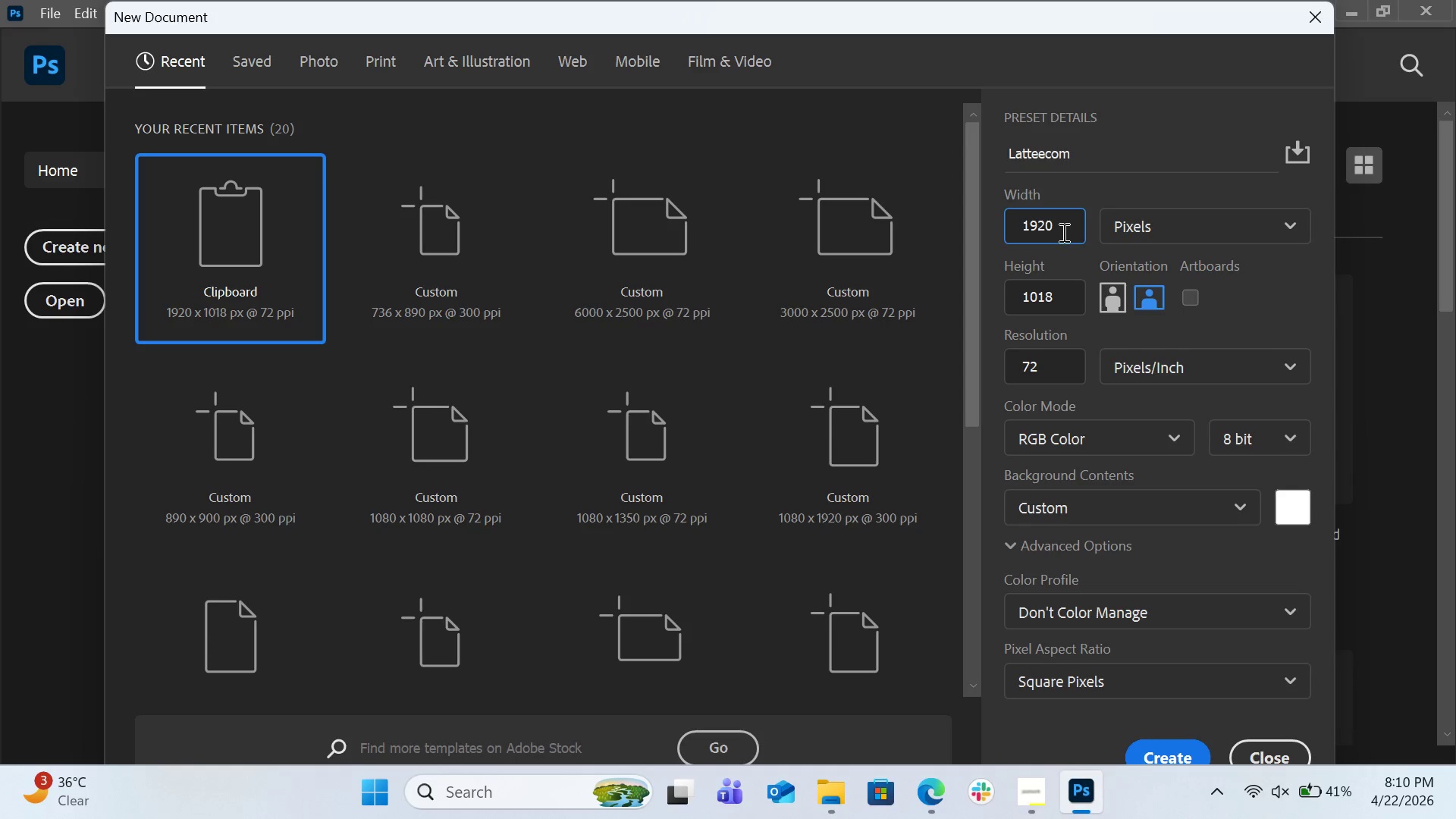 
double_click([1062, 232])
 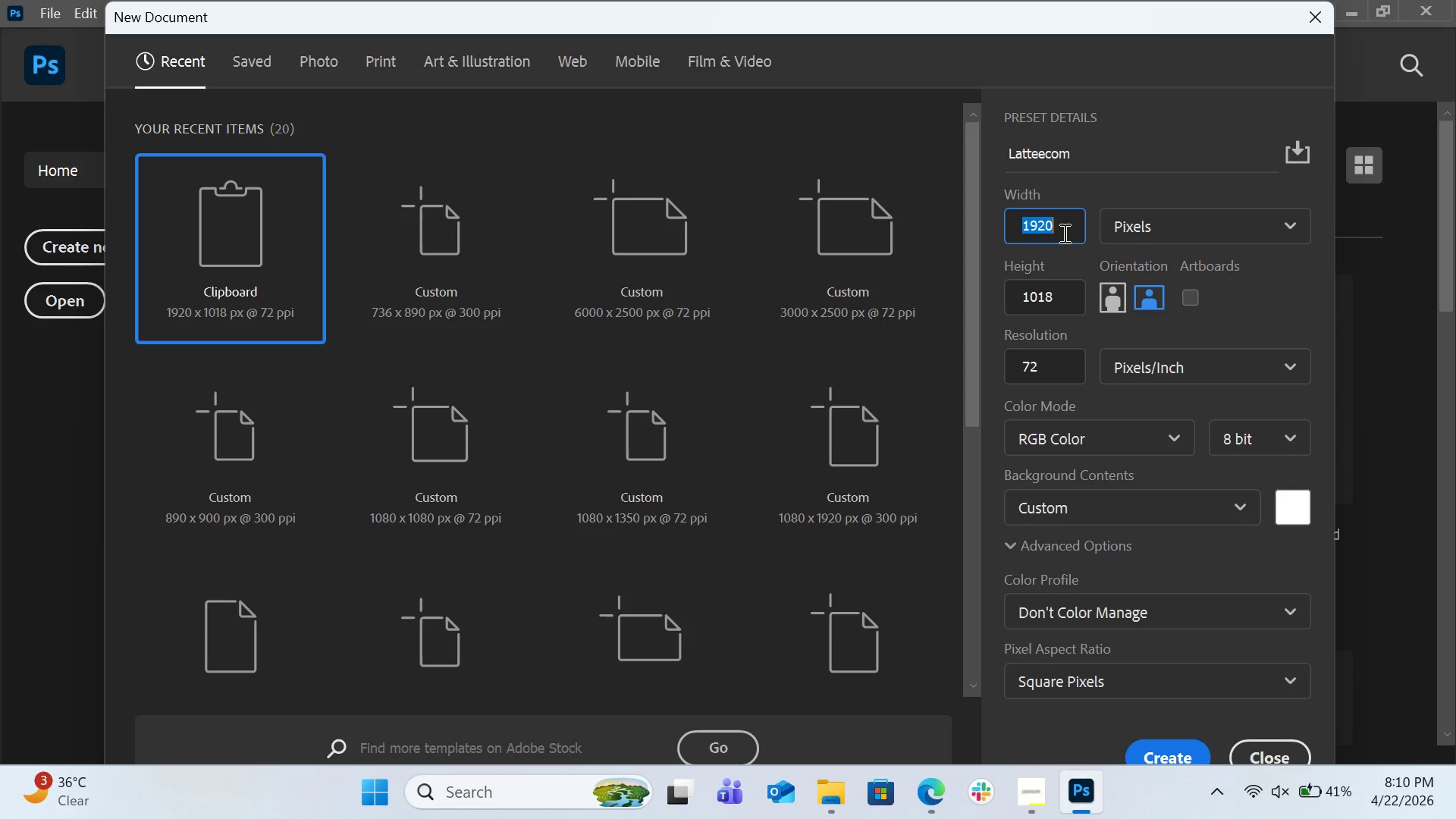 
type(4000)
 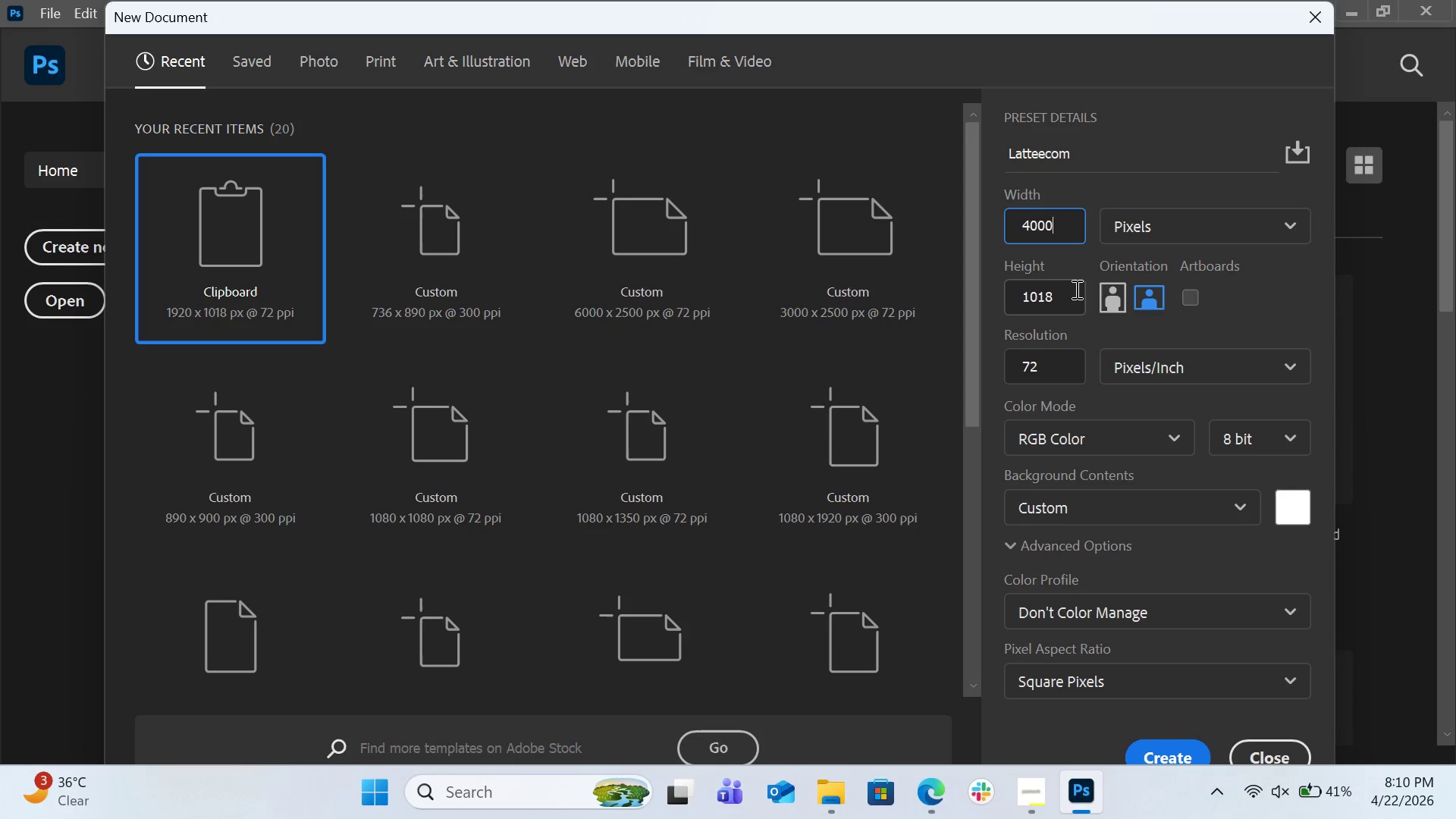 
double_click([1073, 297])
 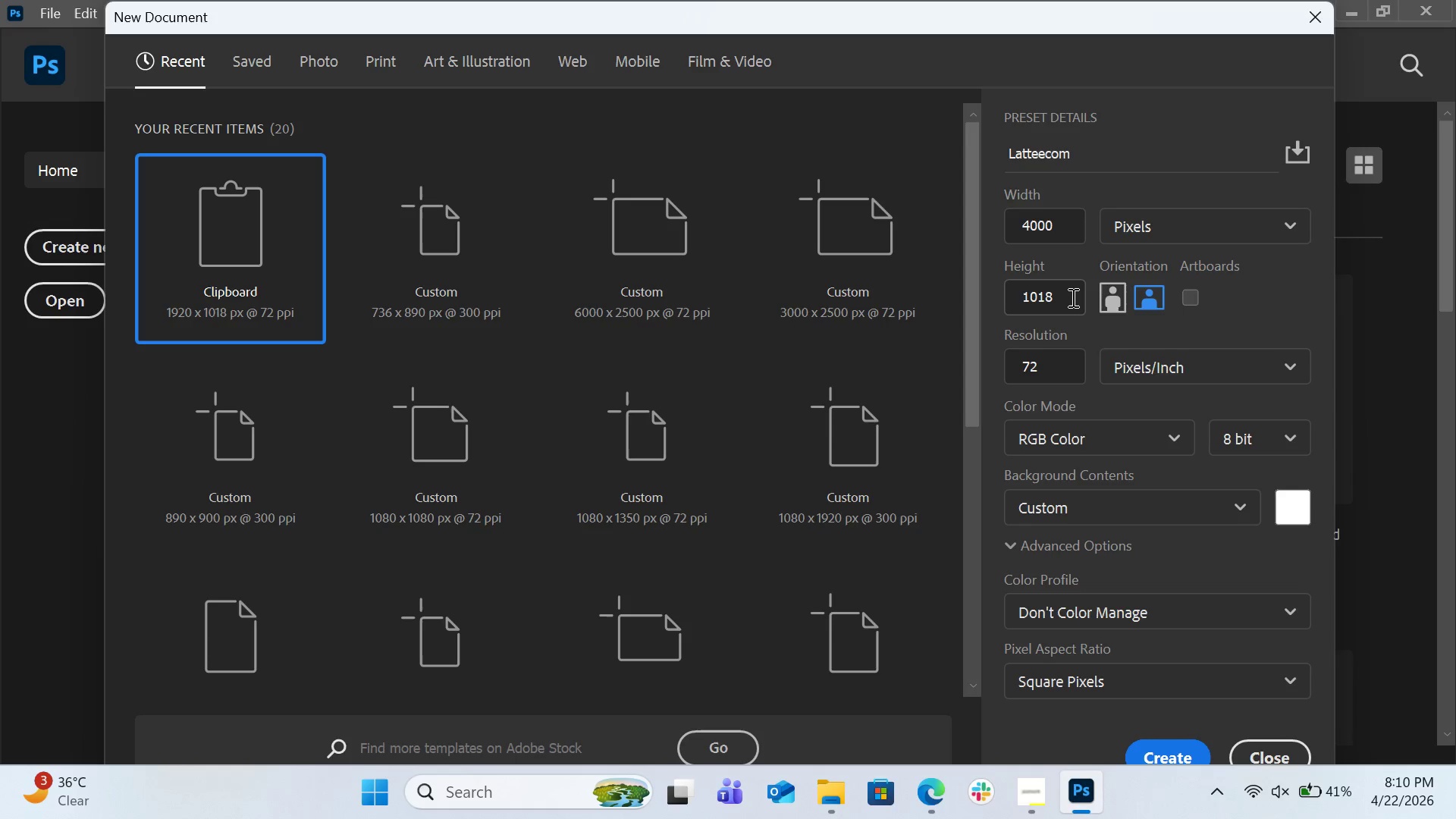 
double_click([1072, 297])
 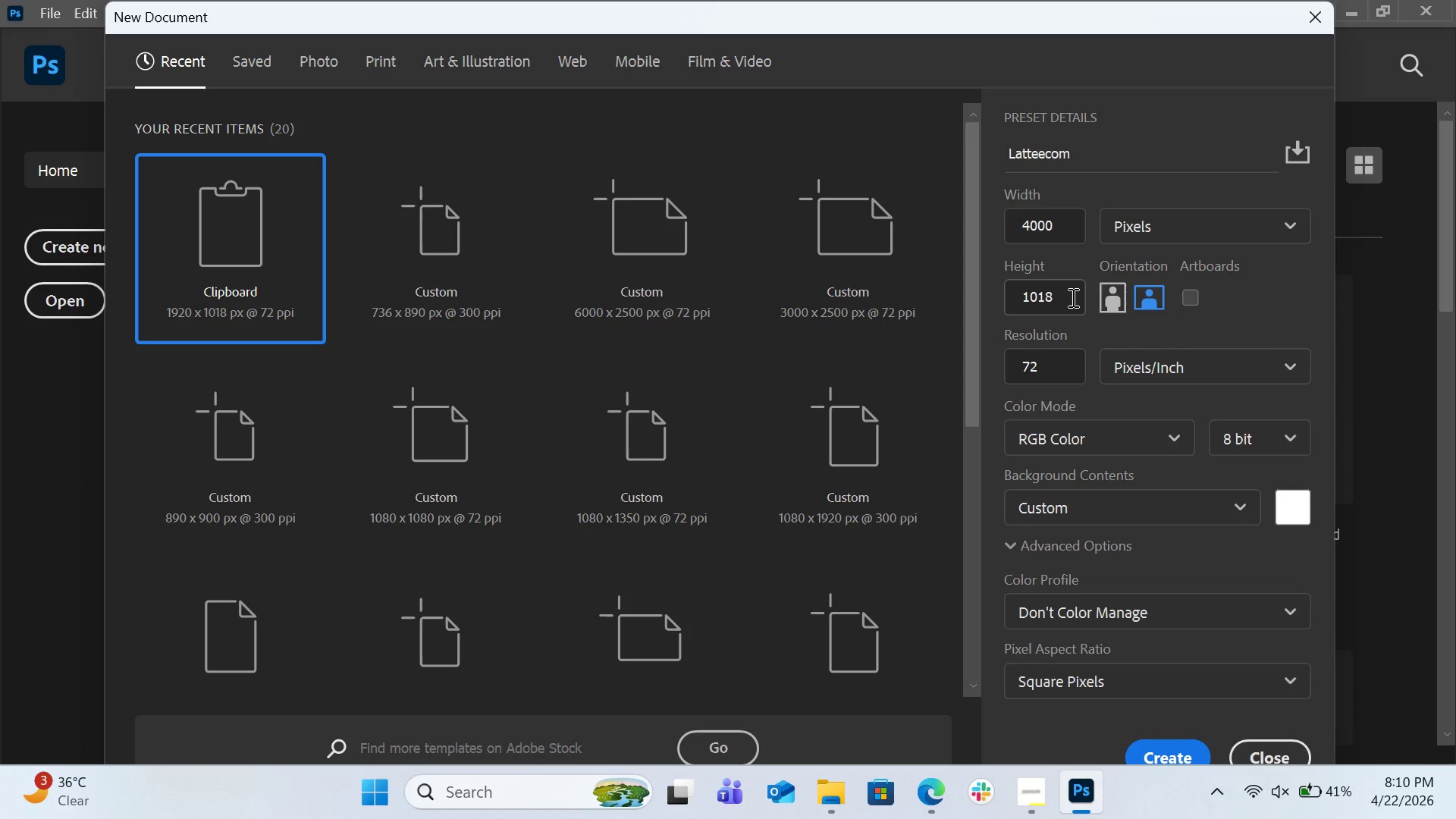 
key(Control+A)
 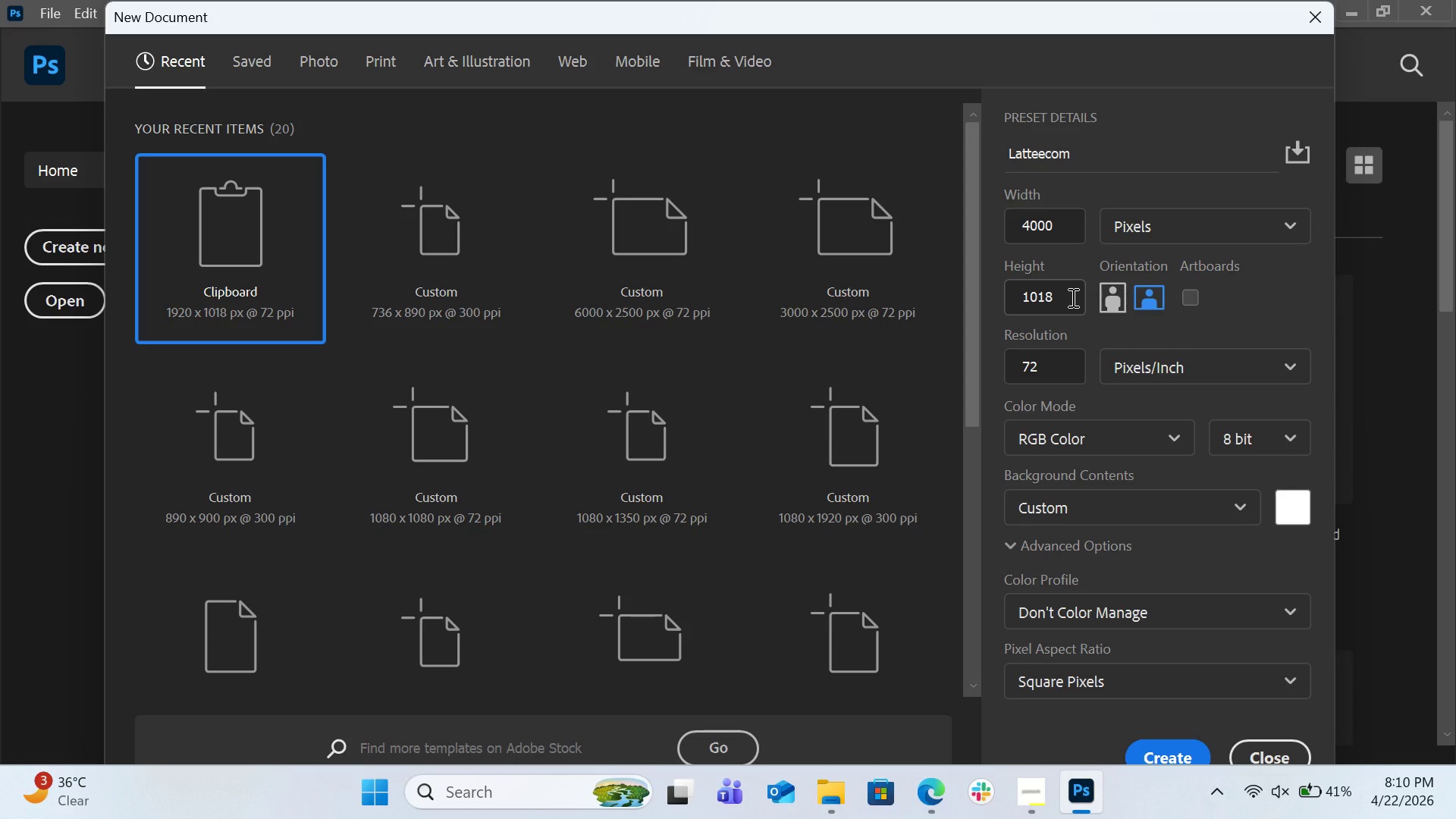 
type(20)
 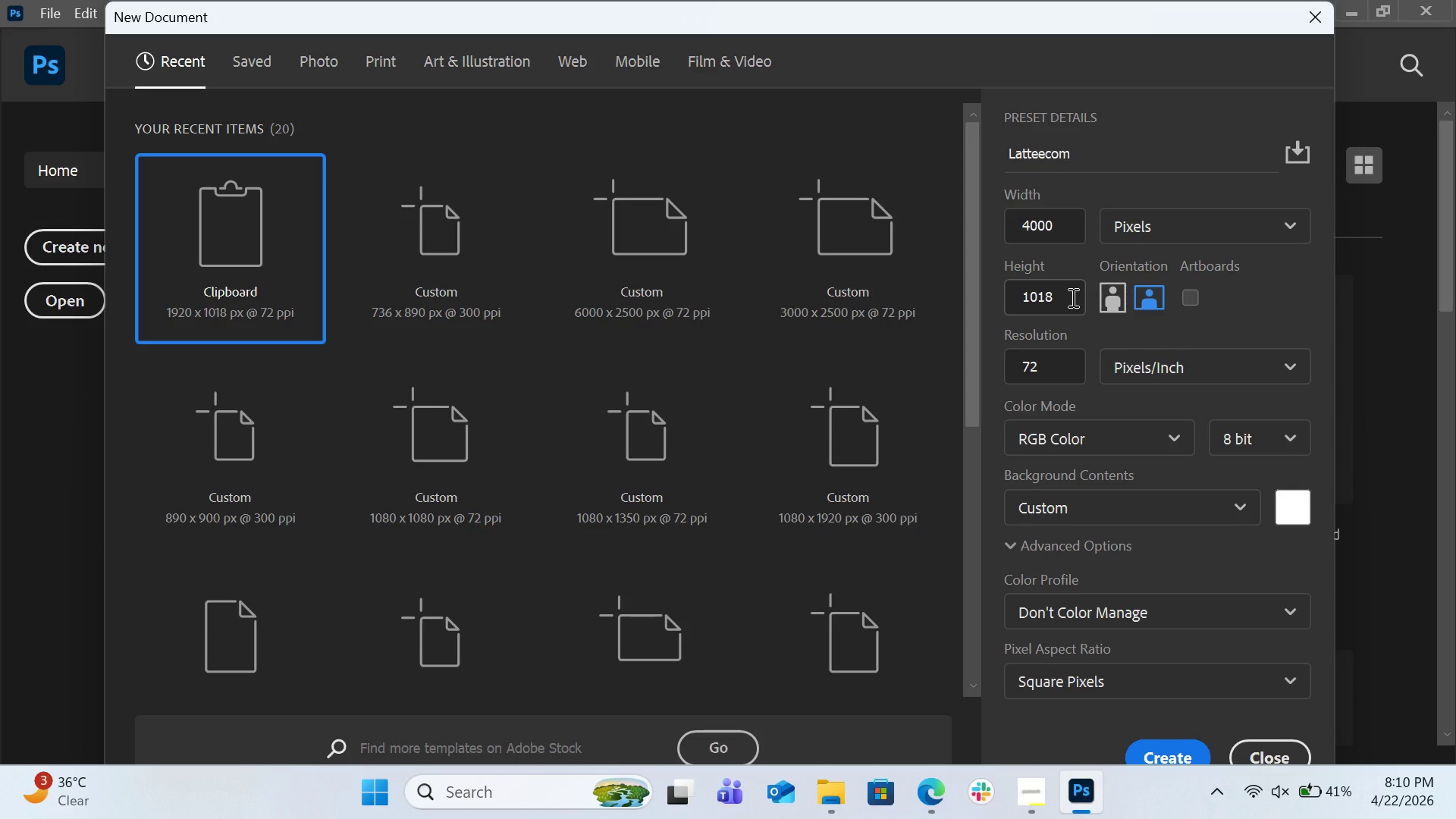 
double_click([1072, 297])
 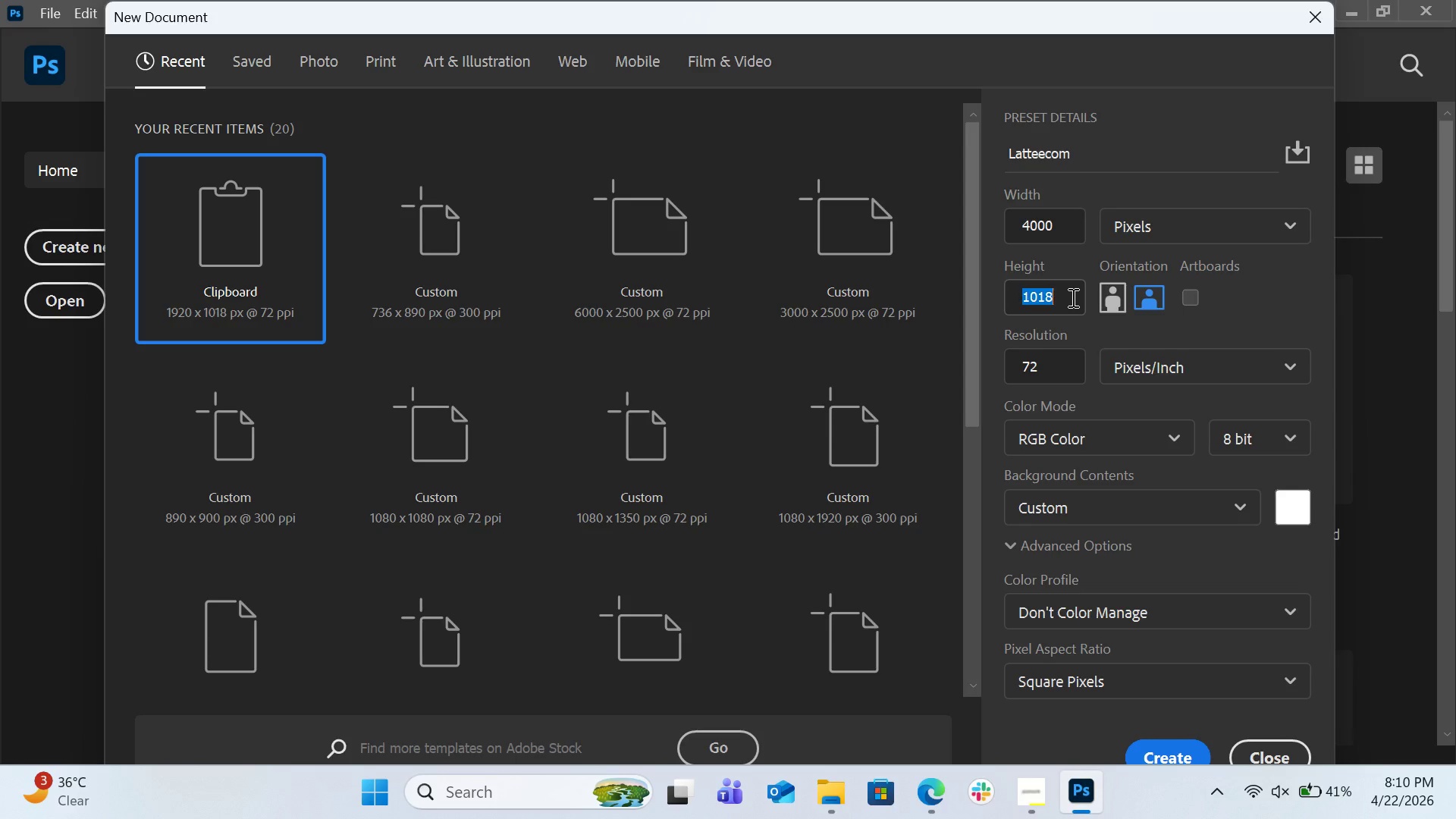 
triple_click([1072, 297])
 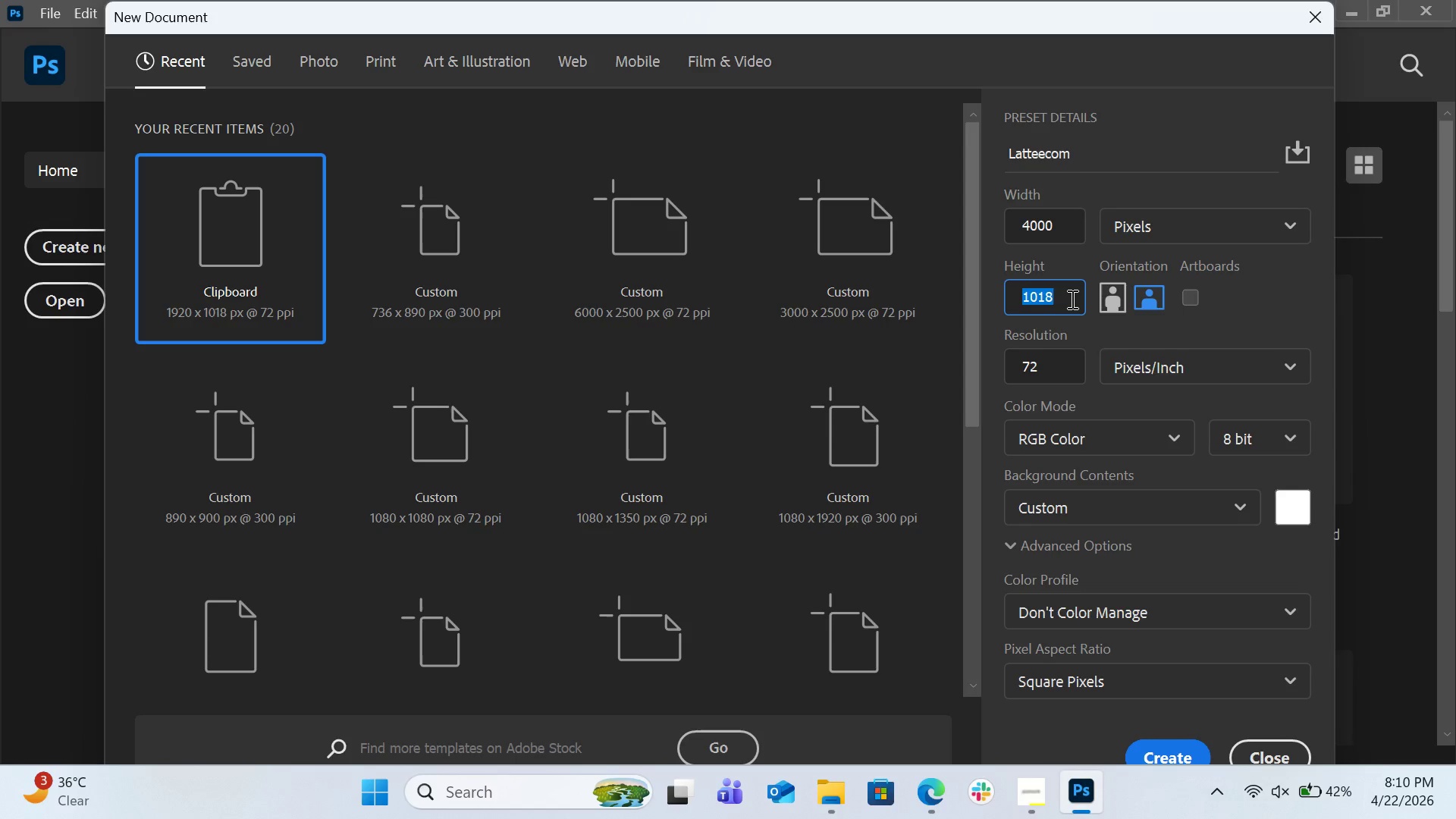 
type(2000)
 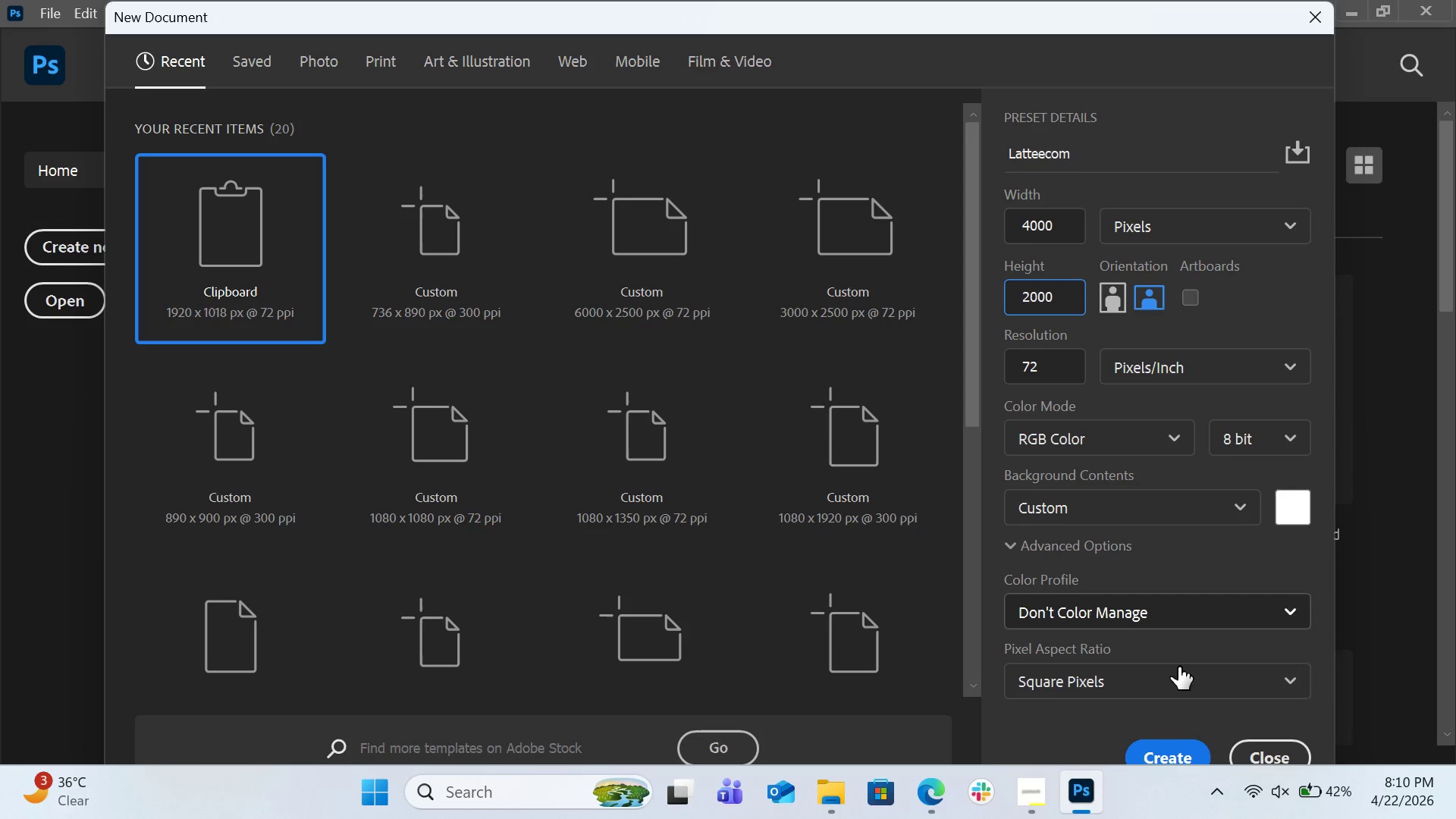 
wait(7.16)
 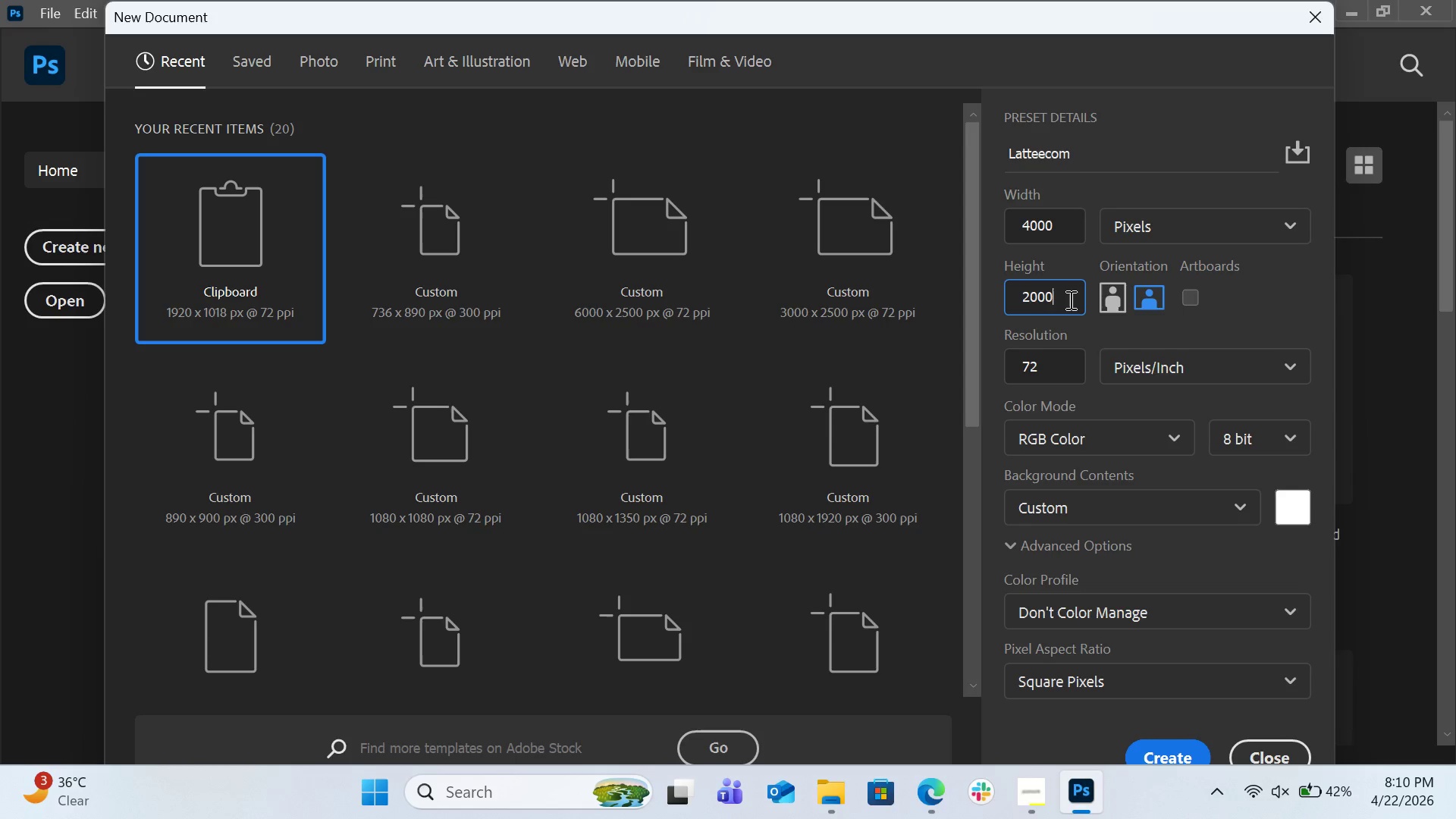 
left_click([1175, 742])
 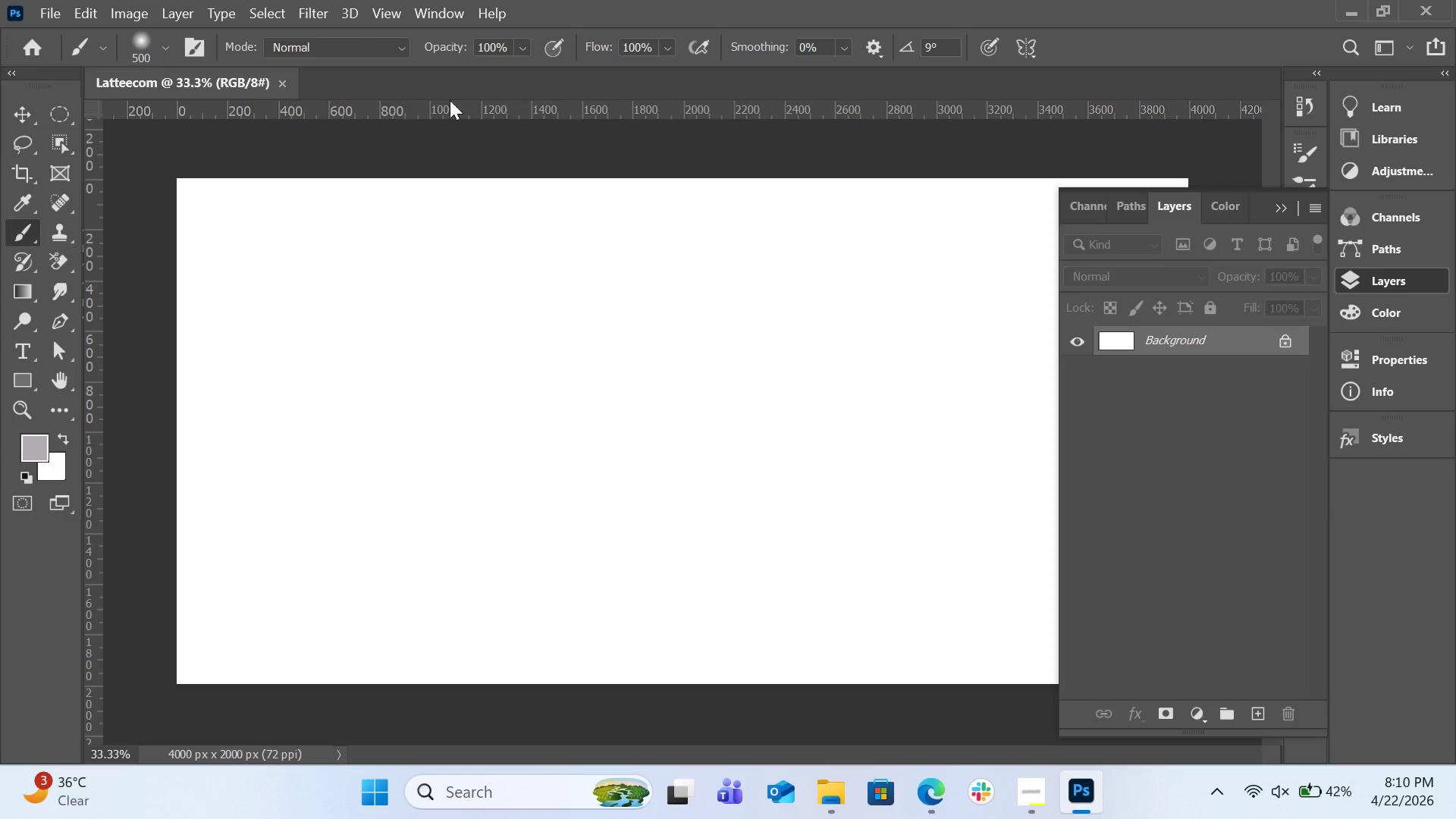 
wait(6.36)
 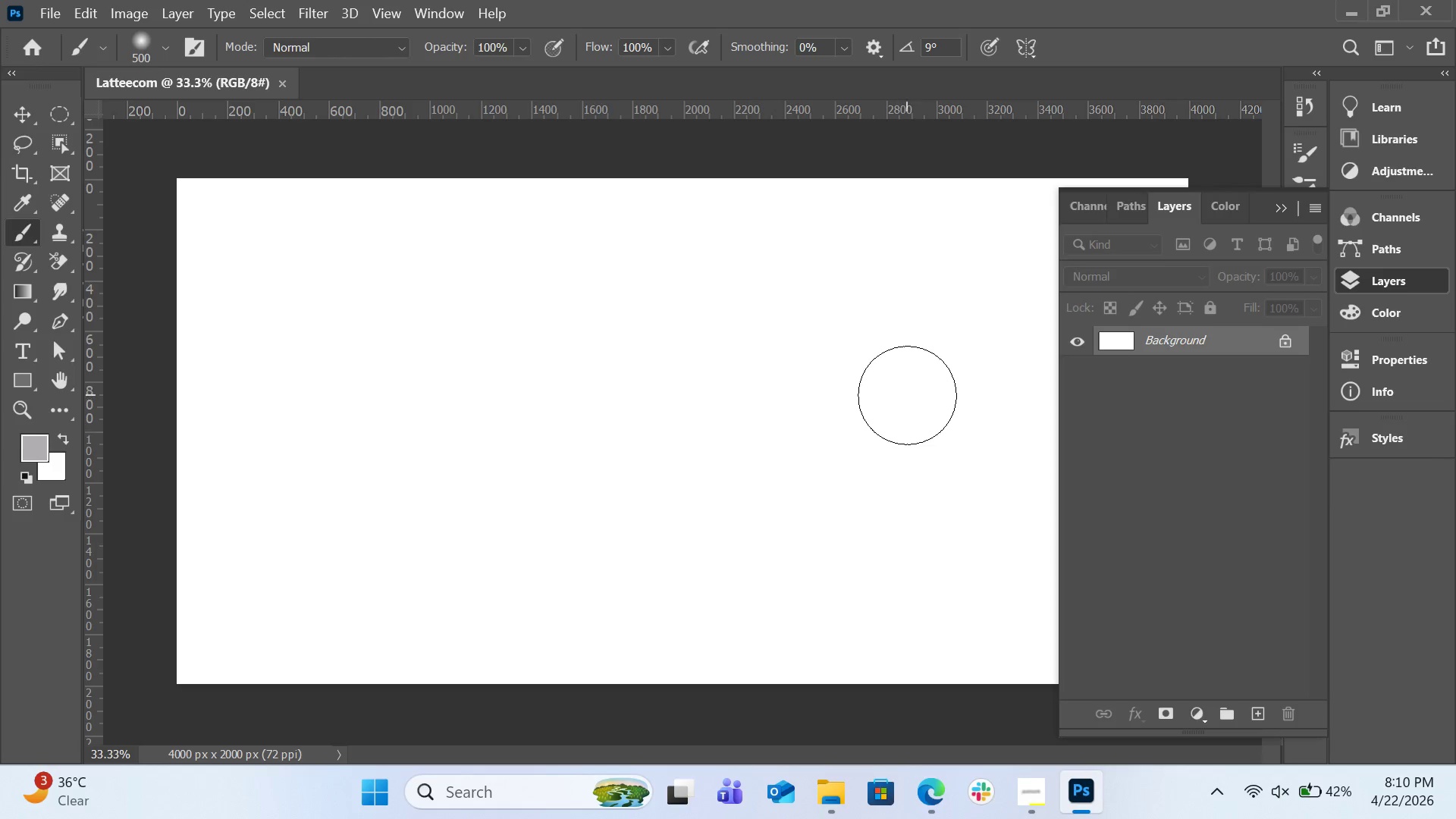 
left_click([49, 15])
 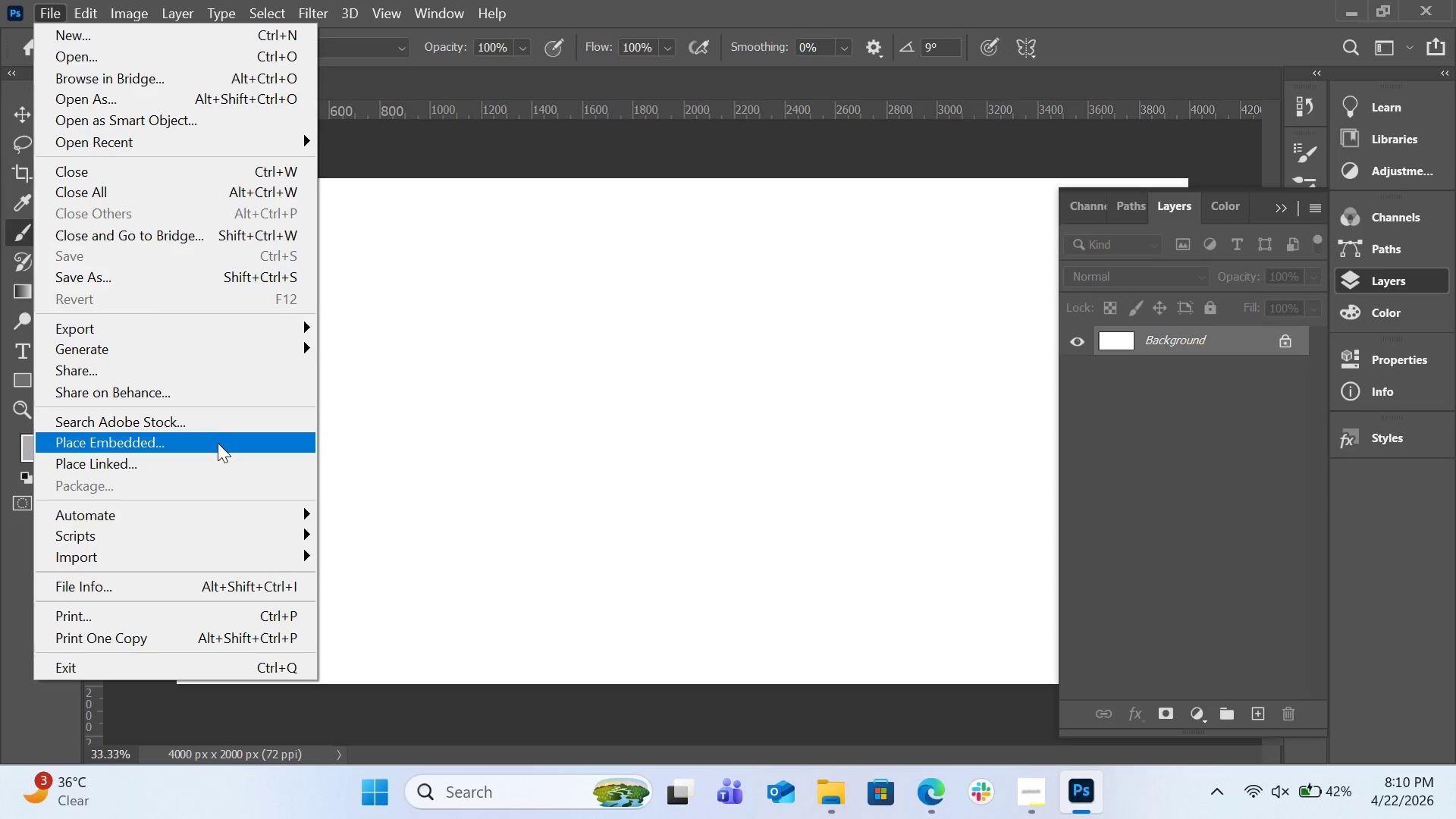 
left_click([218, 444])
 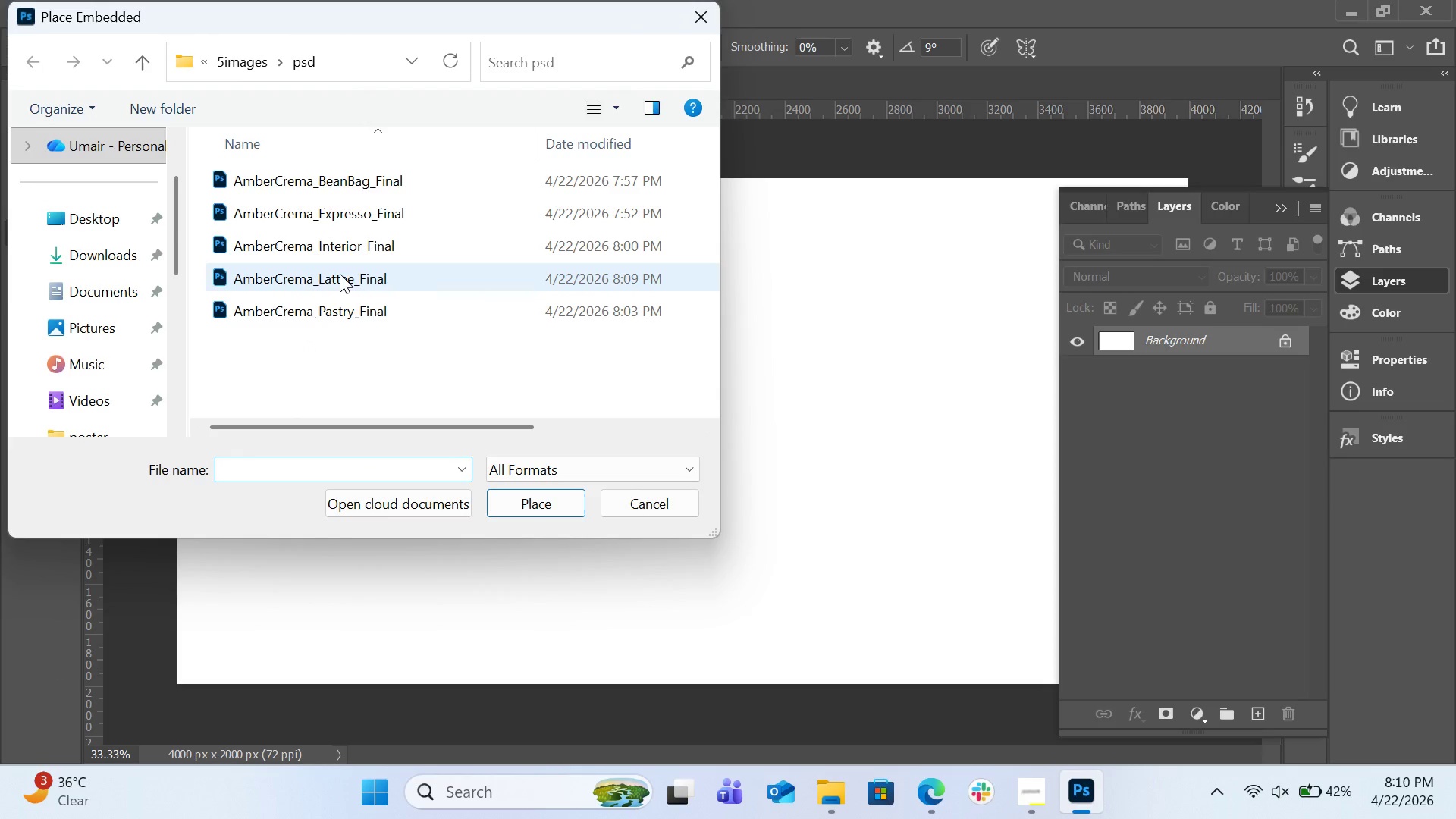 
left_click([340, 274])
 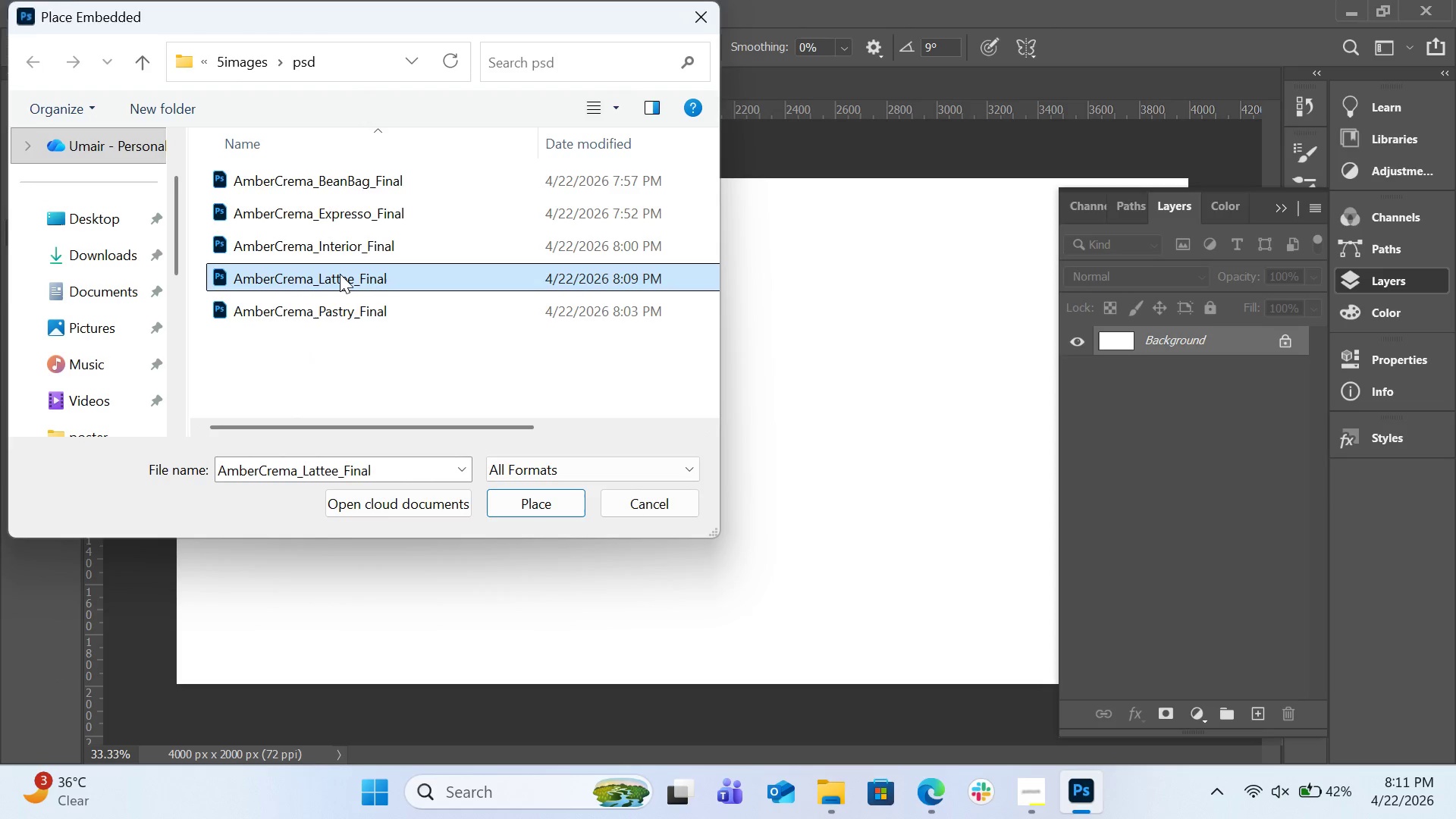 
double_click([340, 274])
 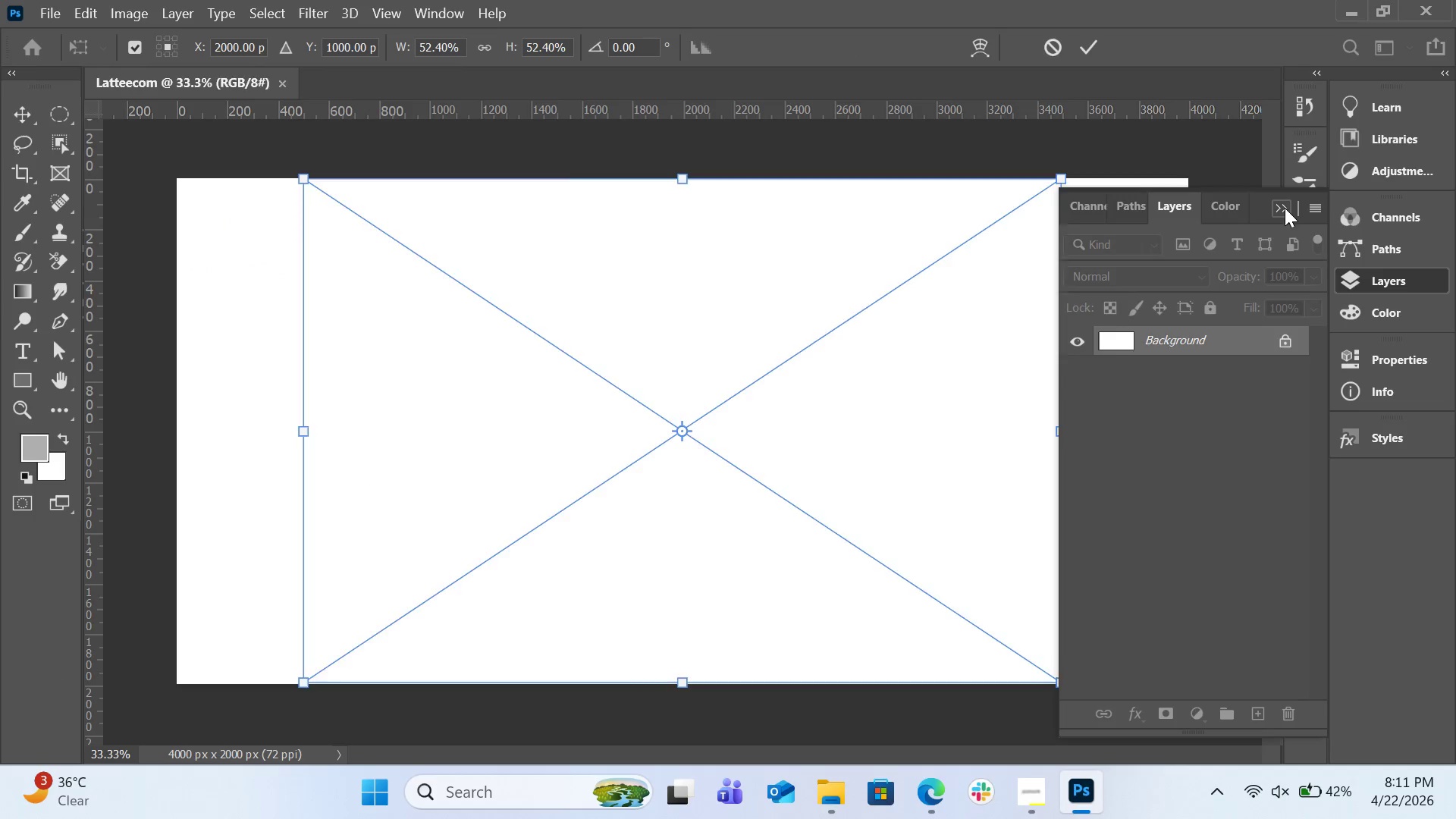 
left_click([1285, 208])
 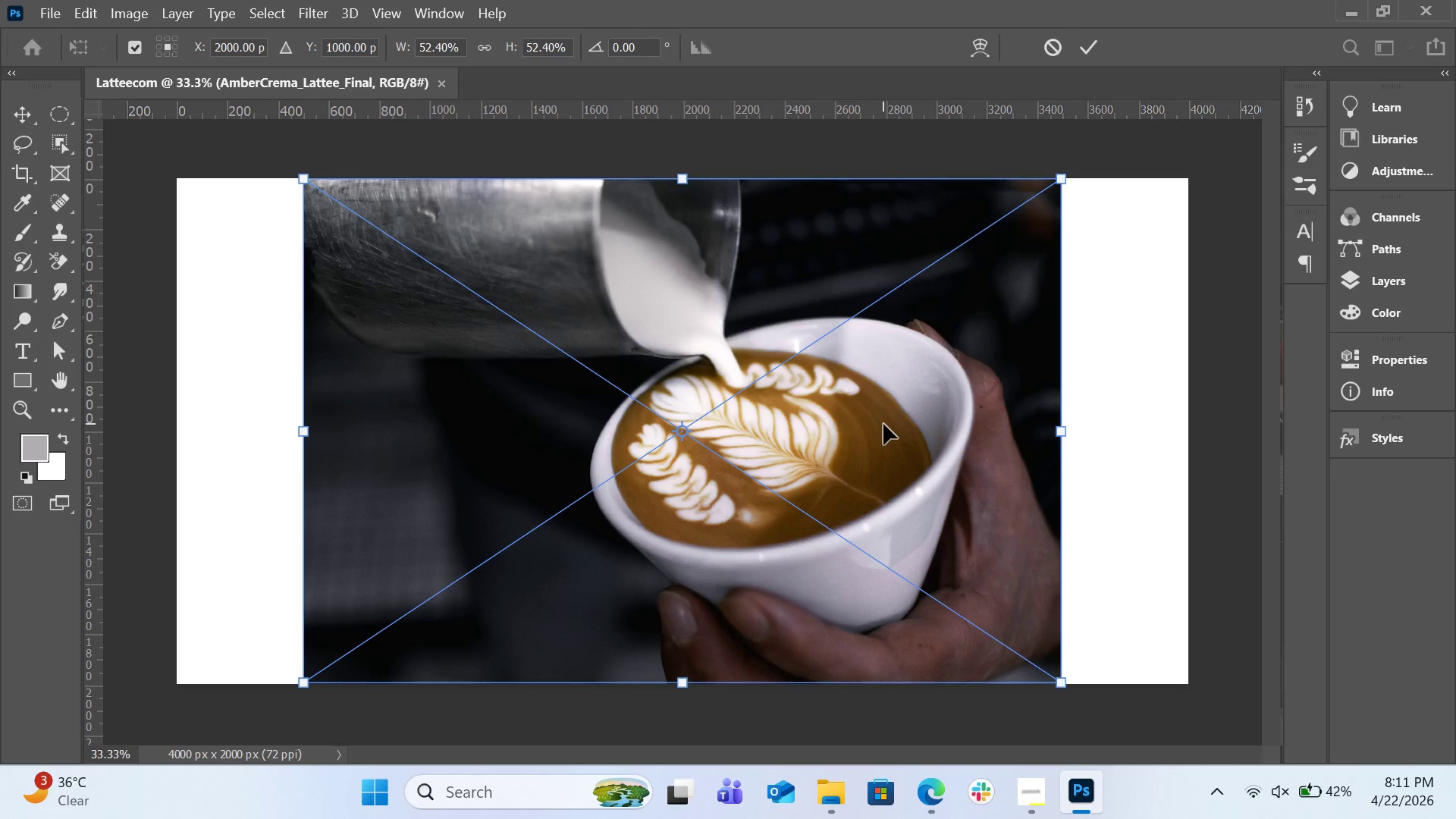 
left_click_drag(start_coordinate=[883, 424], to_coordinate=[1015, 424])
 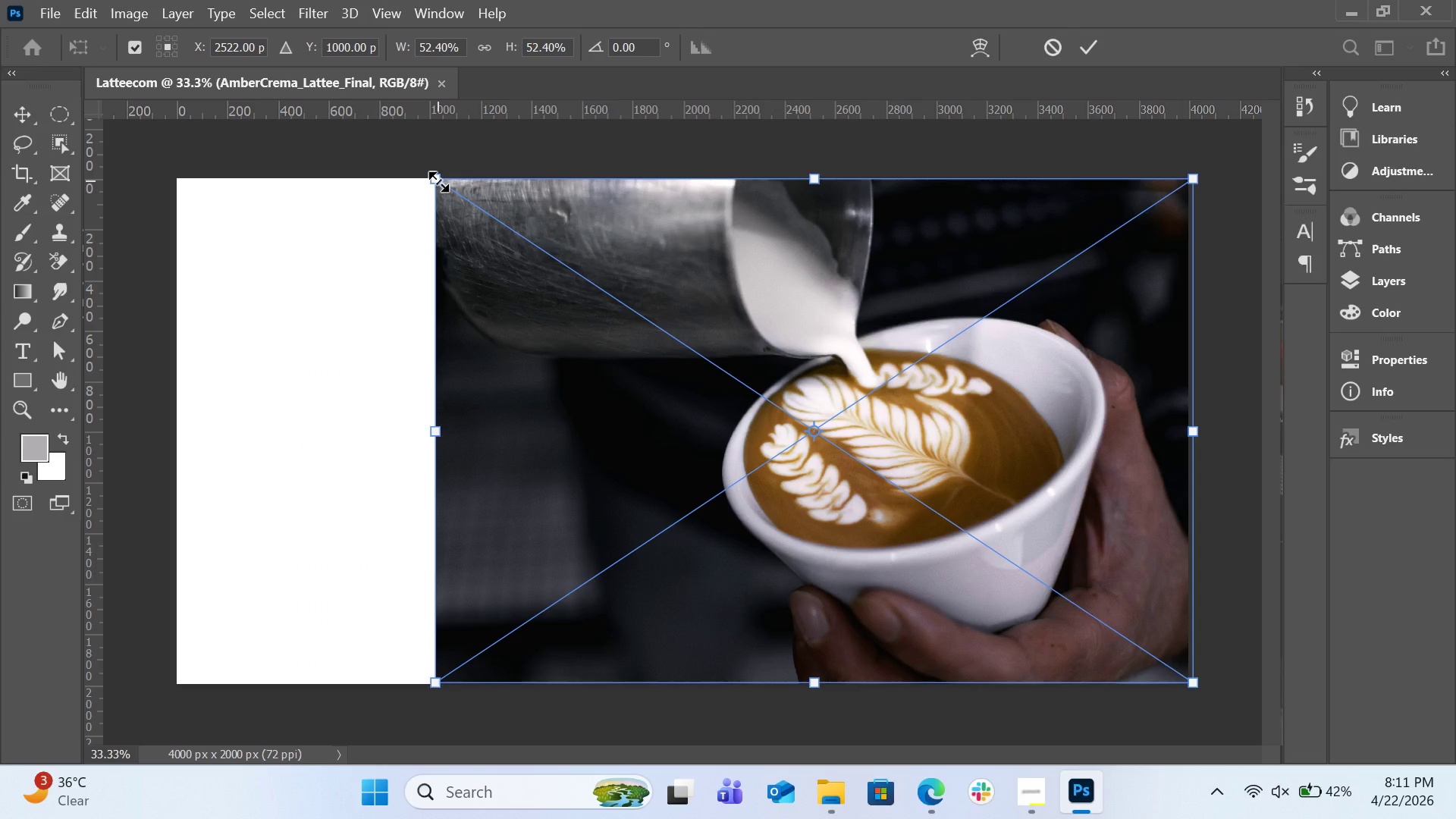 
hold_key(key=ShiftLeft, duration=3.23)
 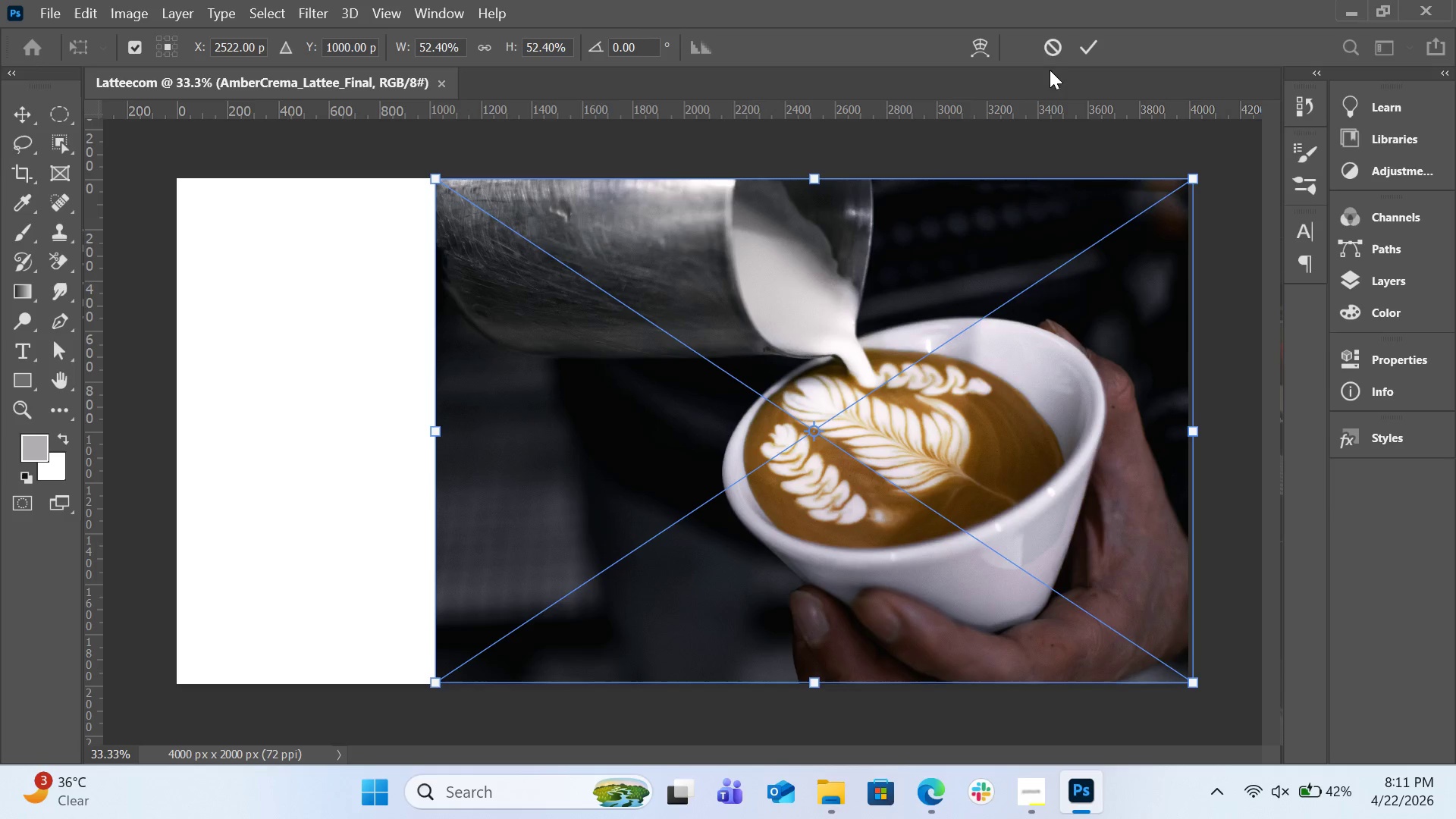 
left_click([1060, 55])
 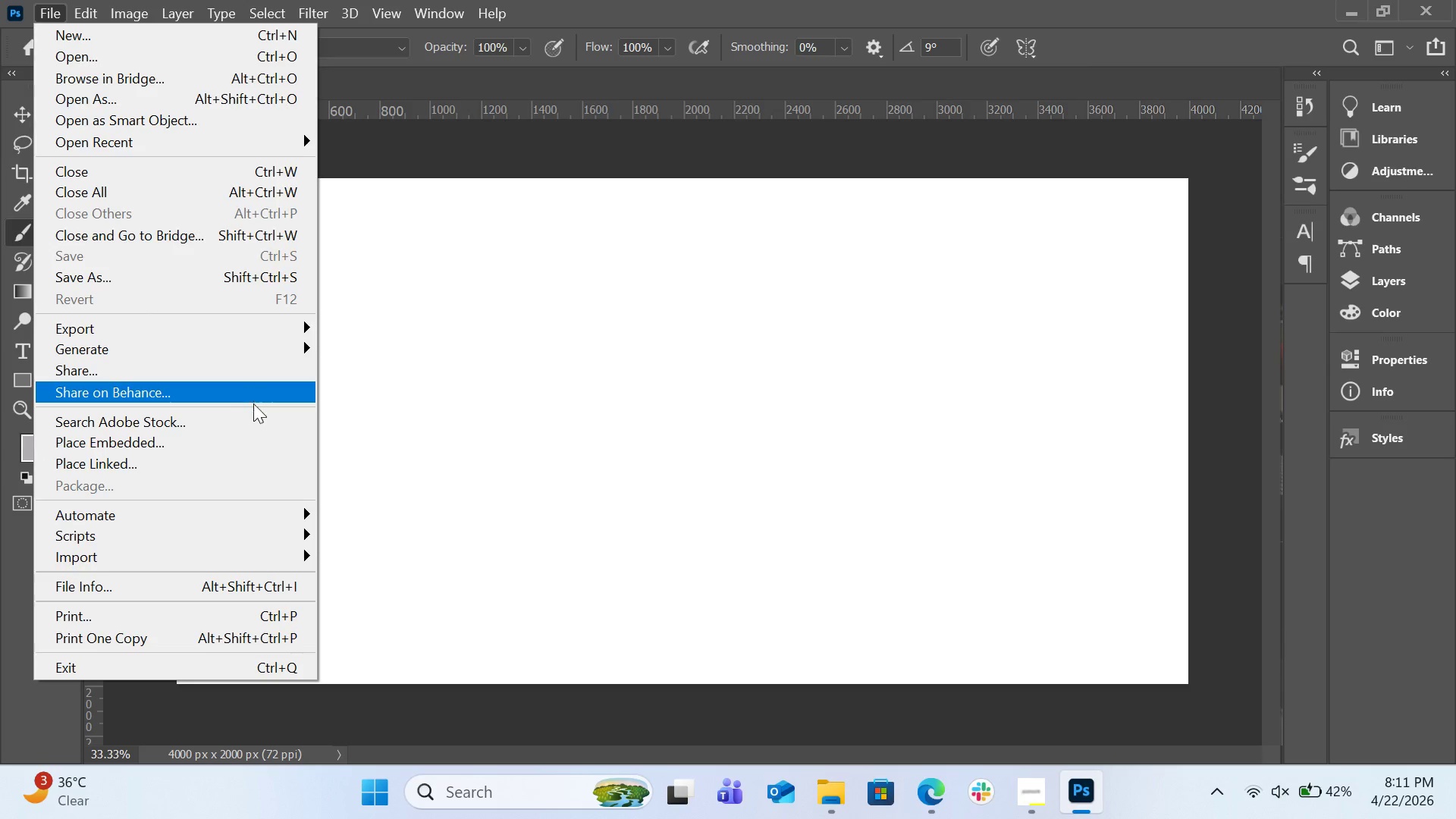 
left_click([254, 447])
 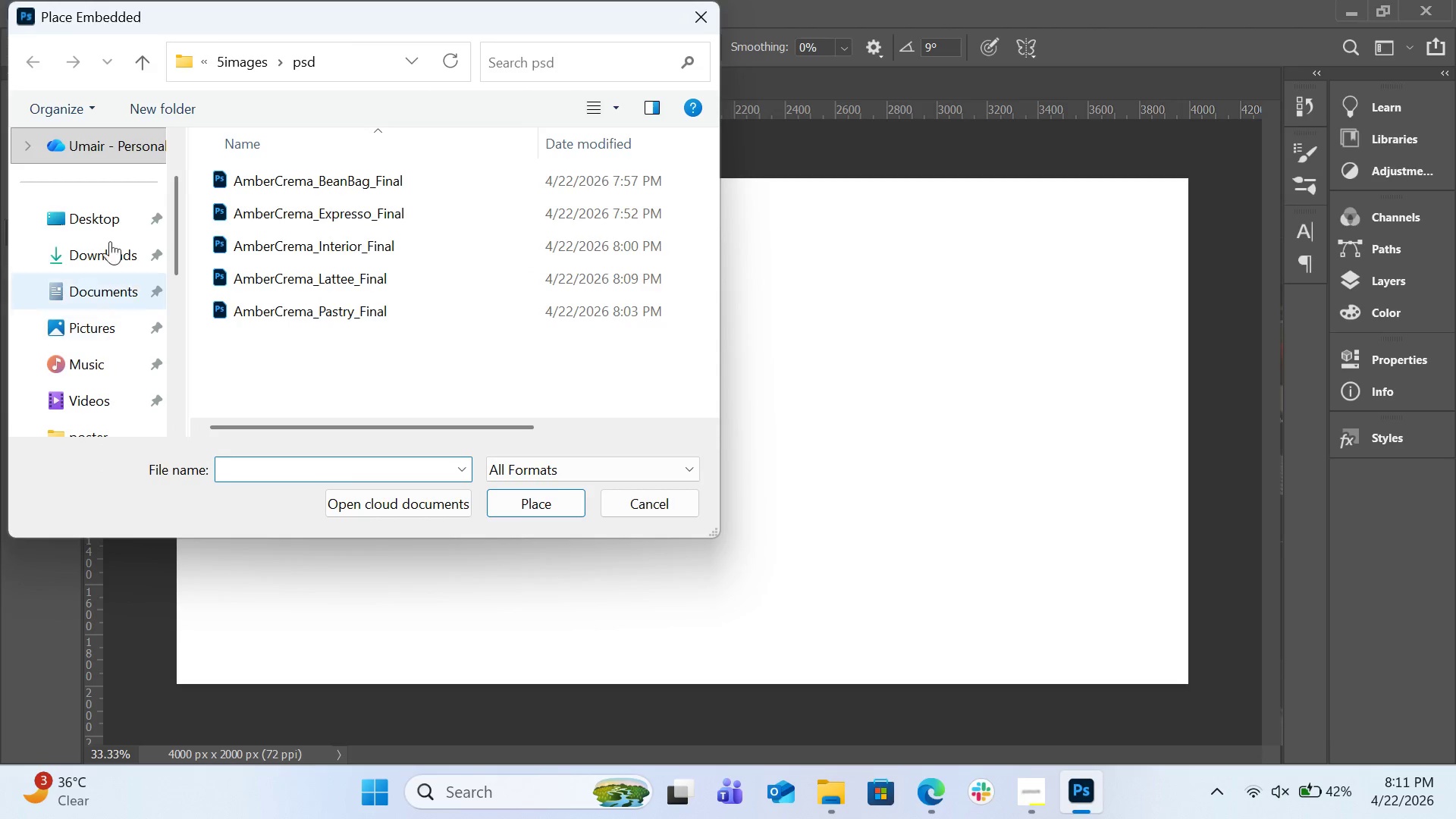 
left_click([111, 218])
 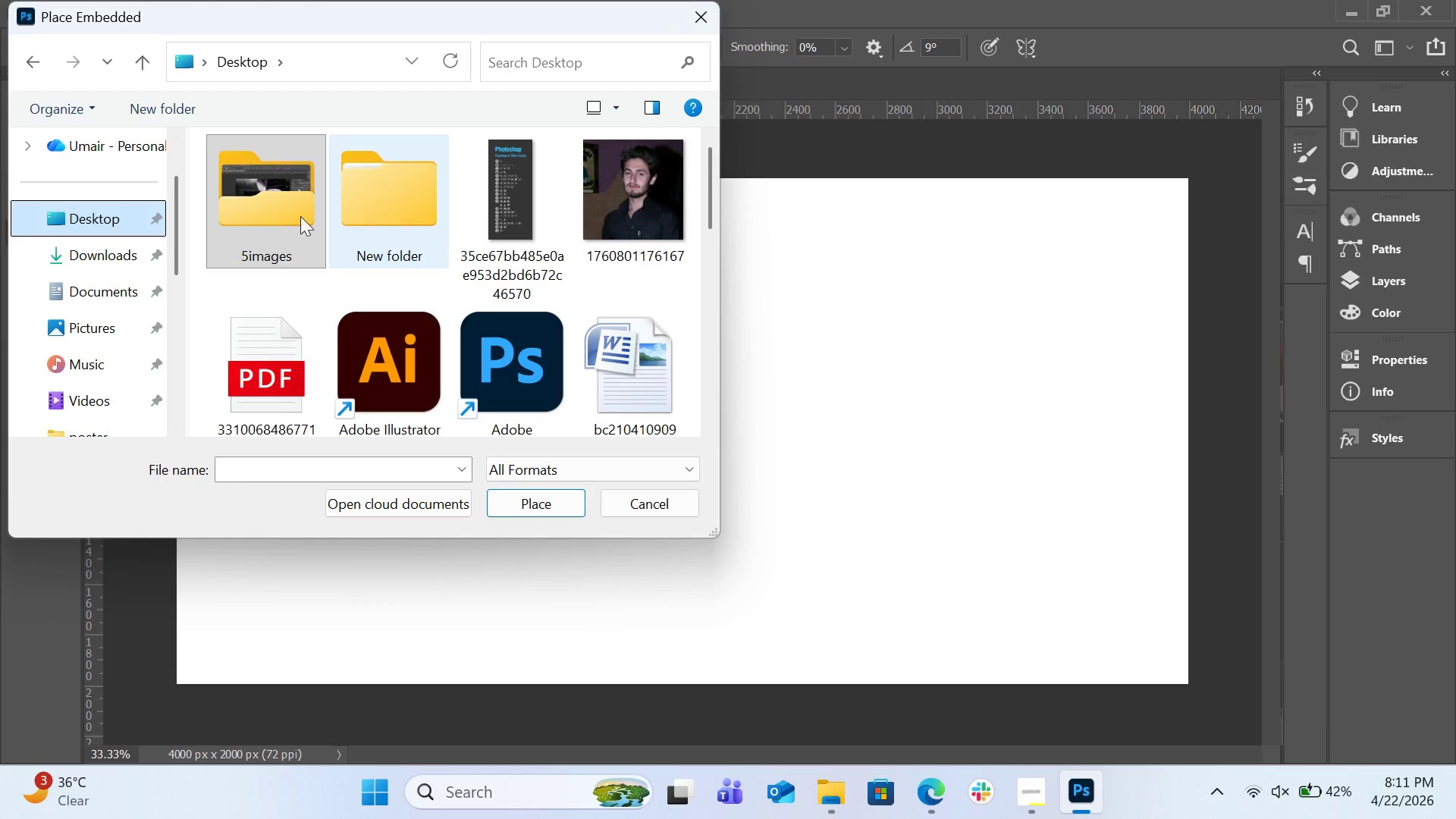 
double_click([279, 214])
 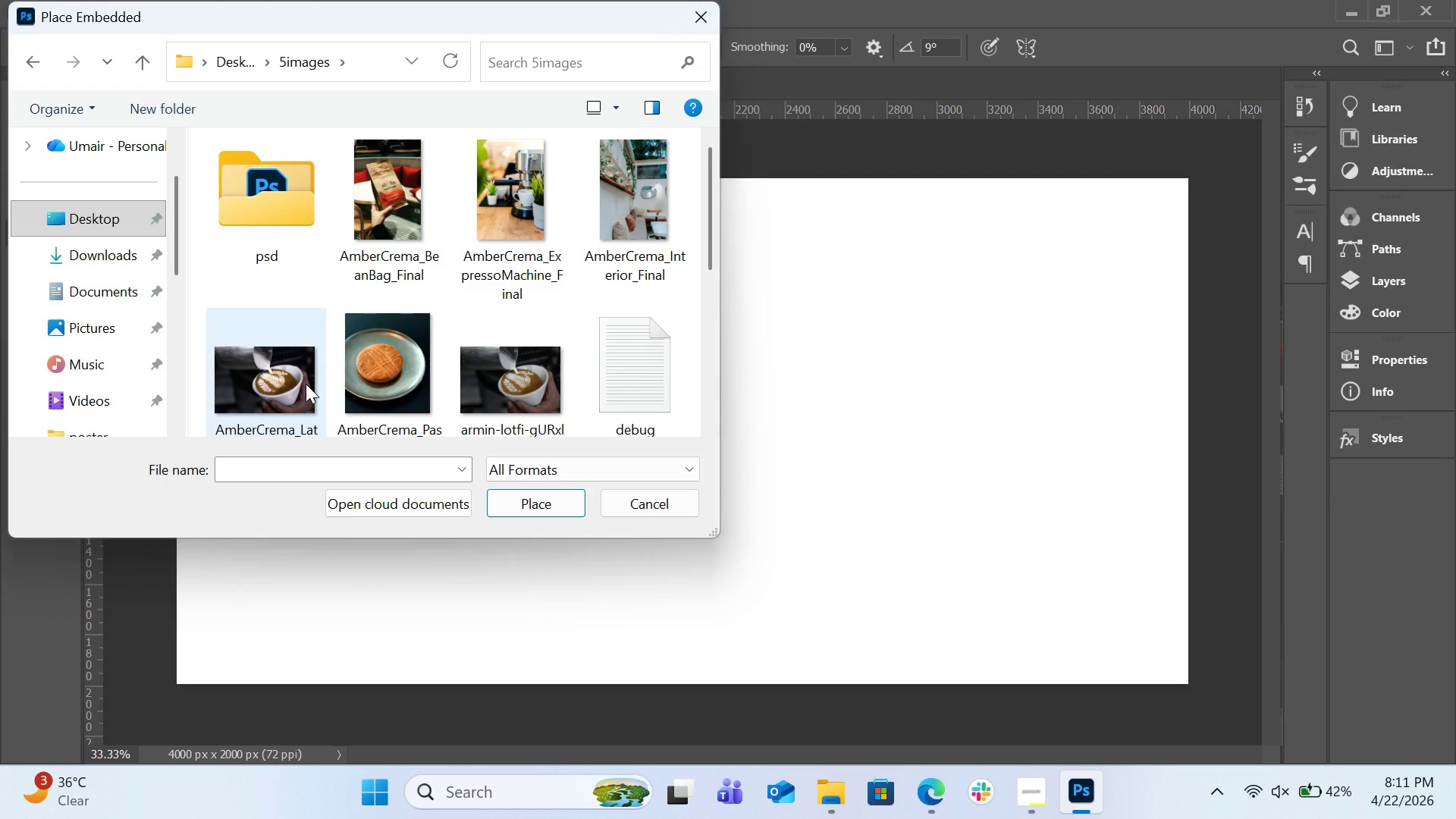 
left_click([306, 384])
 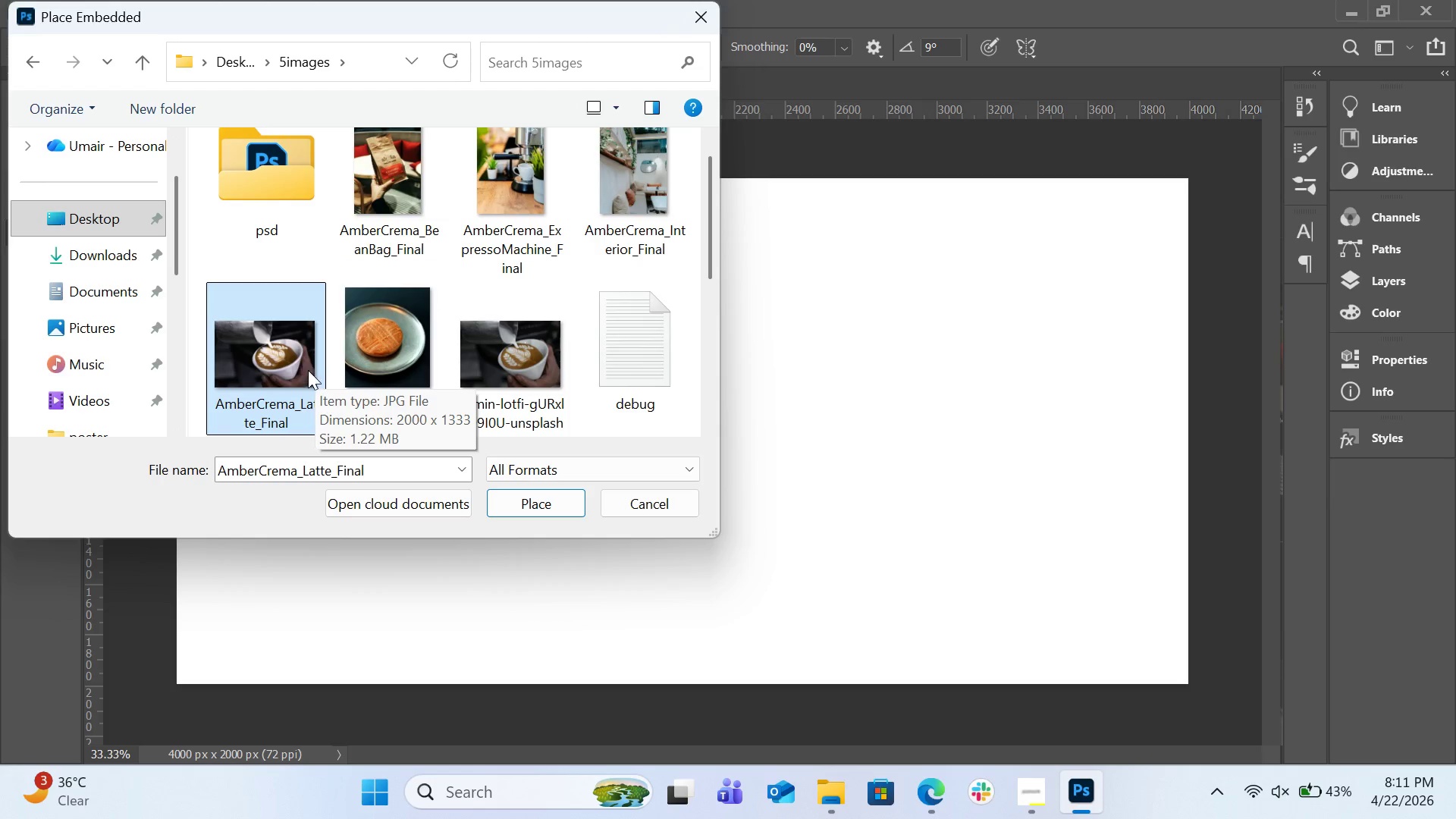 
double_click([296, 369])
 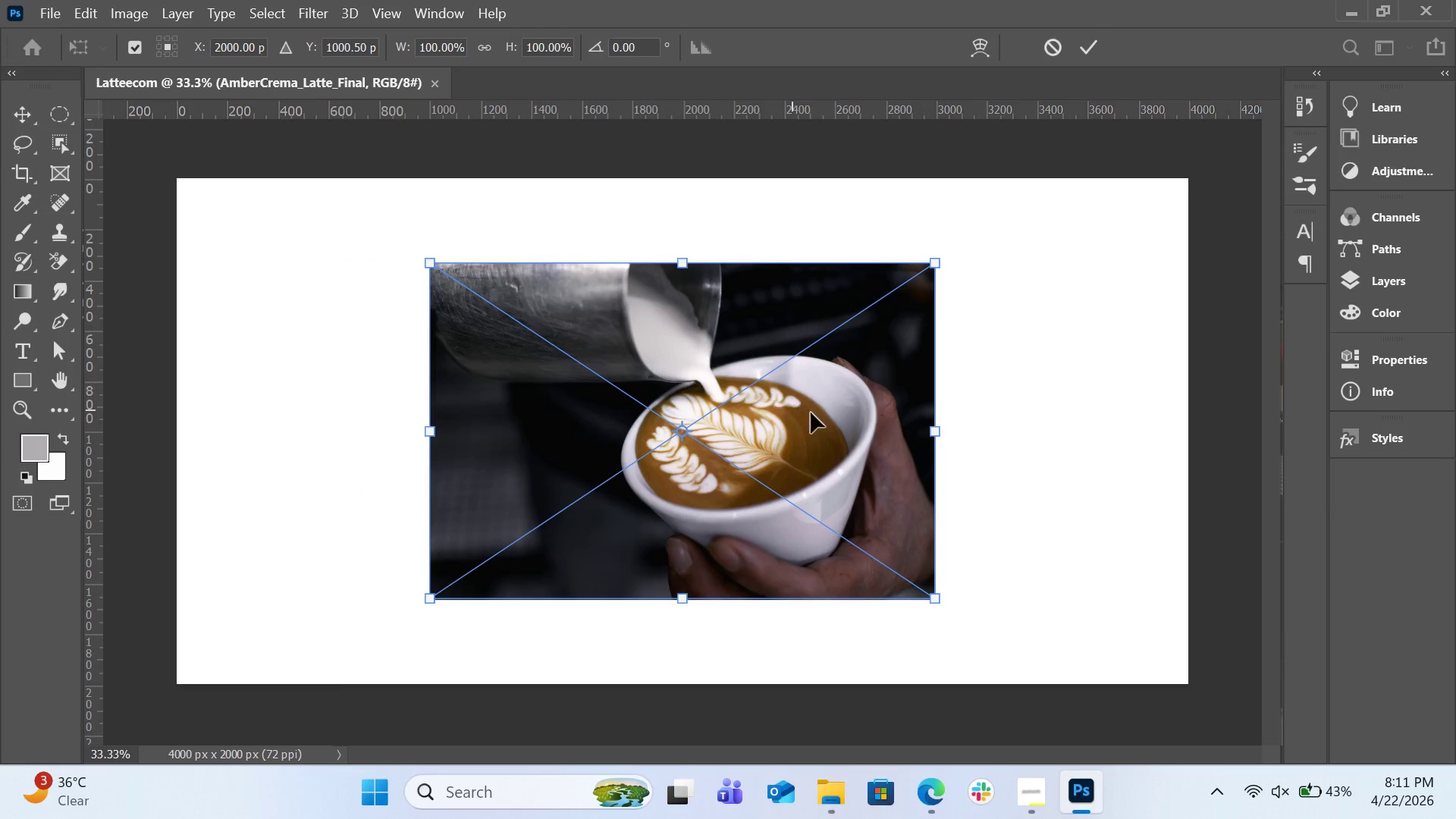 
left_click_drag(start_coordinate=[792, 421], to_coordinate=[1044, 334])
 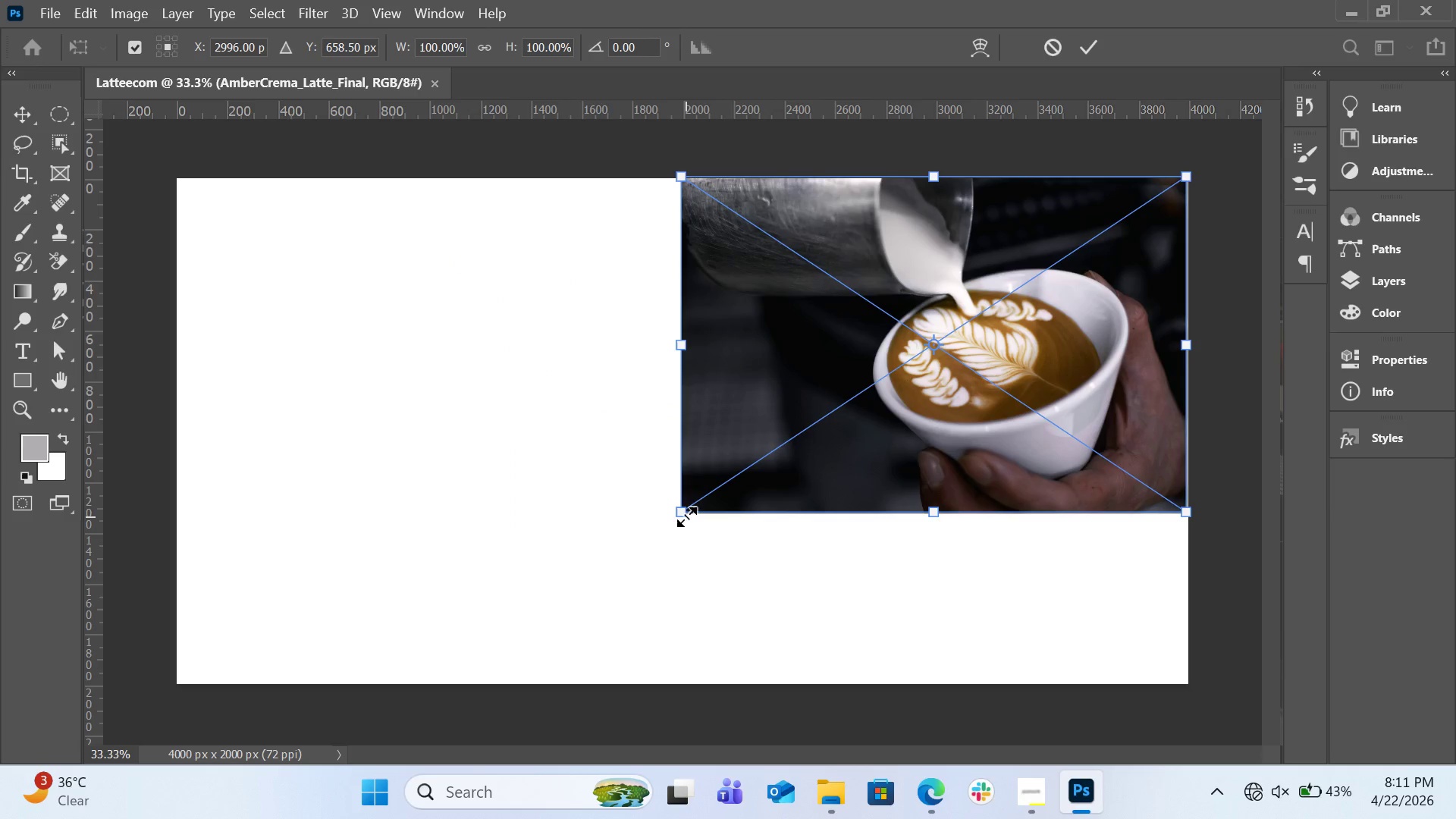 
hold_key(key=ShiftLeft, duration=2.69)
left_click_drag(start_coordinate=[755, 515], to_coordinate=[698, 617])
 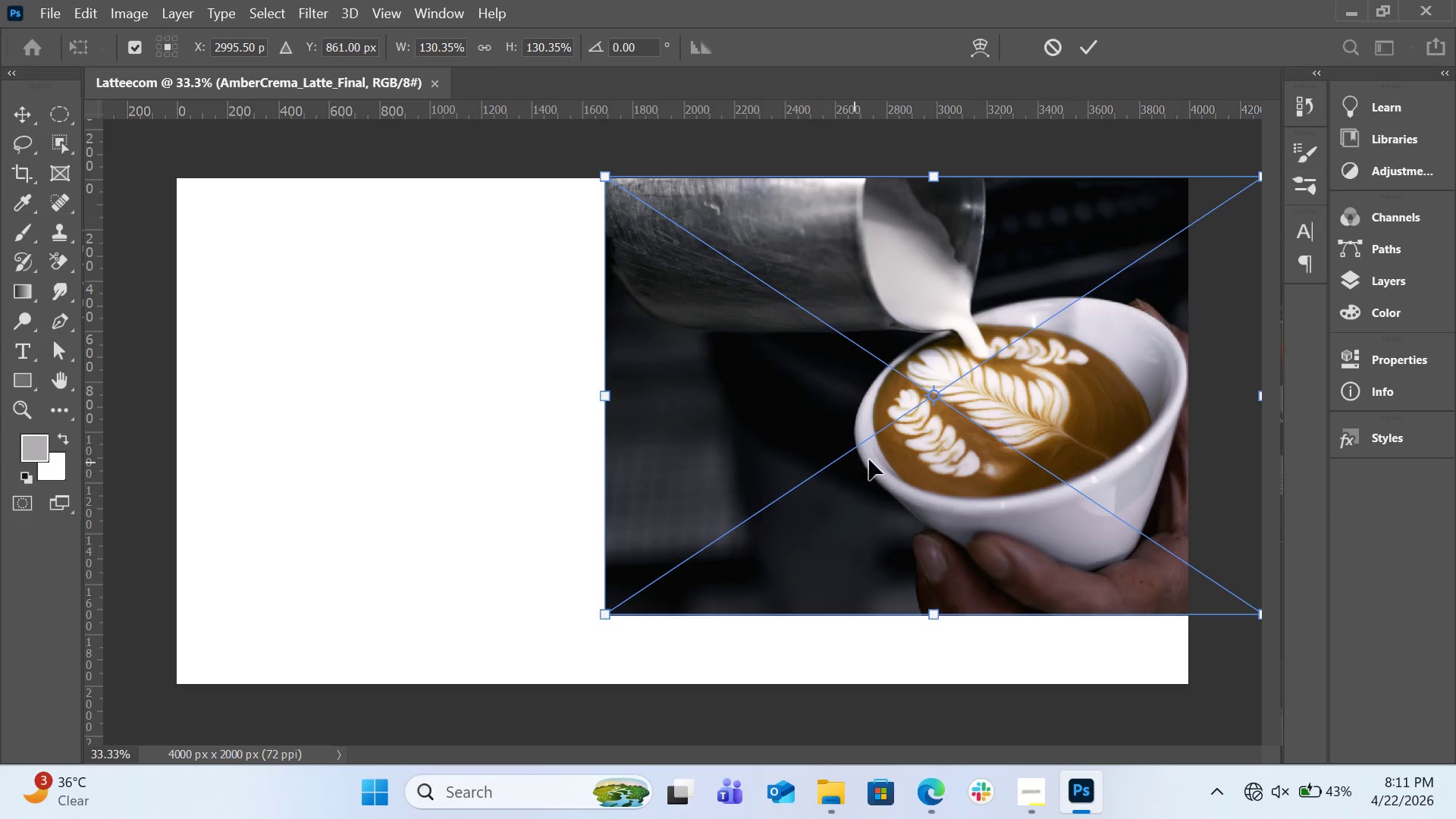 
hold_key(key=ShiftLeft, duration=4.03)
 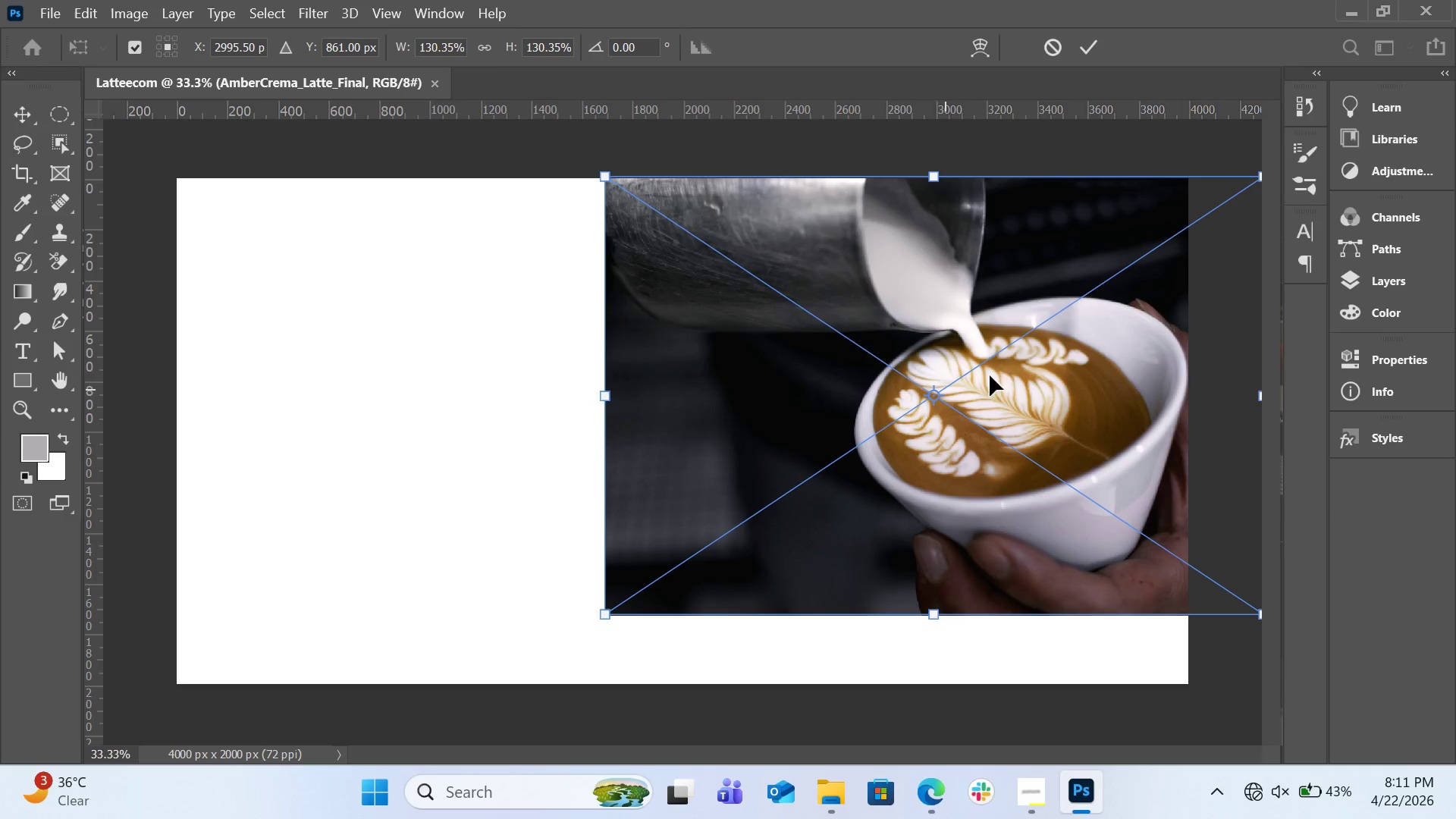 
left_click_drag(start_coordinate=[1000, 369], to_coordinate=[921, 438])
 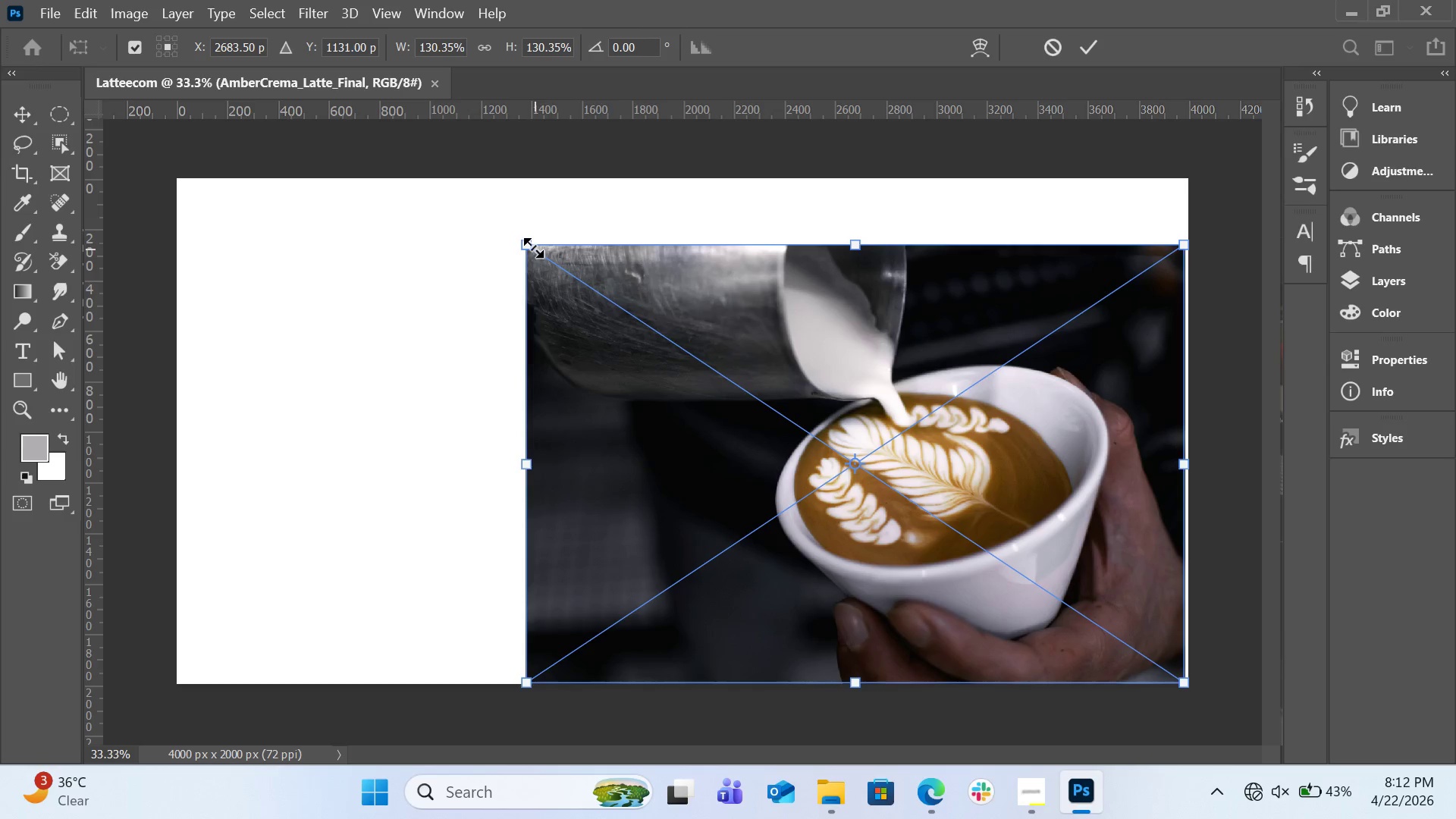 
left_click_drag(start_coordinate=[532, 247], to_coordinate=[686, 236])
 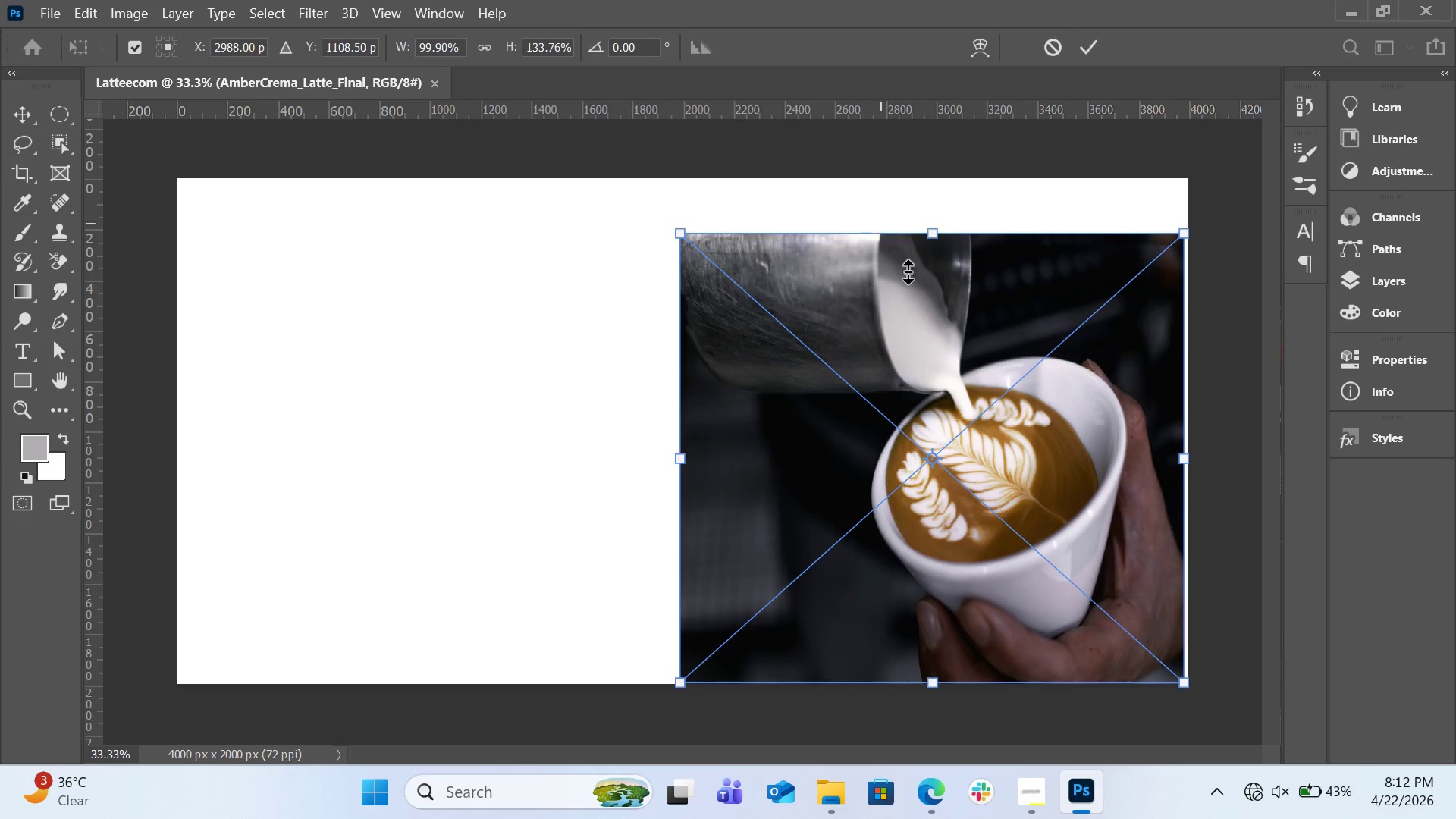 
left_click_drag(start_coordinate=[921, 300], to_coordinate=[926, 257])
 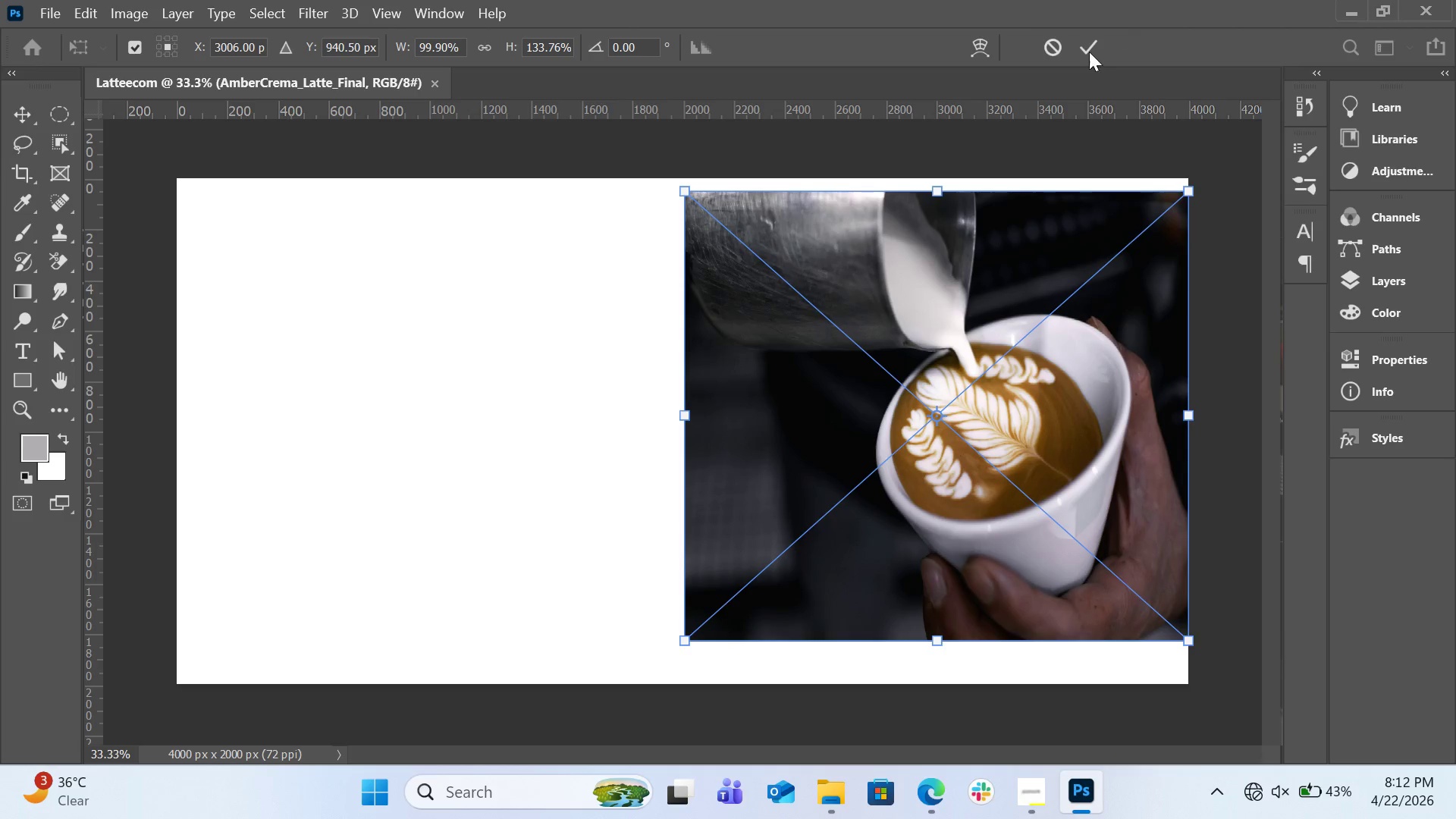 
left_click([1058, 44])
 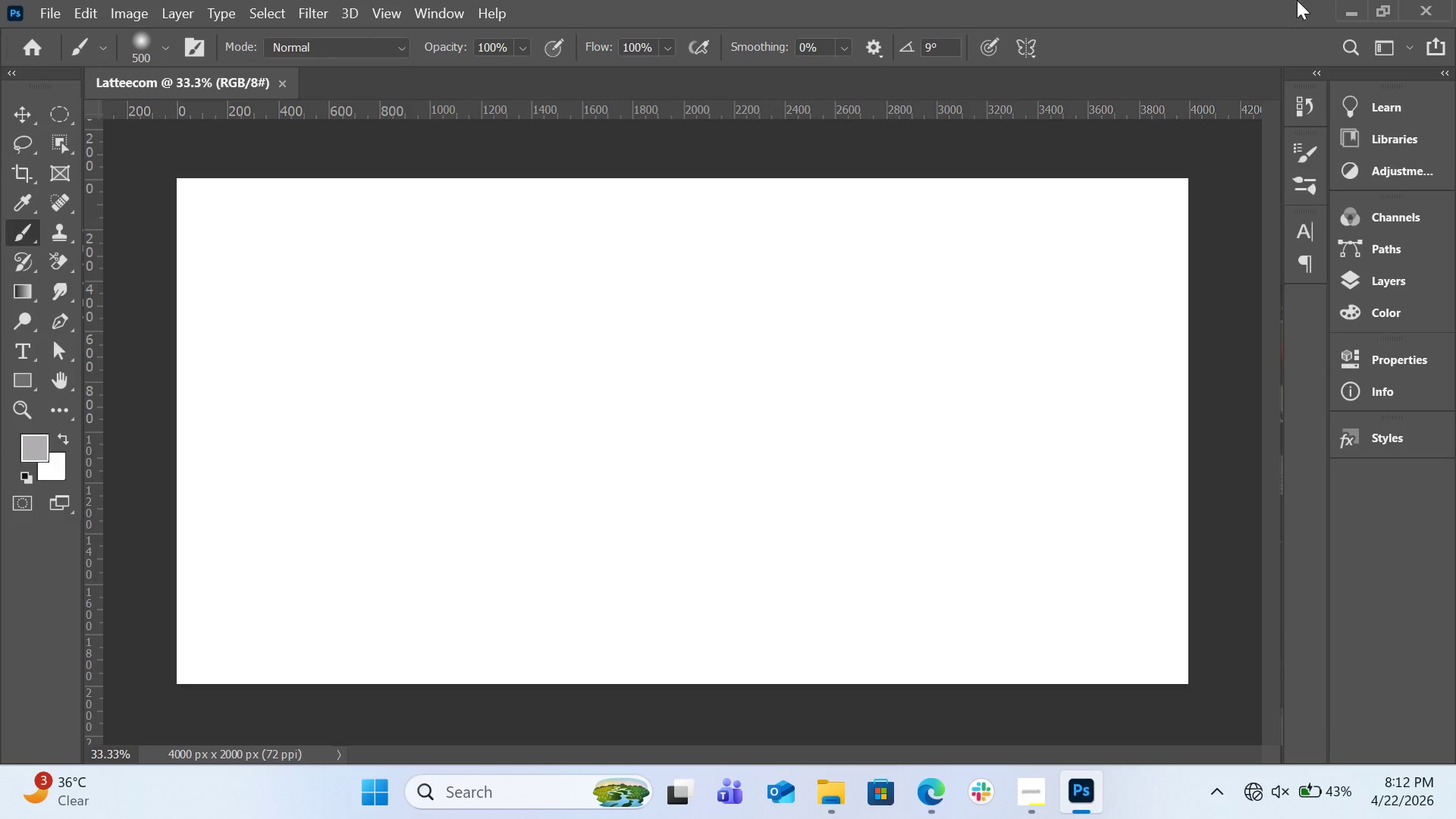 
left_click([1341, 6])